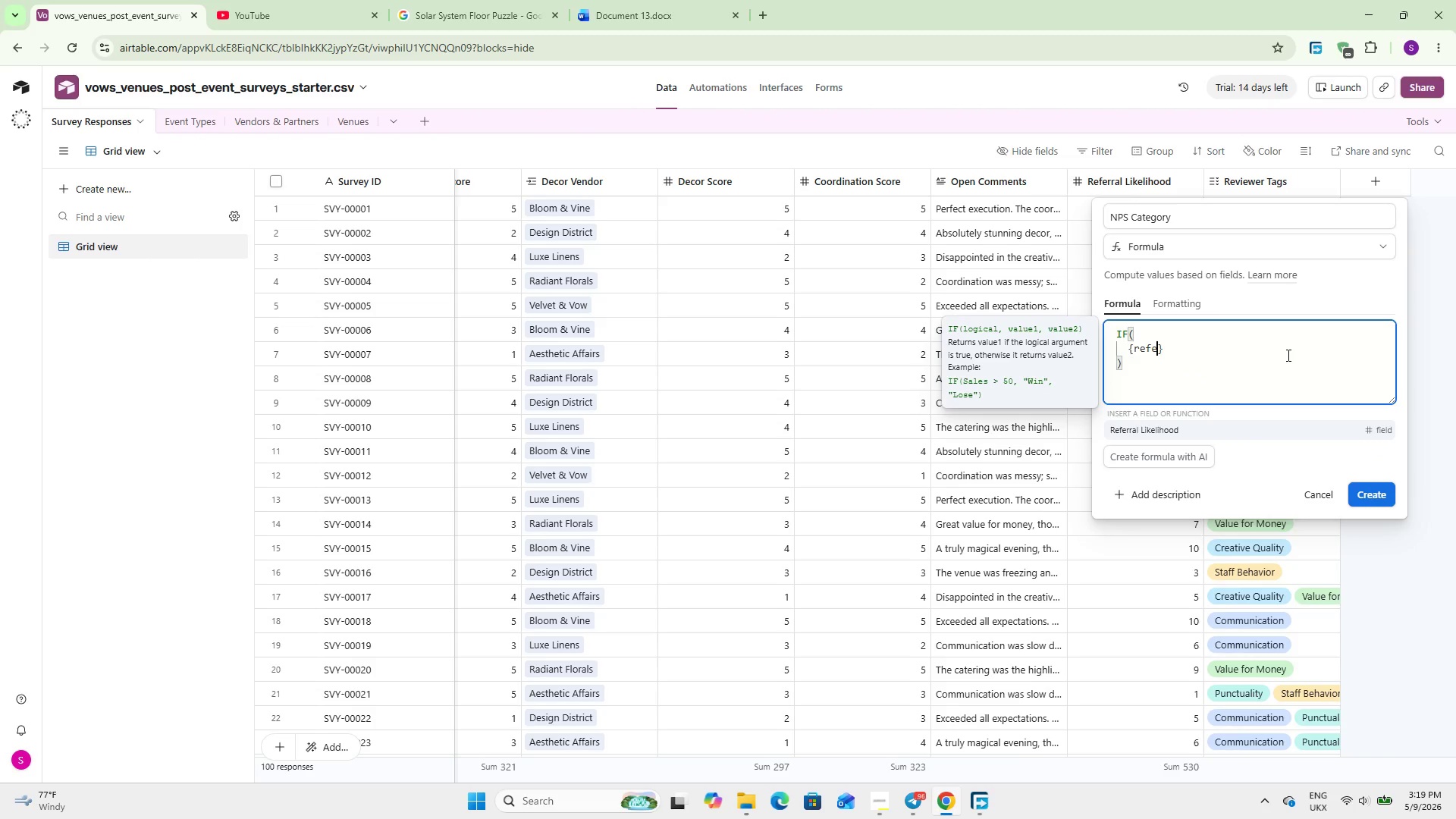 
key(Enter)
 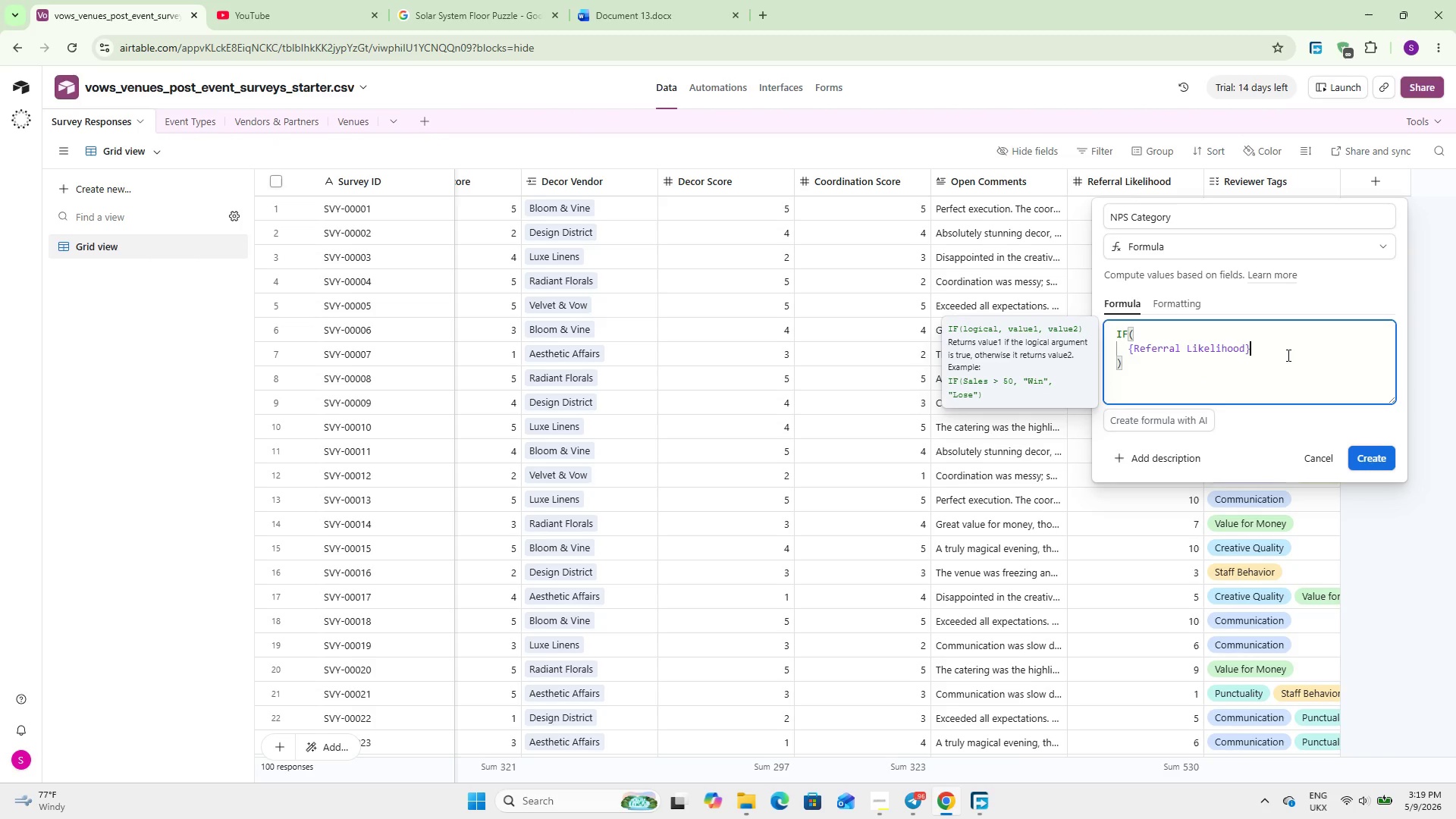 
key(Space)
 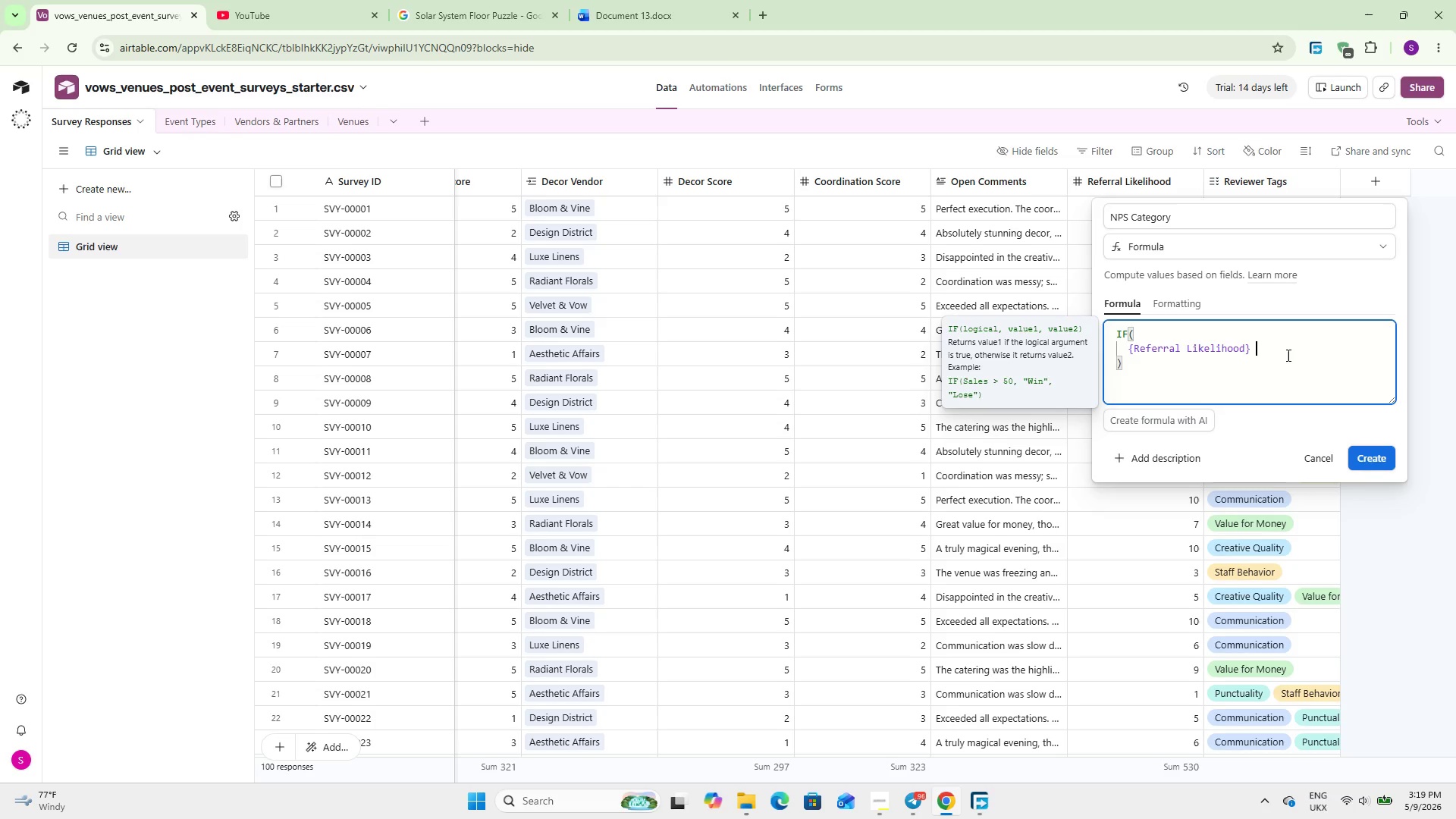 
key(Shift+Period)
 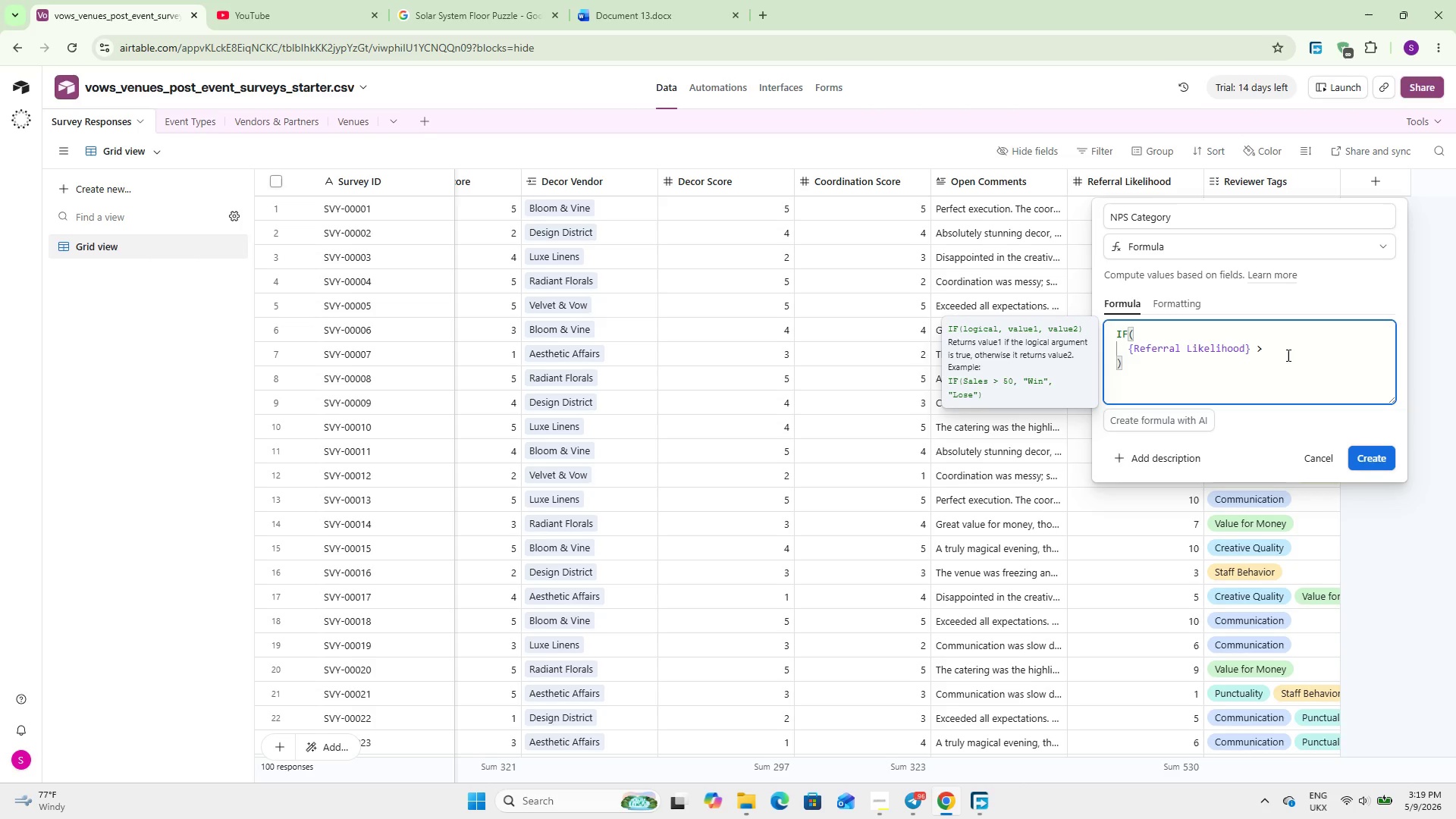 
key(Equal)
 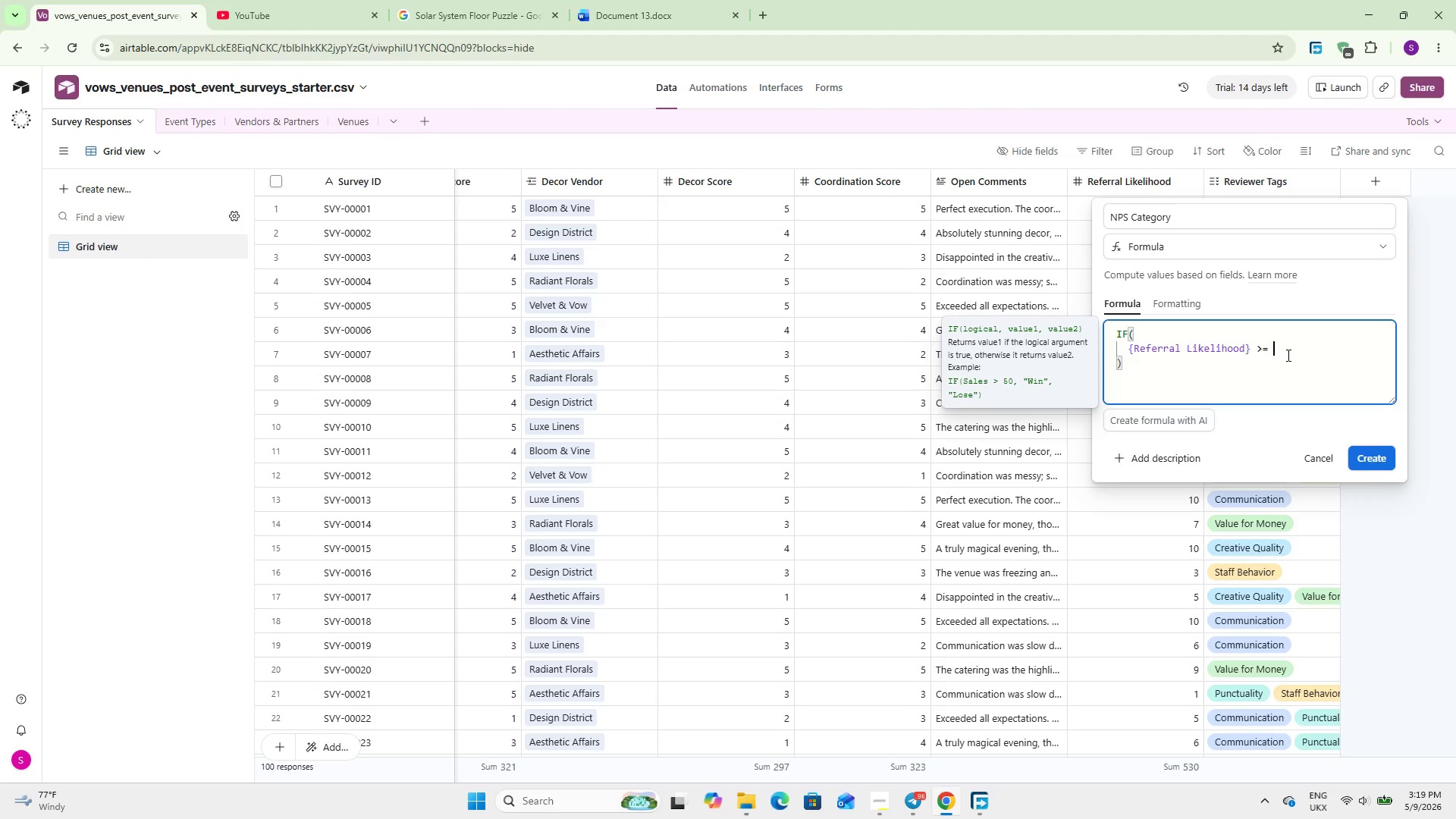 
key(Space)
 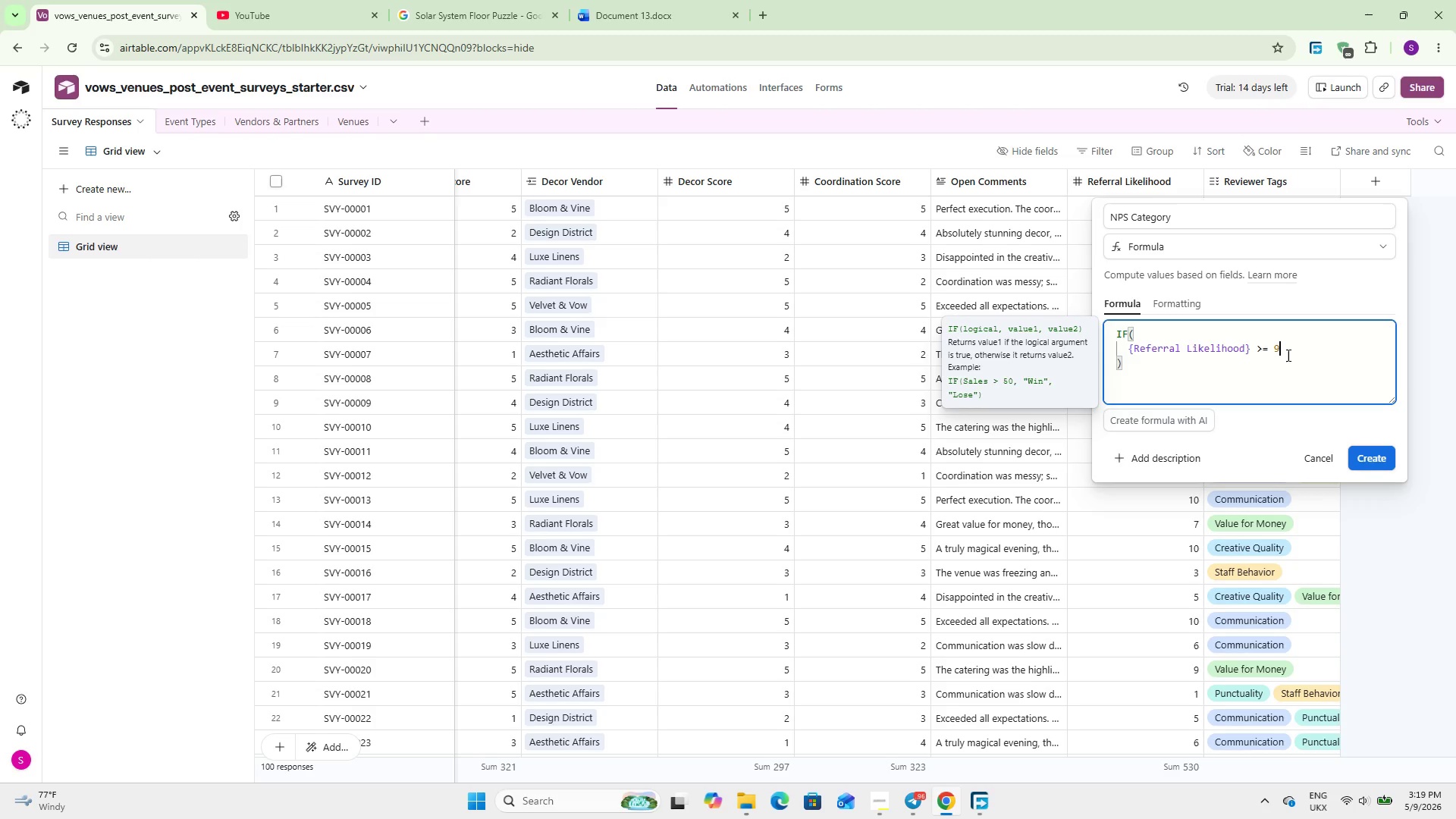 
key(9)
 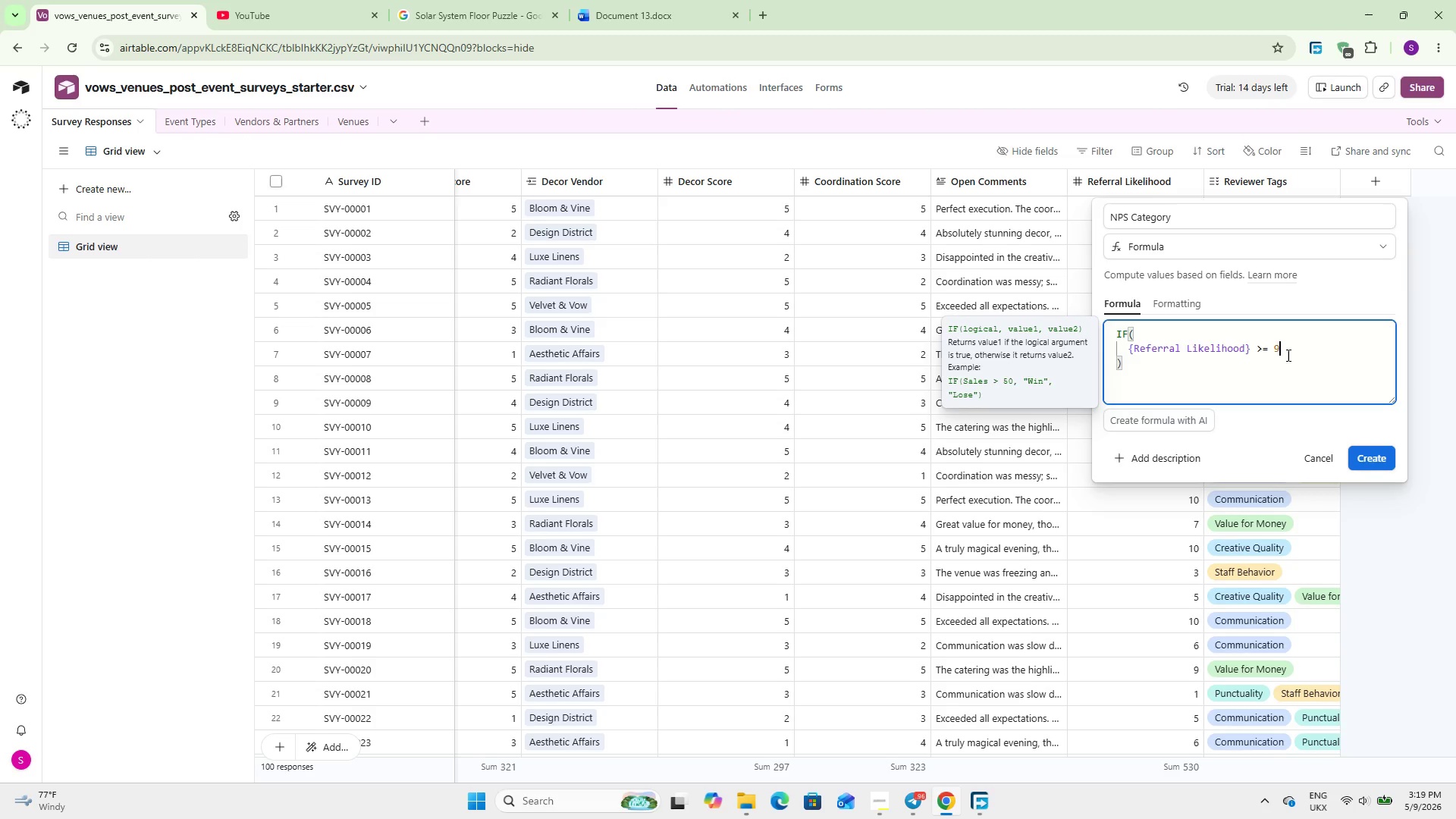 
key(Comma)
 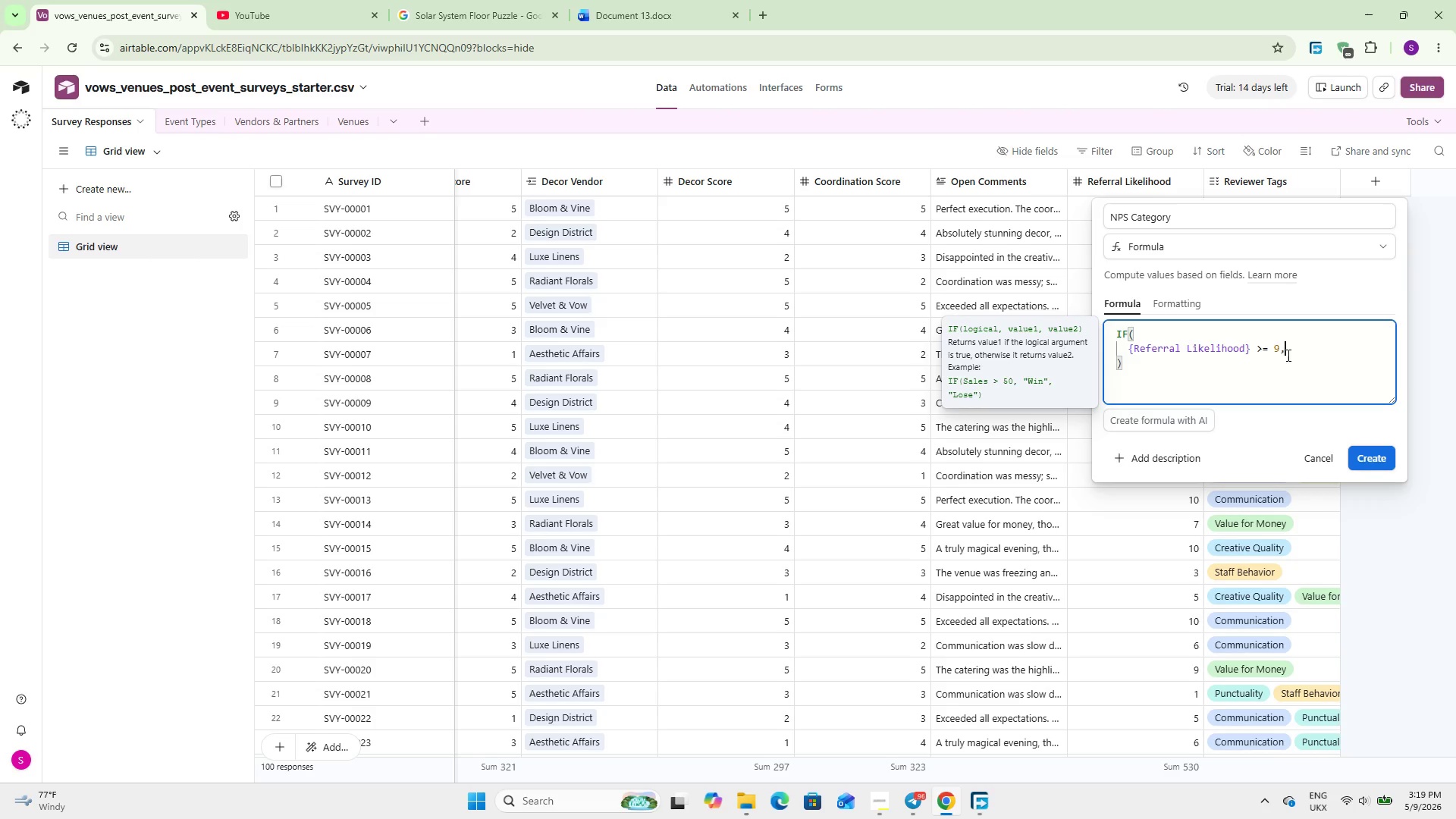 
key(Enter)
 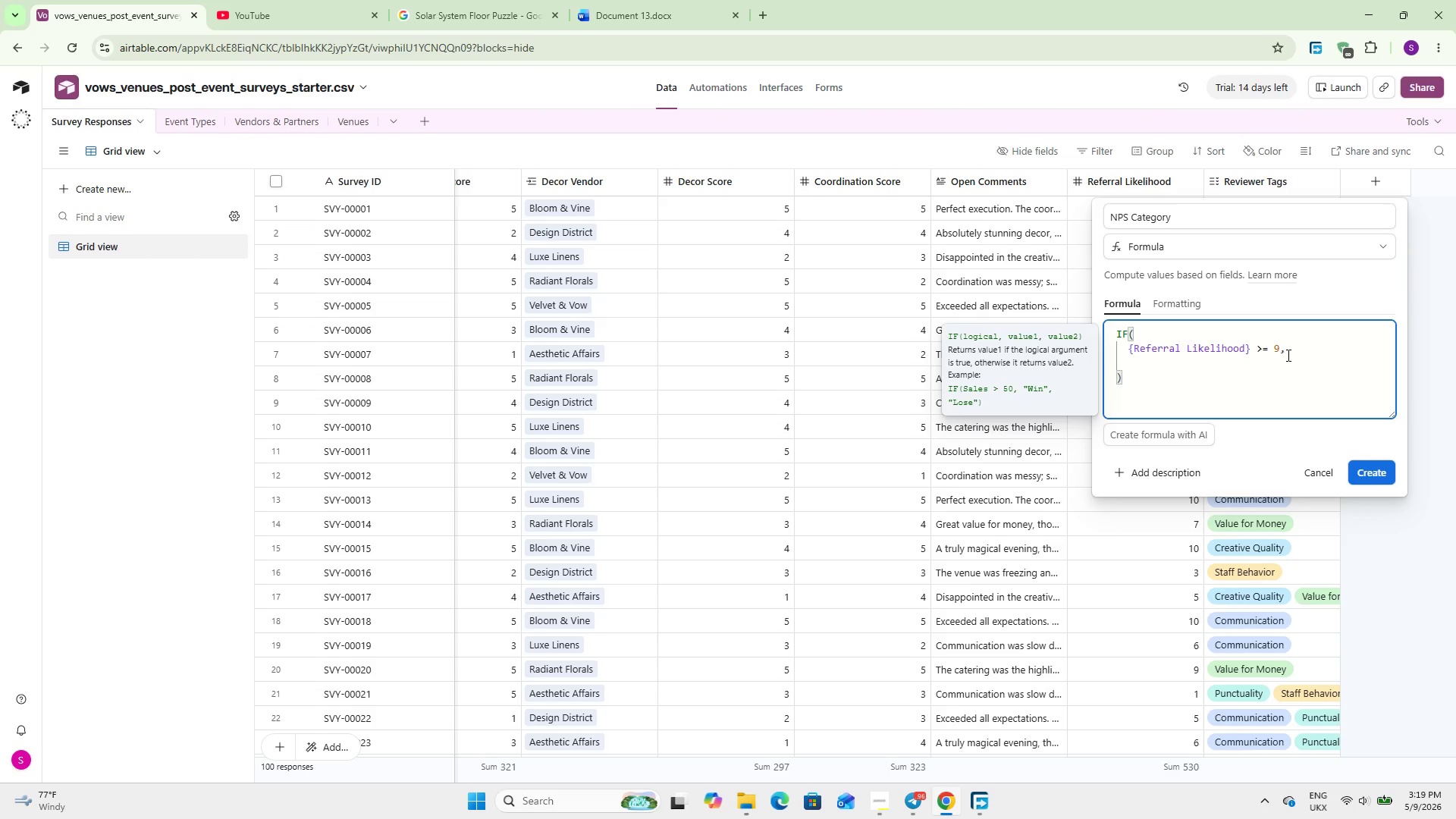 
type(@Promoter)
 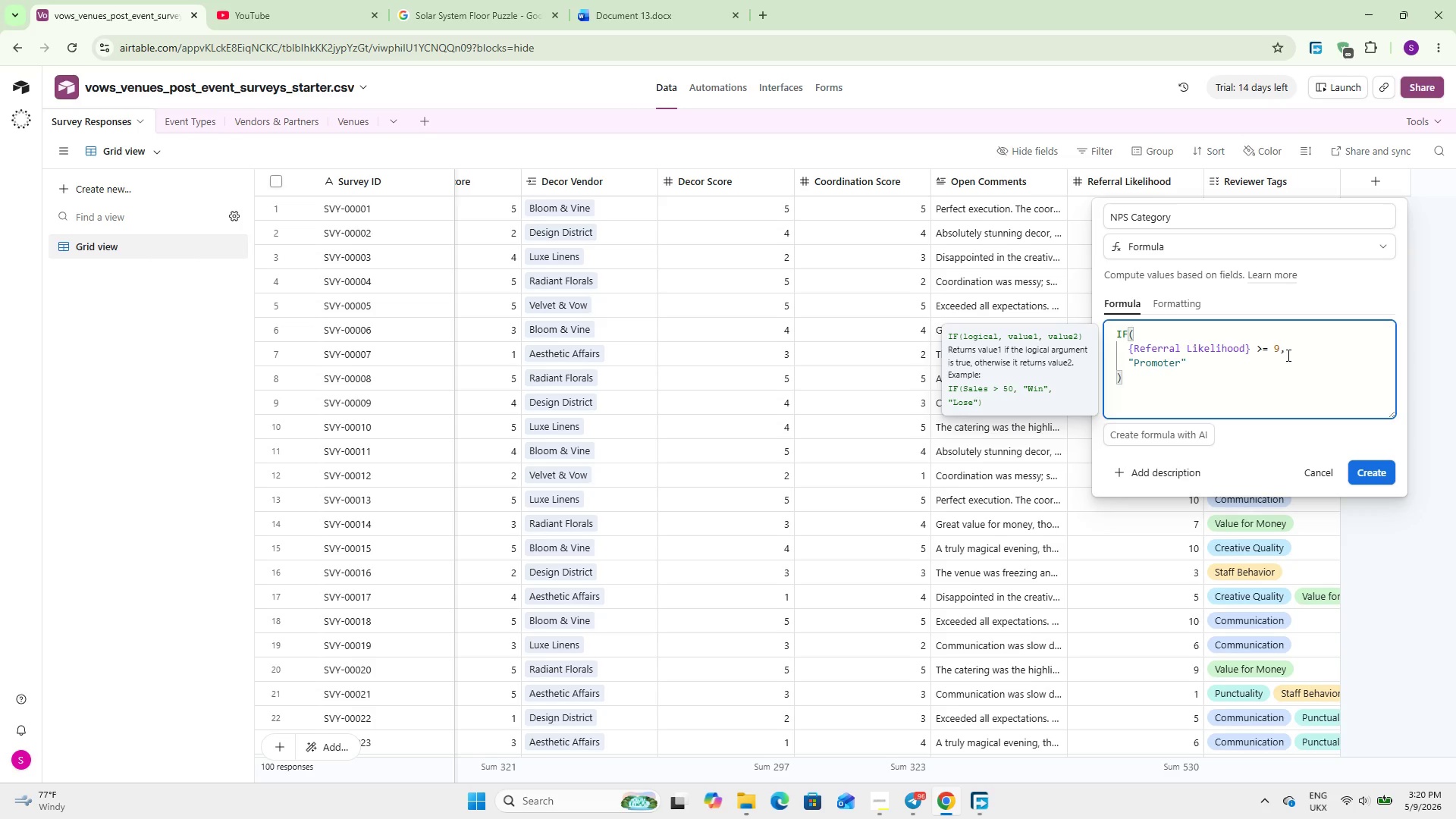 
key(ArrowRight)
 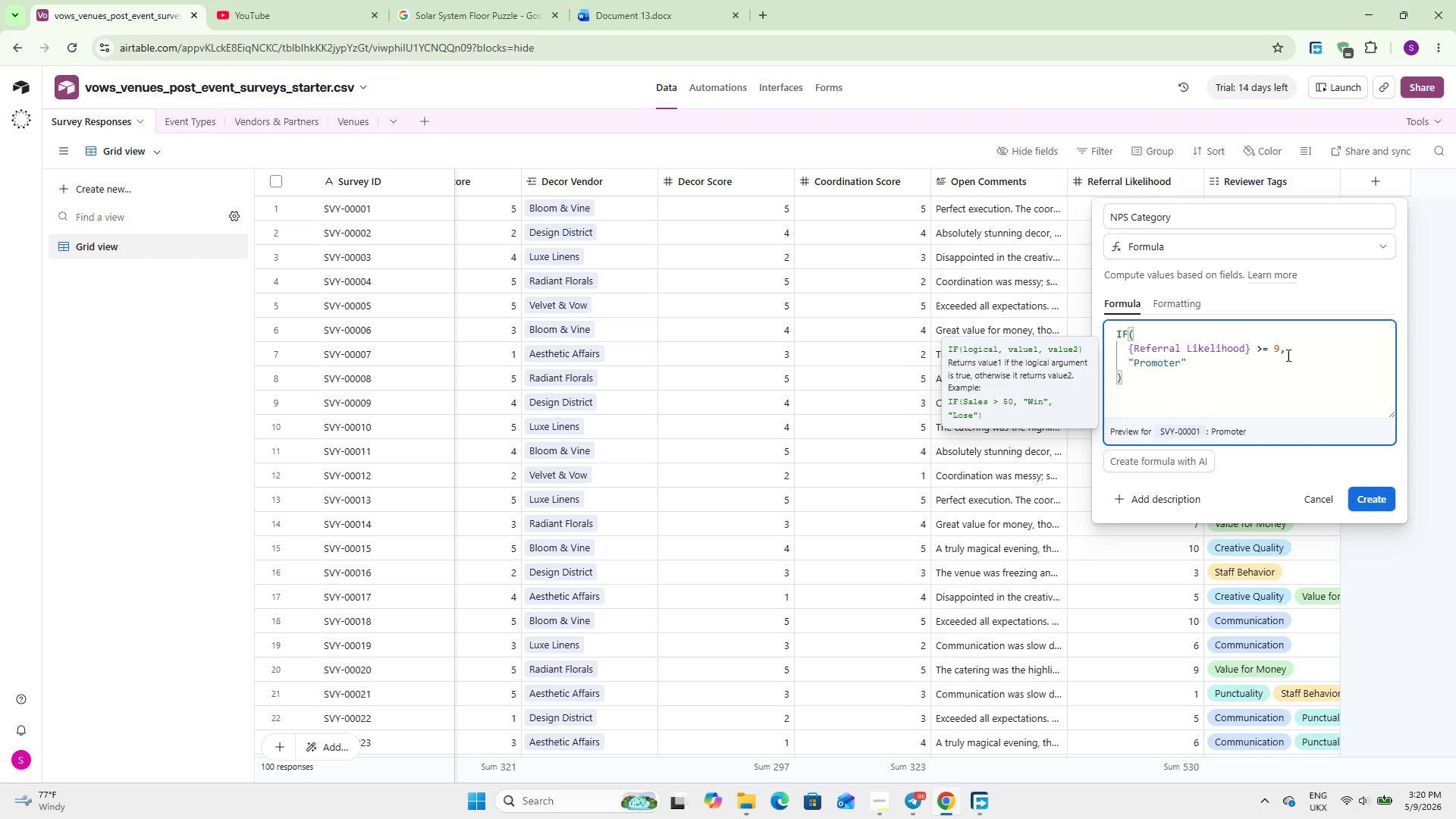 
key(Comma)
 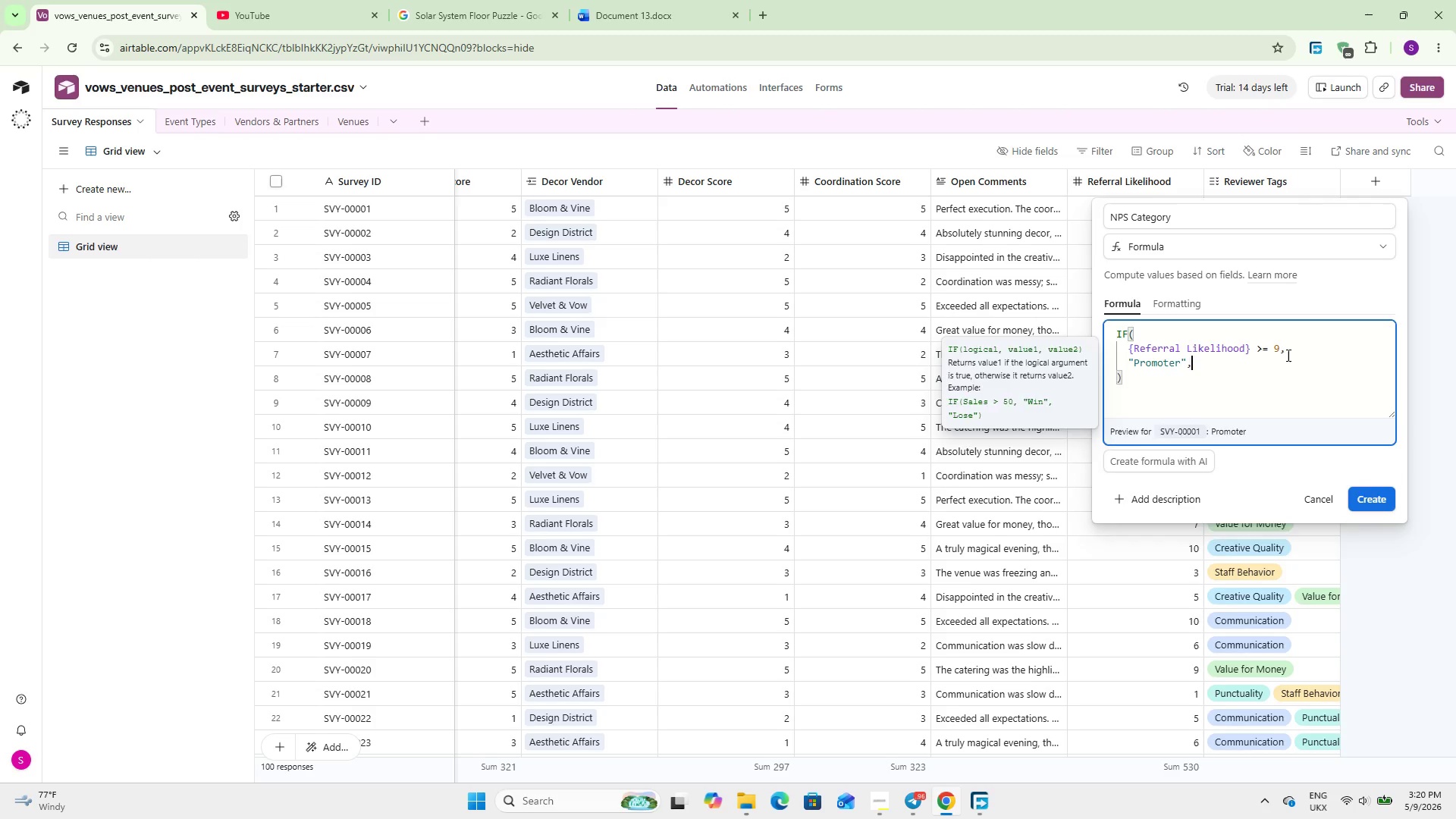 
key(Enter)
 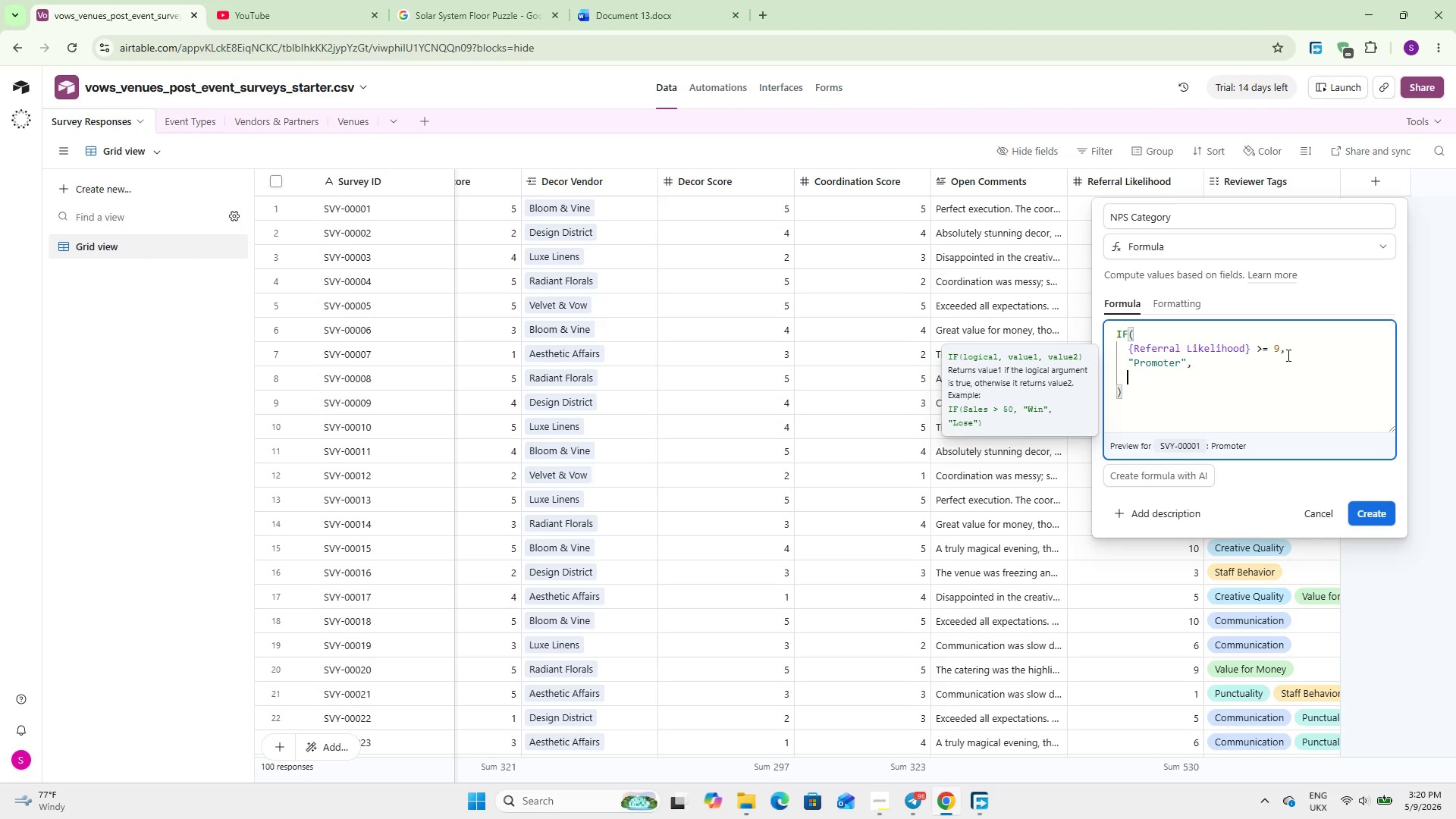 
type(IF()
 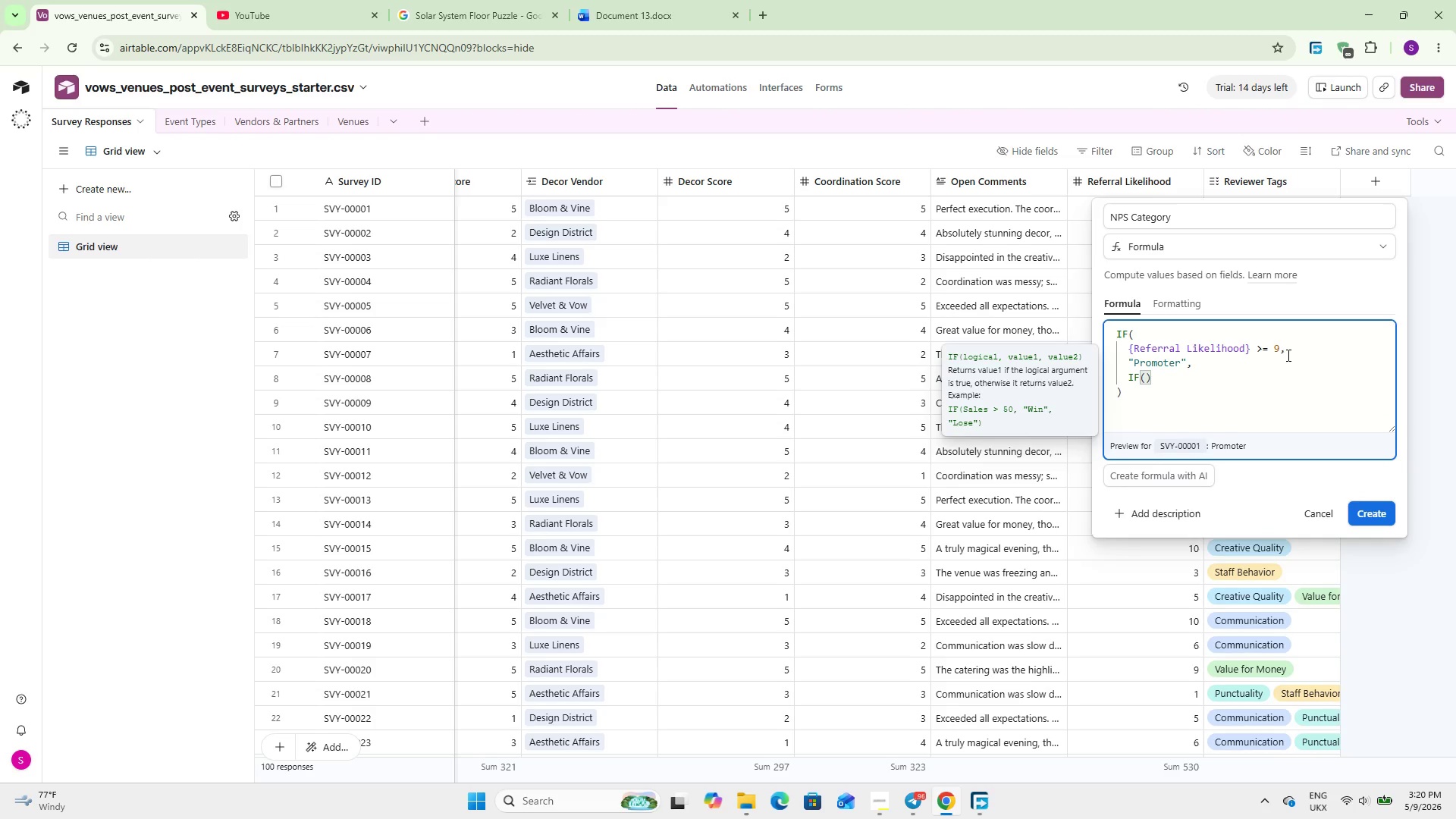 
key(Enter)
 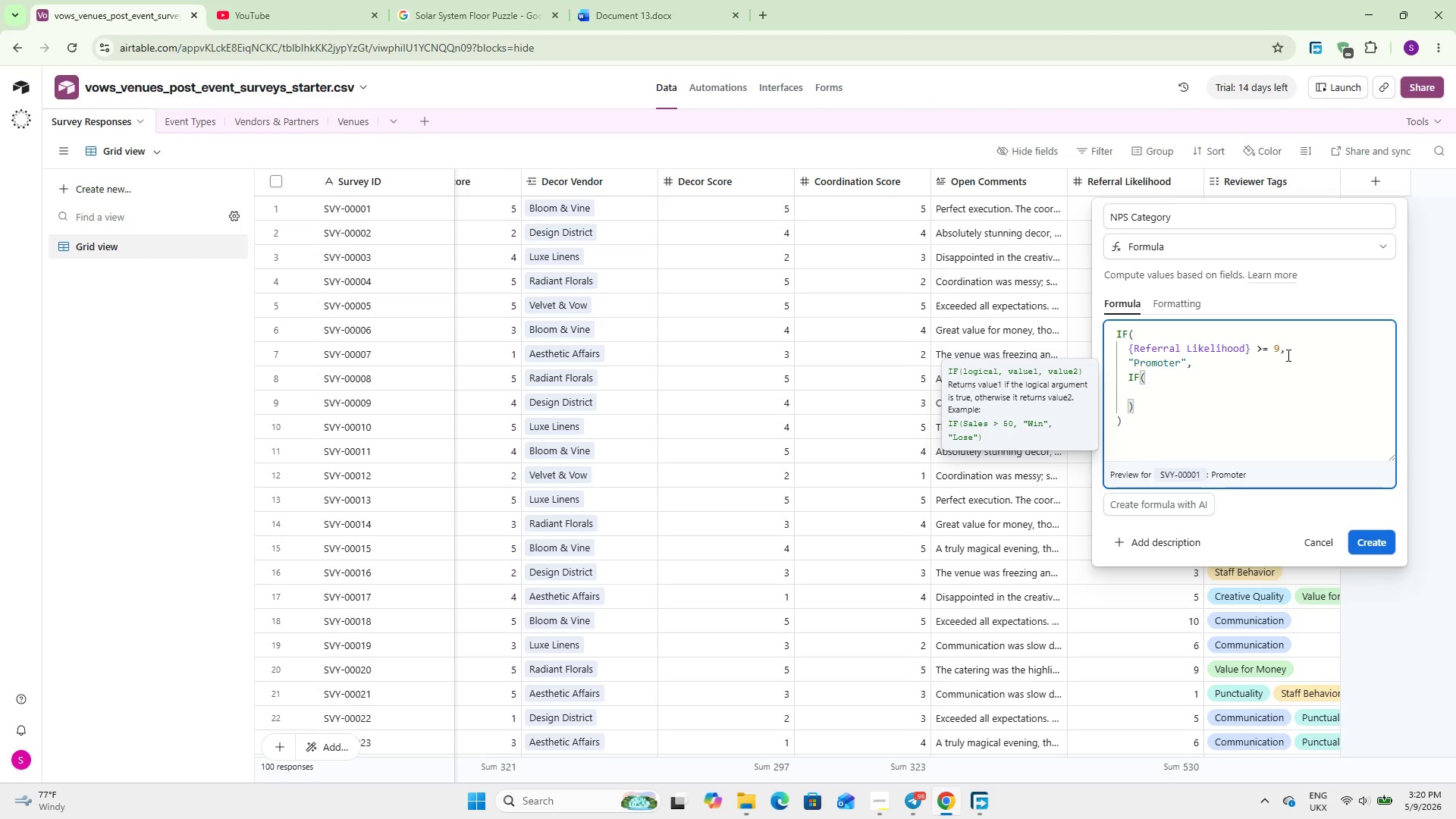 
type({Refe)
 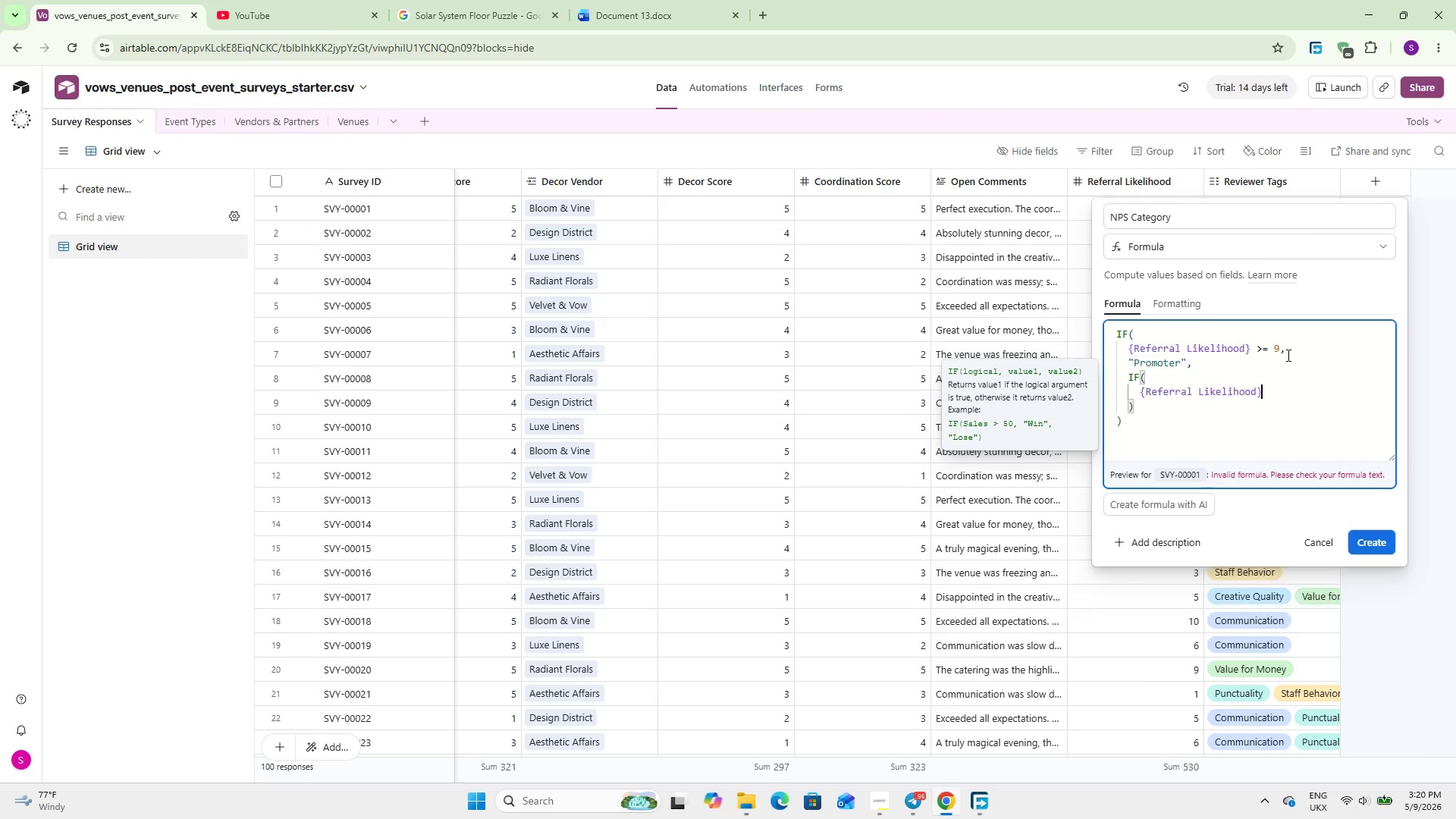 
key(Enter)
 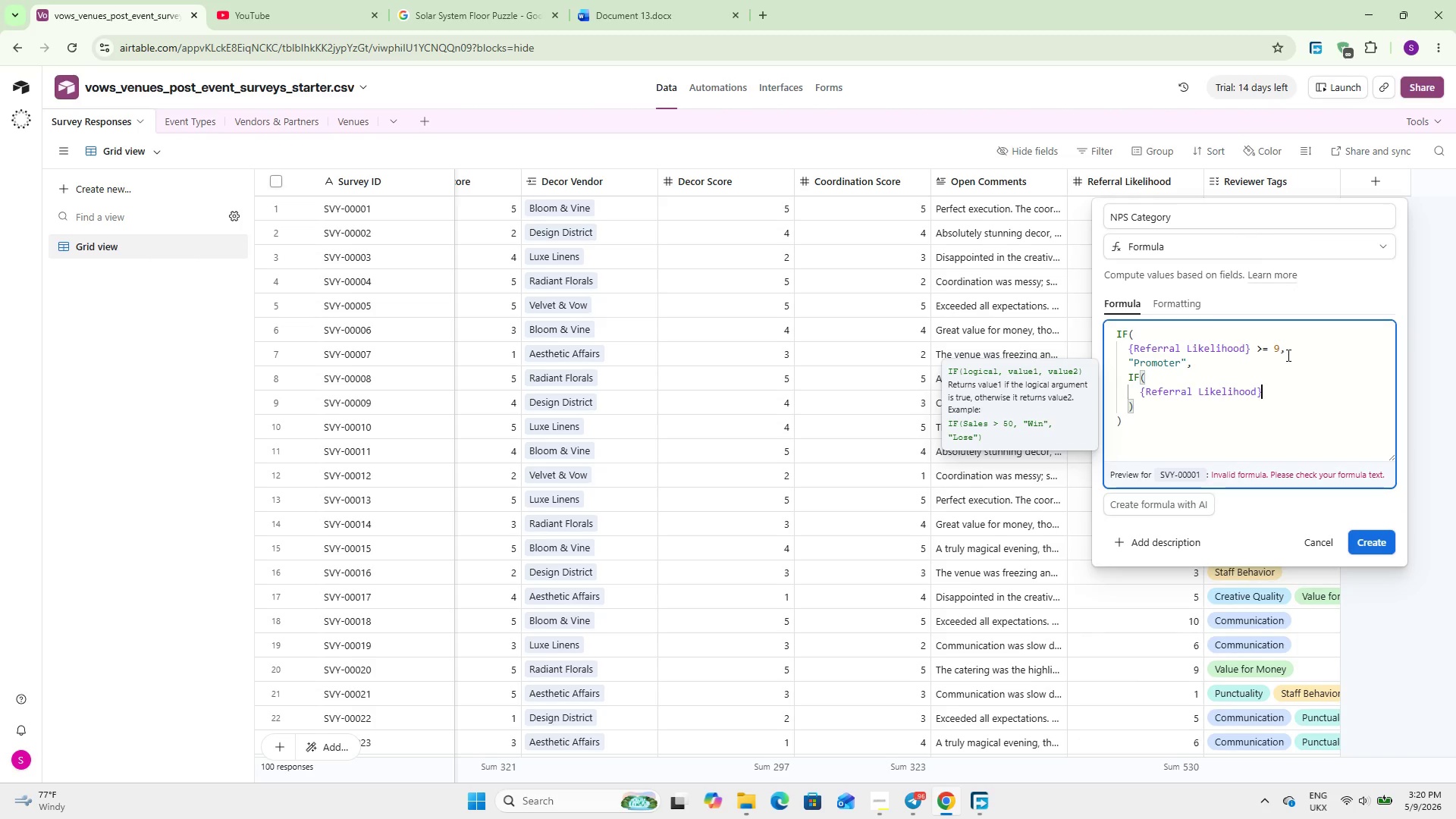 
key(Space)
 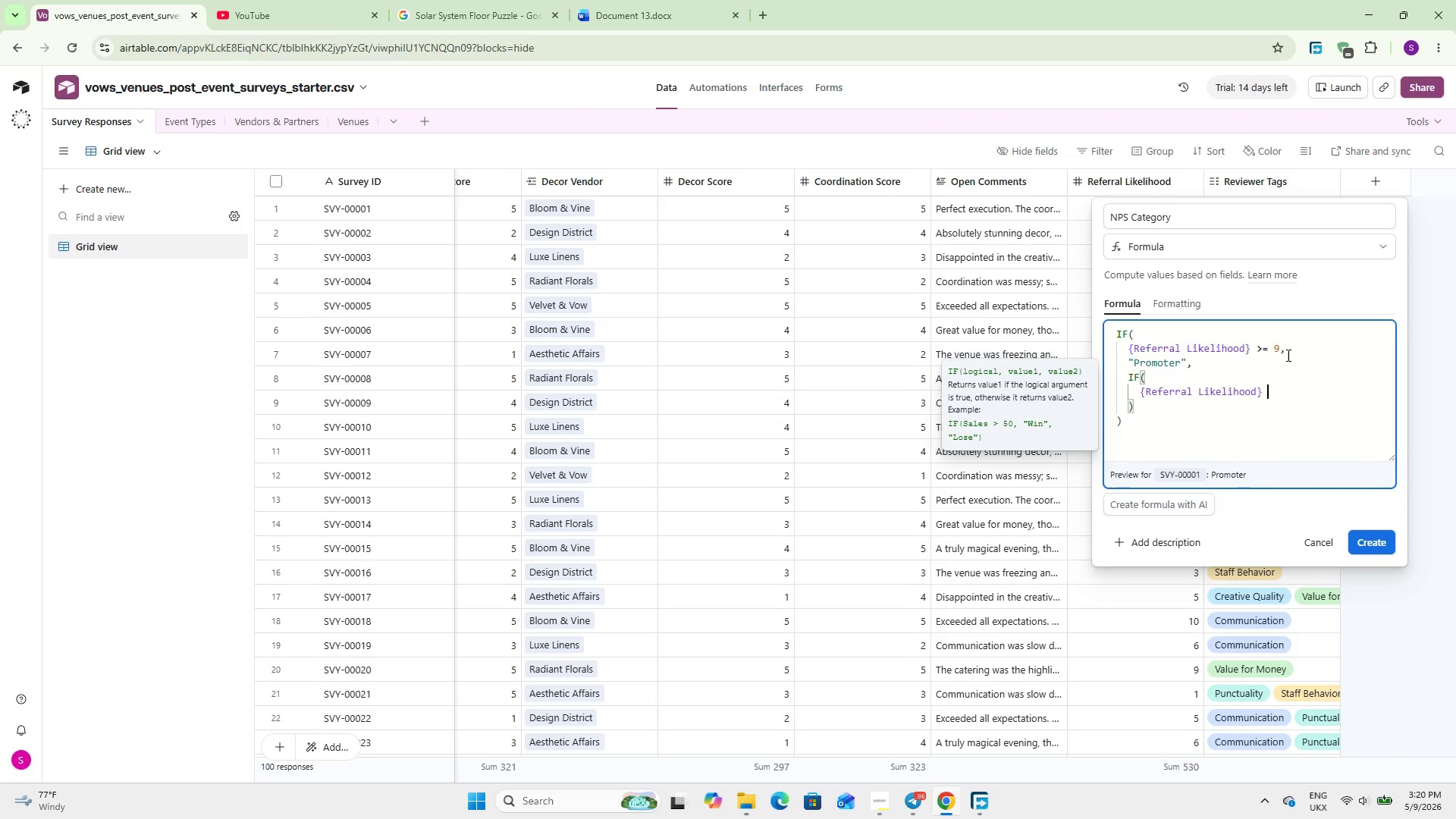 
key(Shift+Period)
 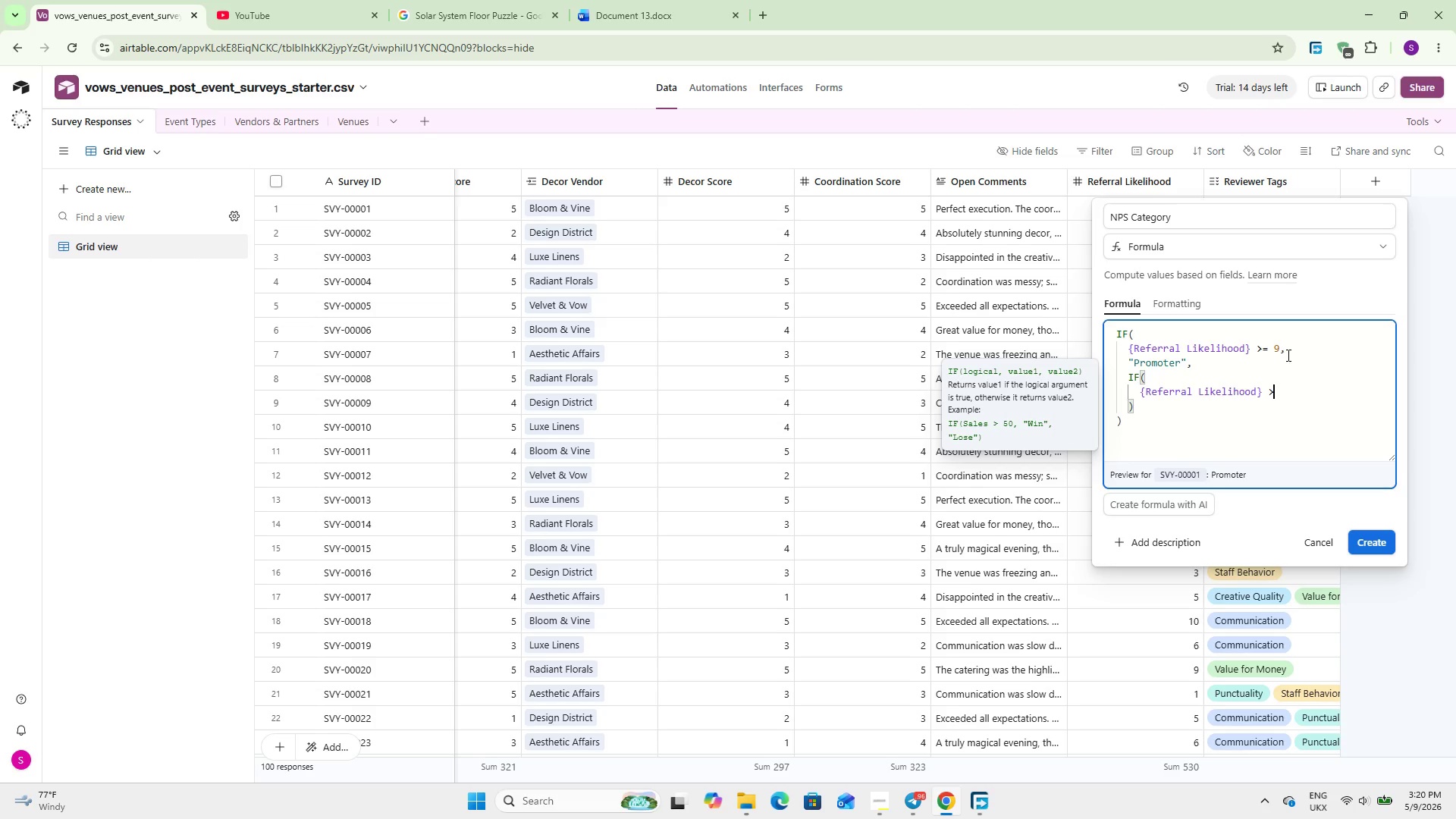 
key(Equal)
 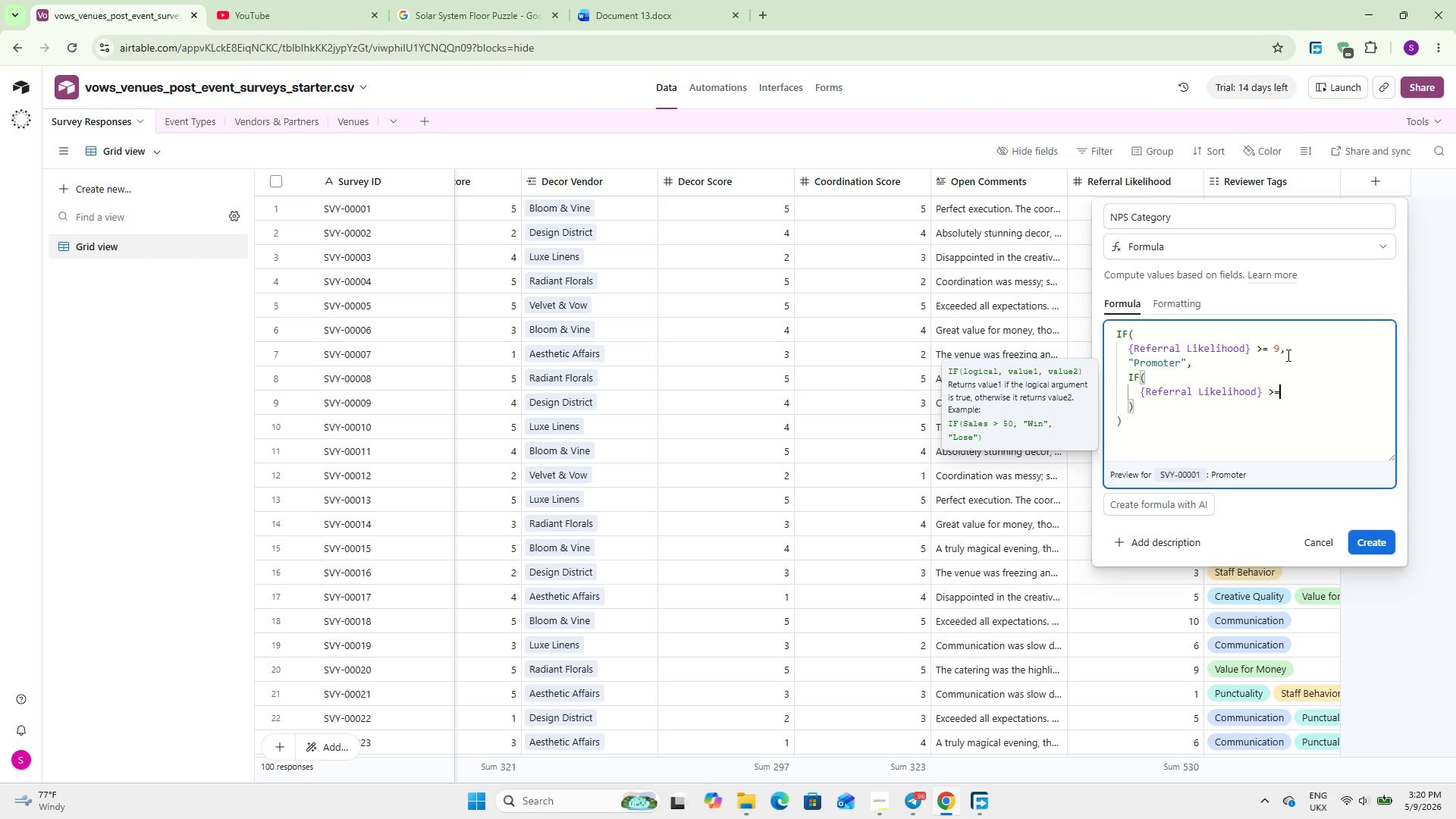 
key(Space)
 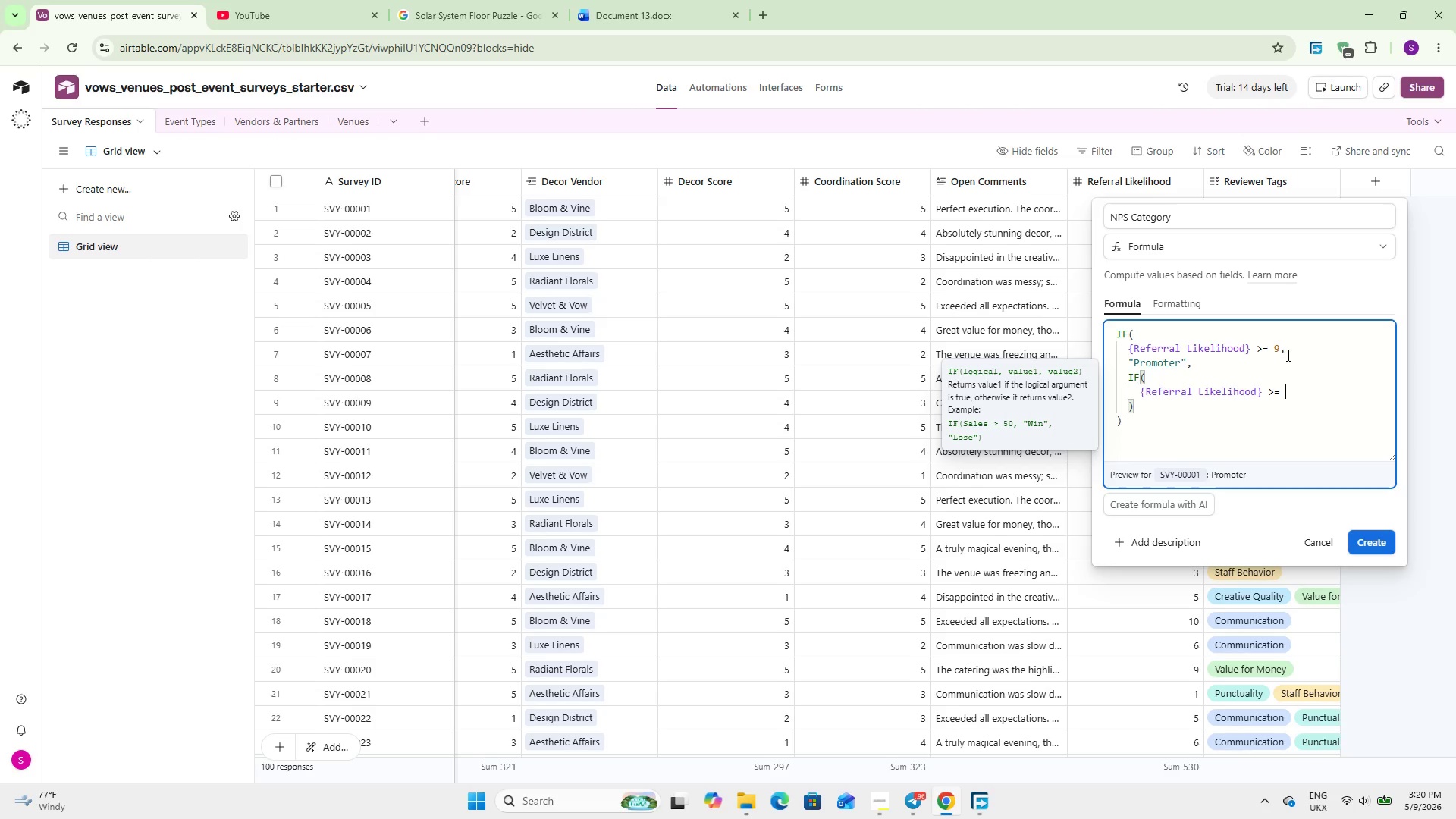 
hold_key(key=ShiftLeft, duration=0.56)
 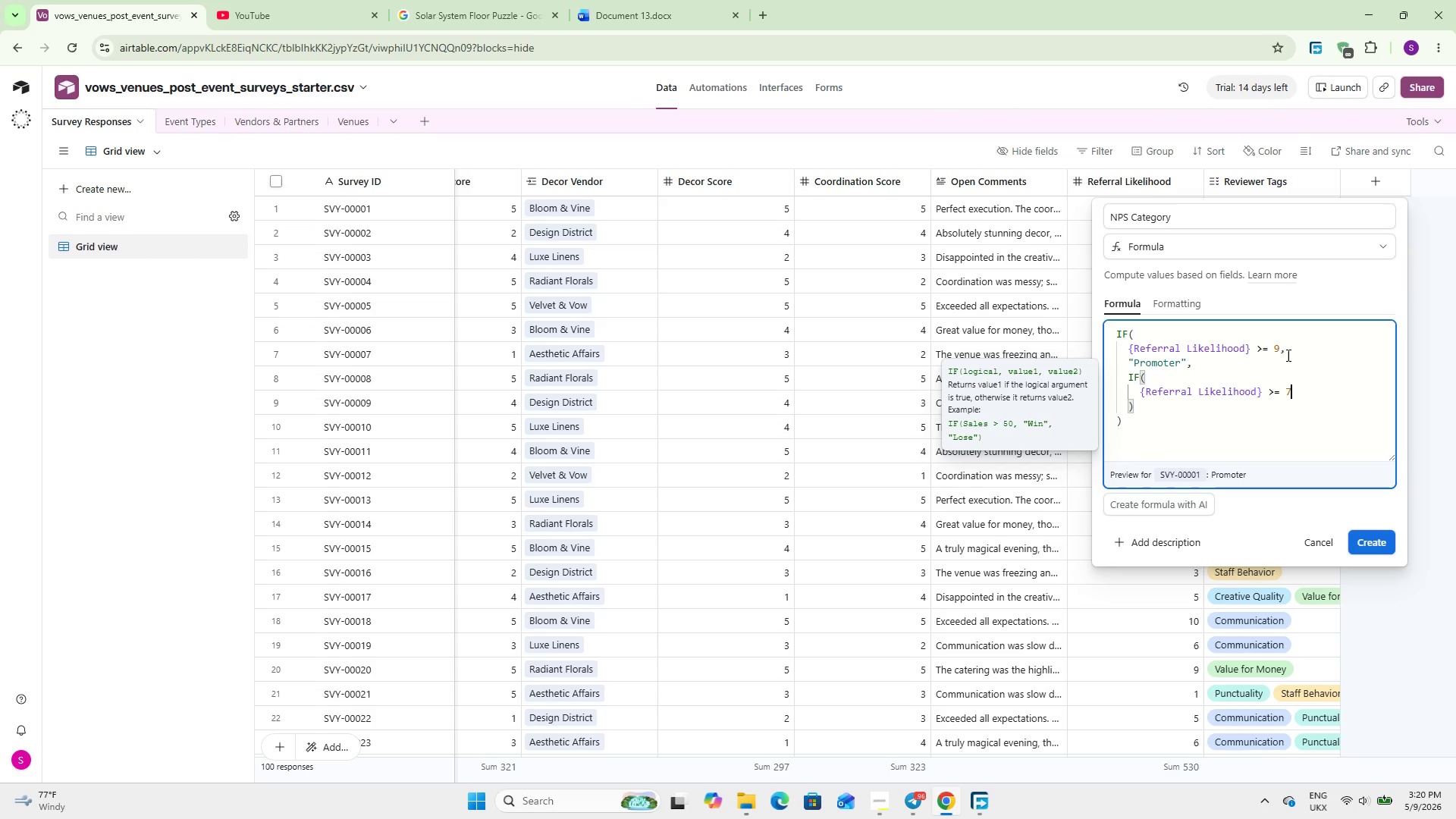 
key(7)
 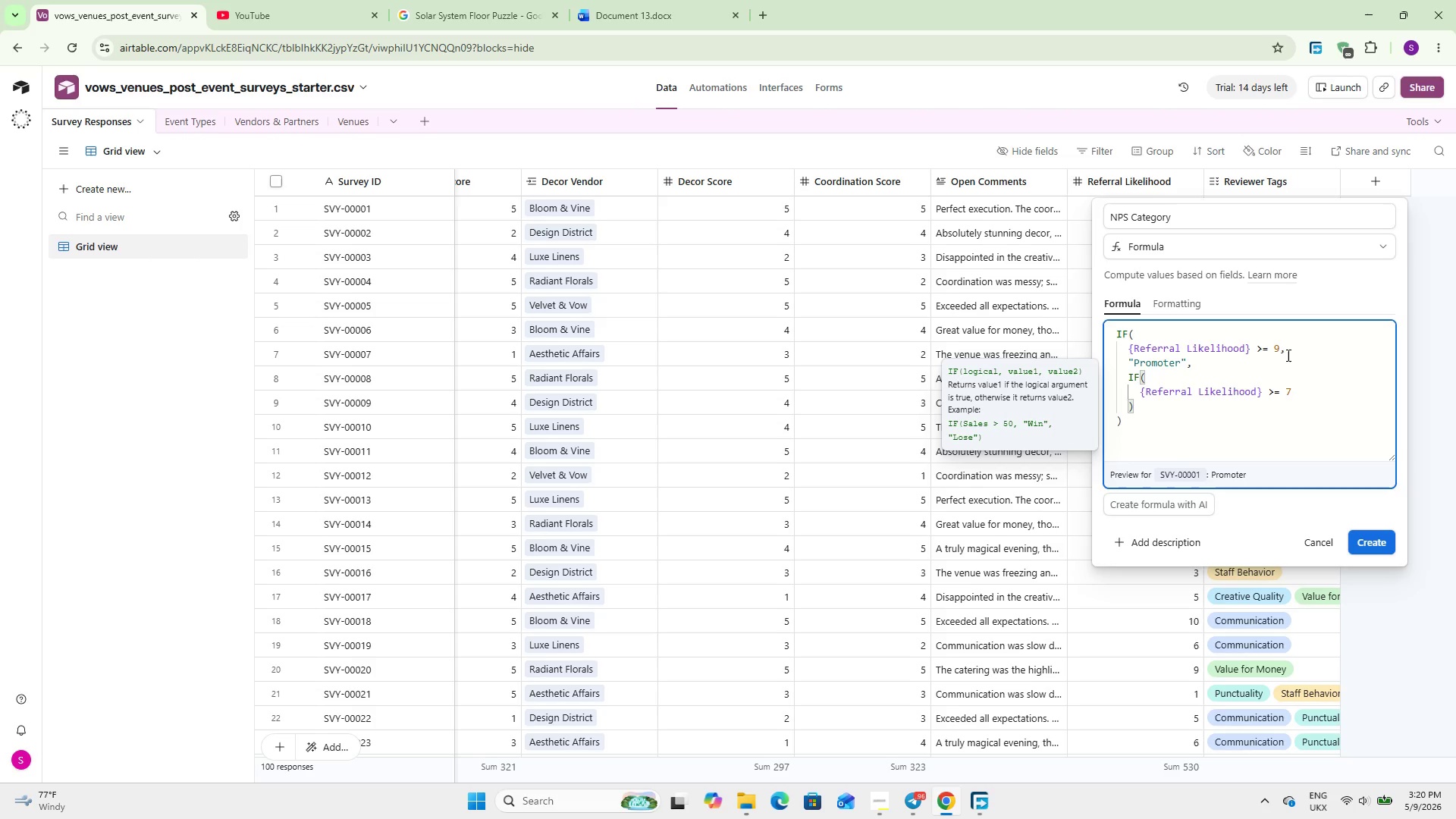 
key(Comma)
 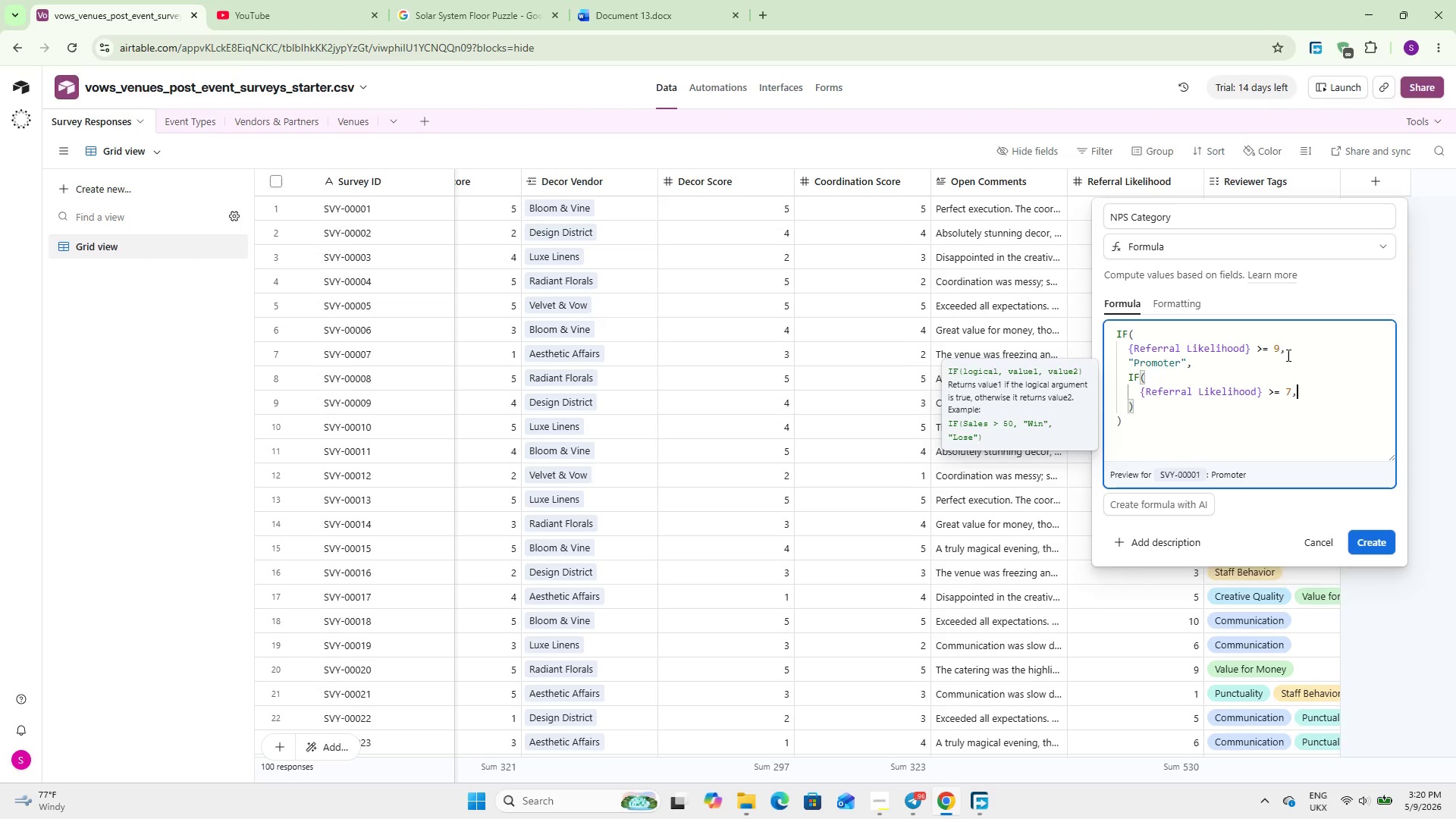 
key(Enter)
 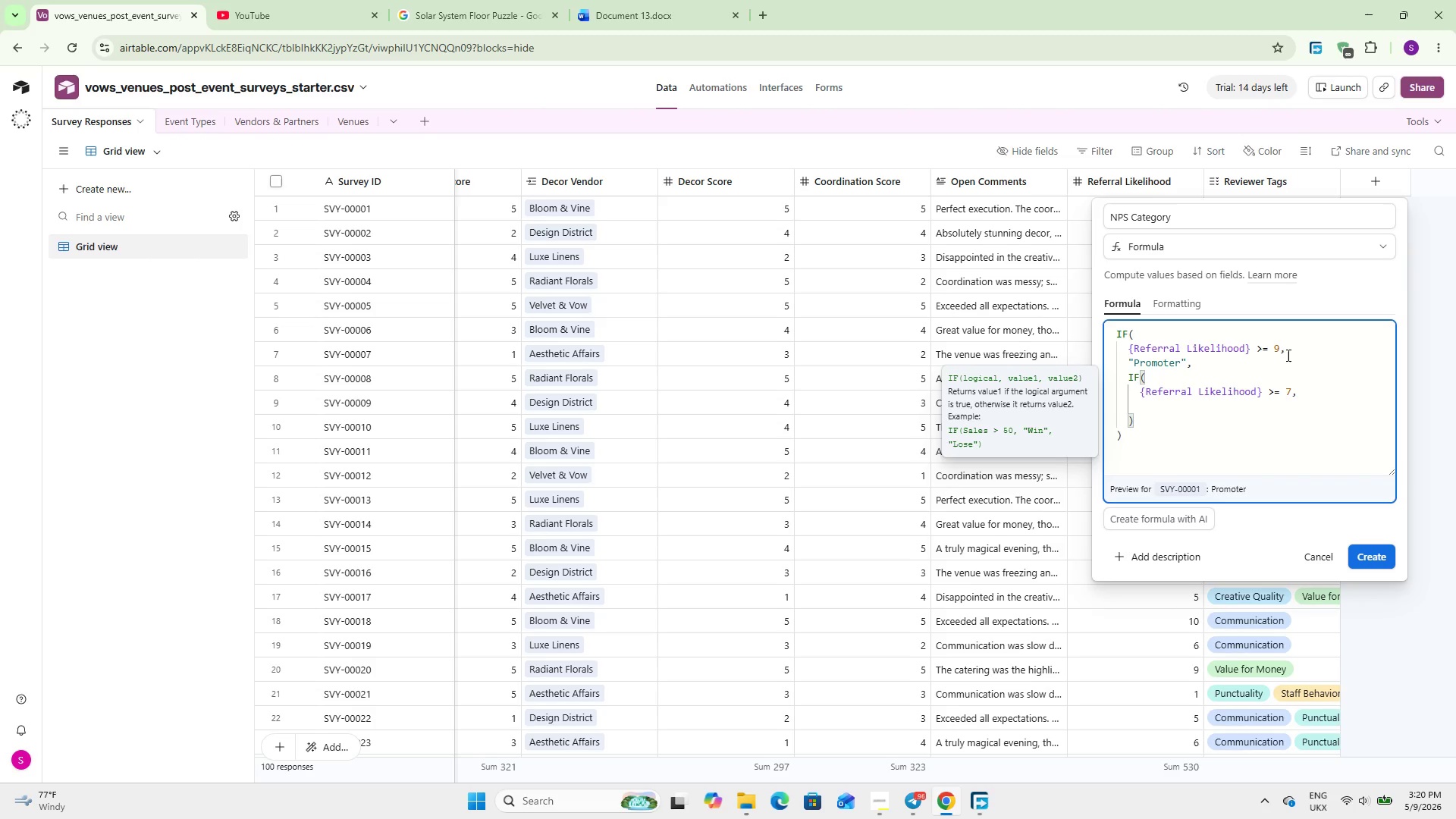 
type(@Passive)
 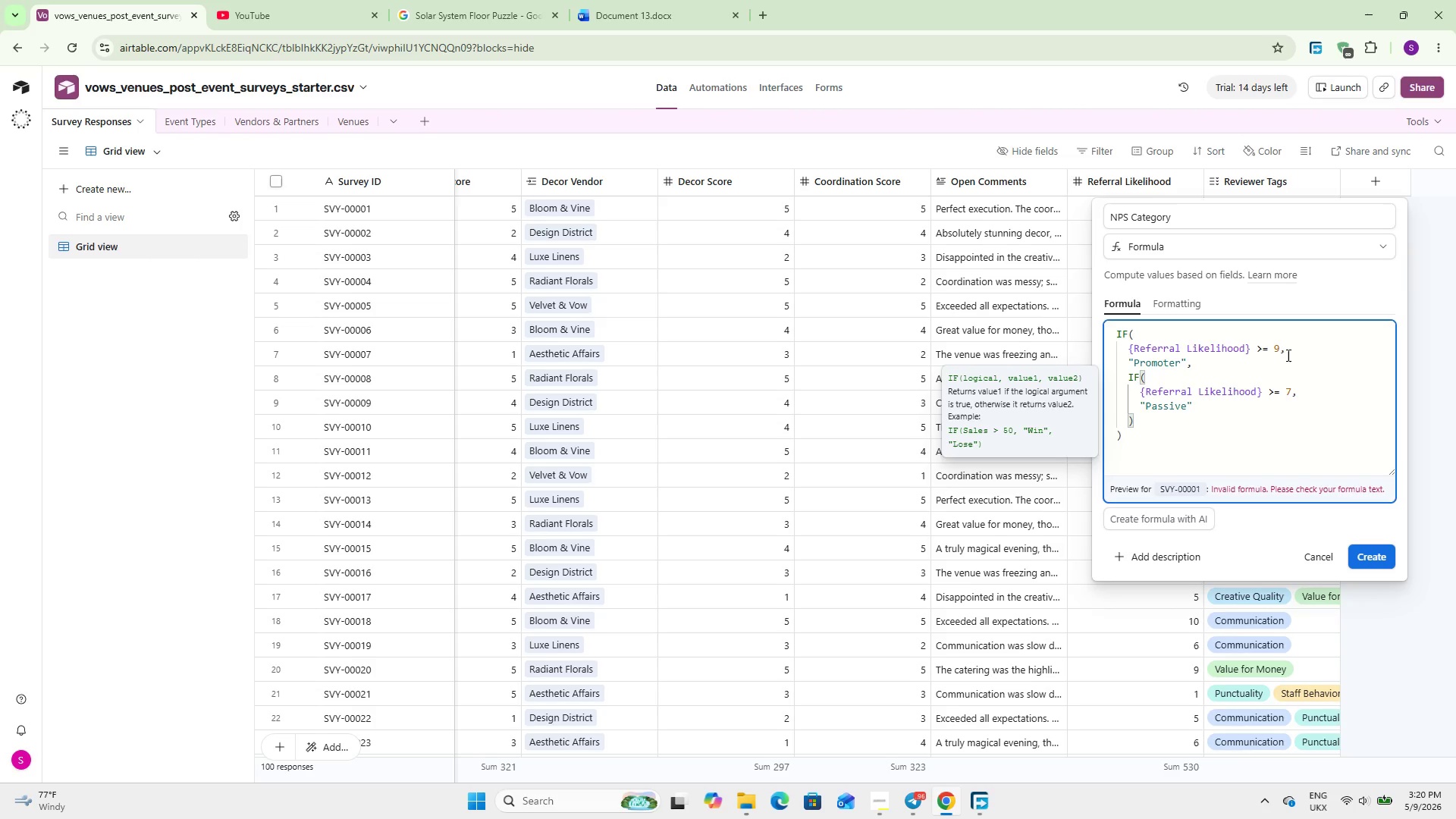 
key(ArrowRight)
 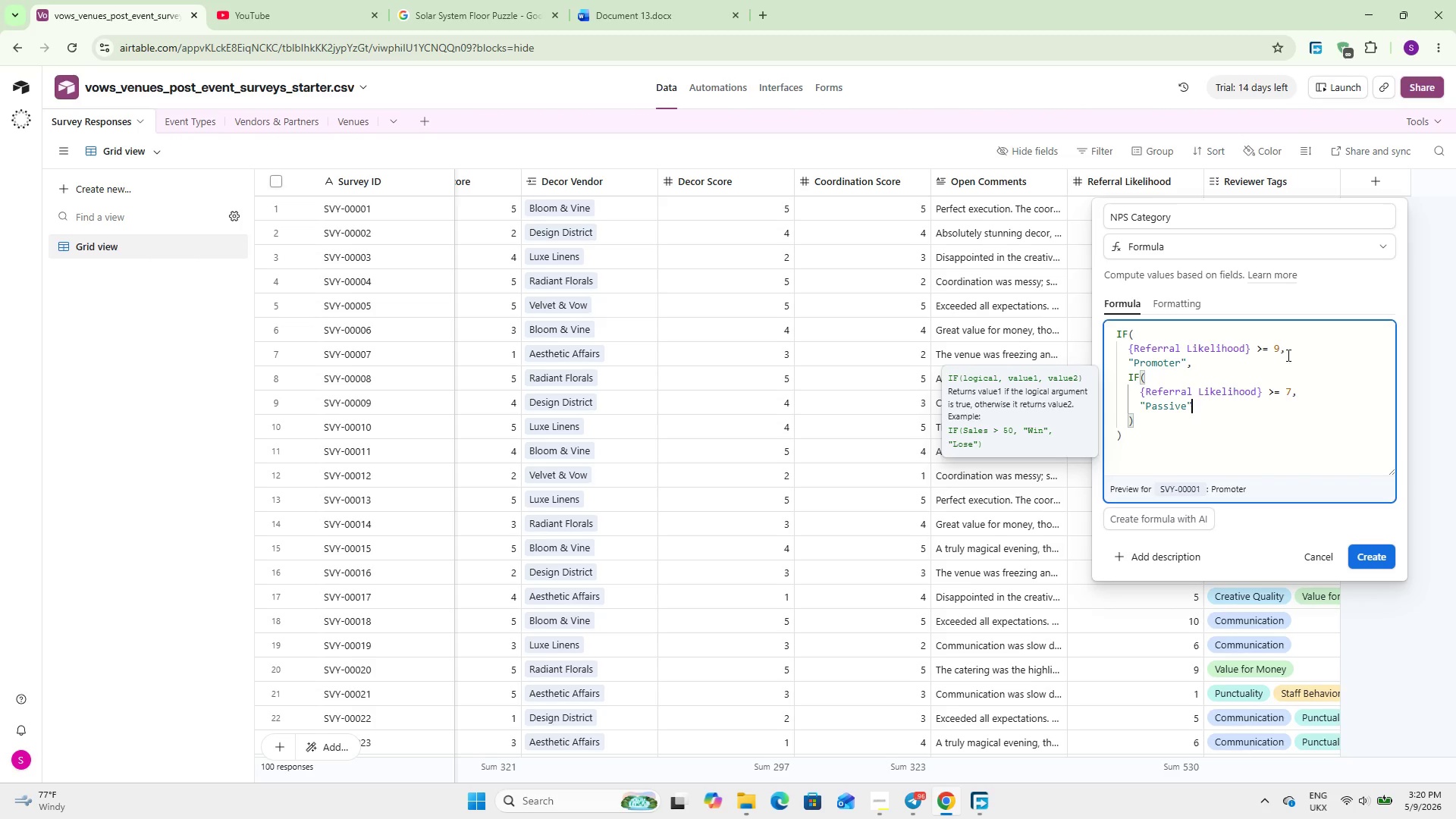 
key(Comma)
 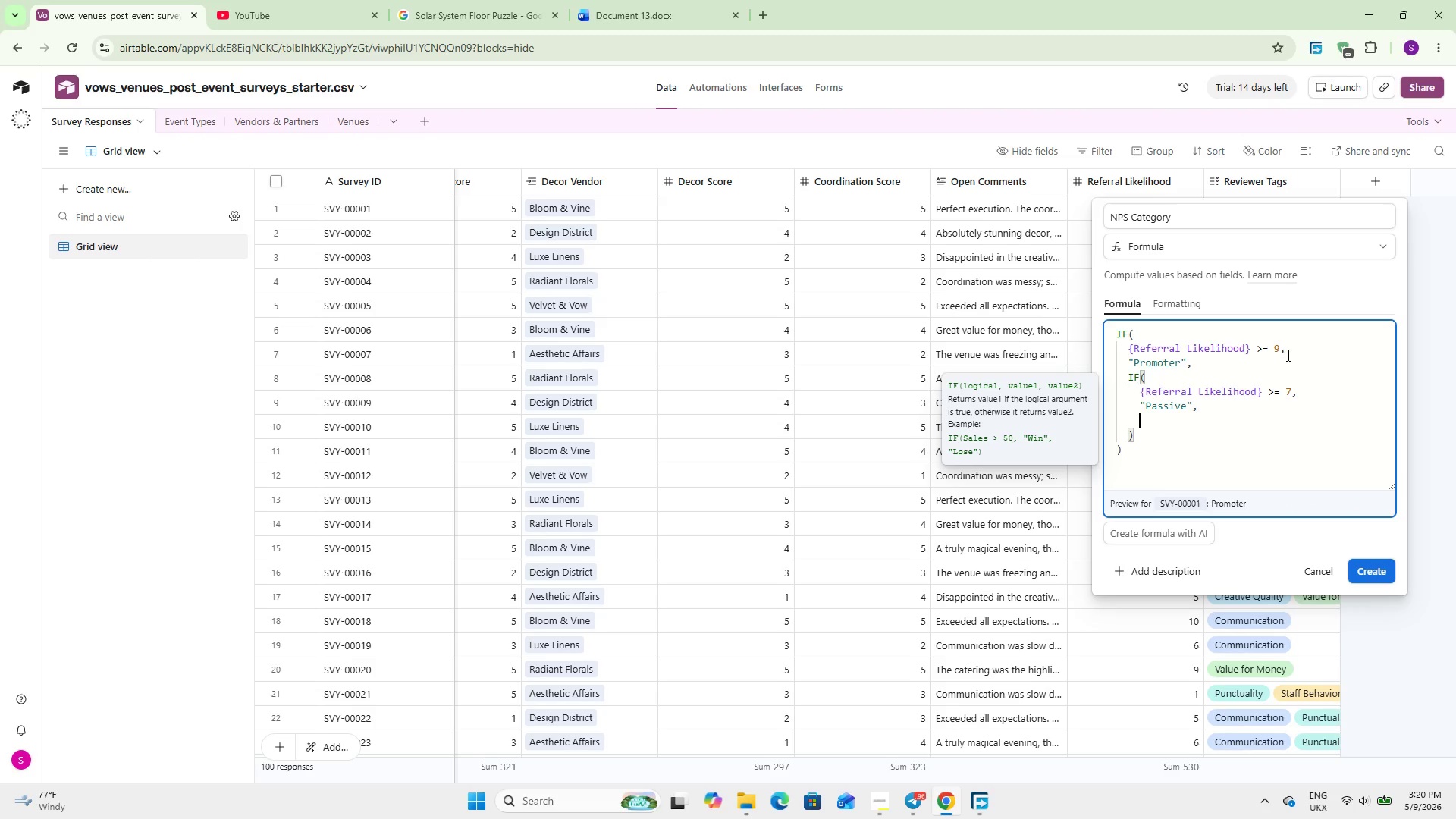 
key(Enter)
 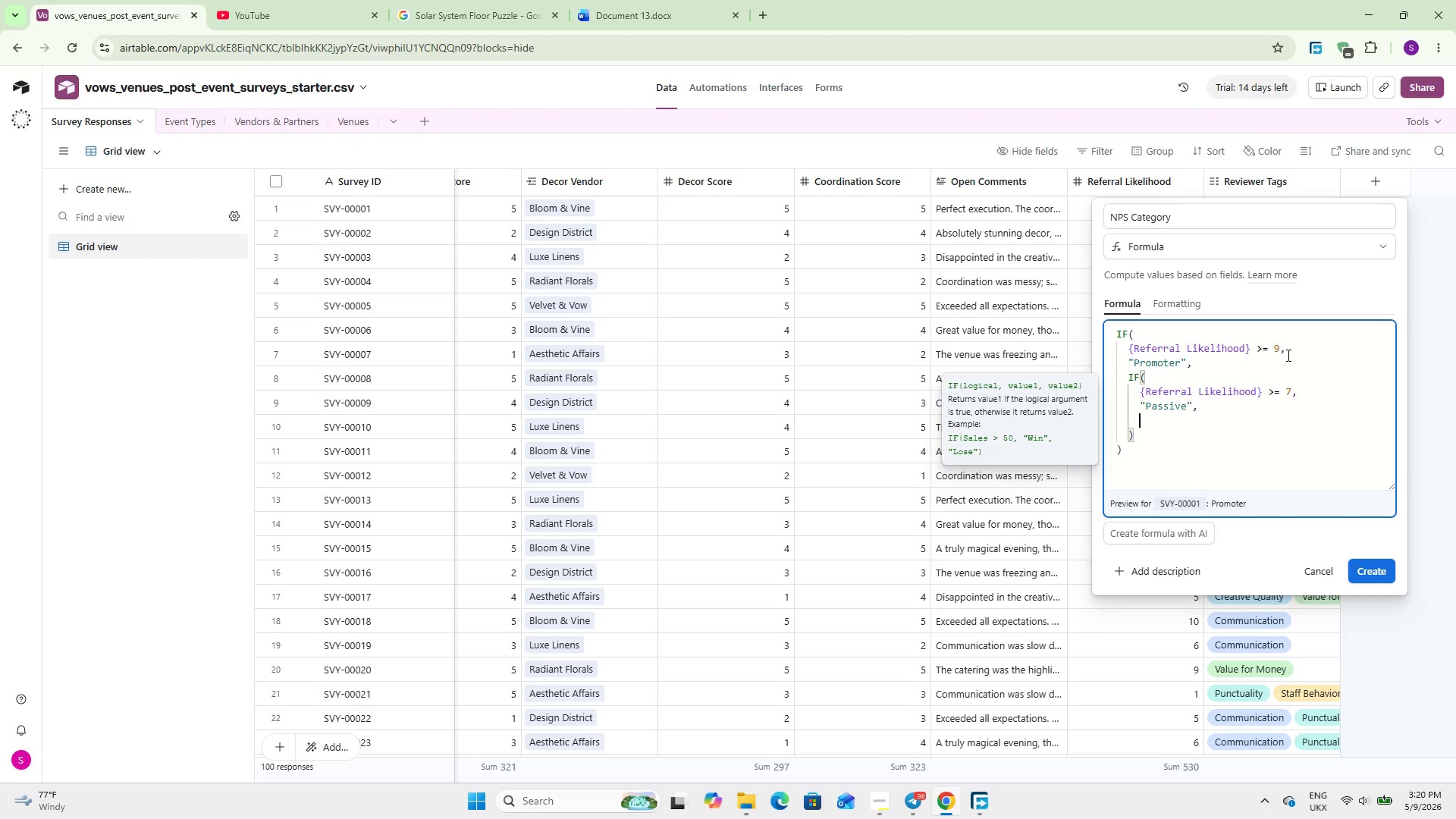 
type(@Detractor)
 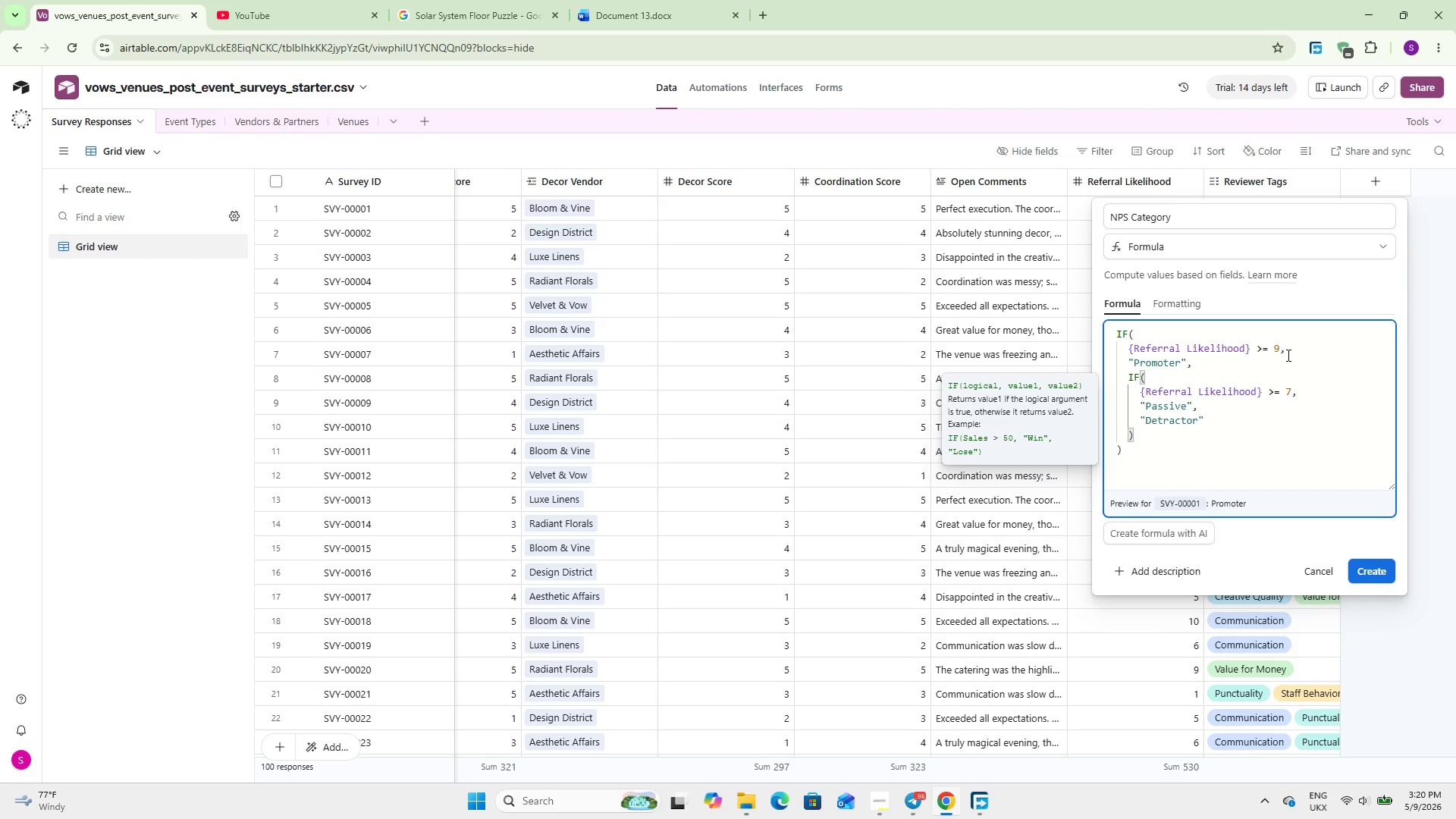 
key(ArrowDown)
 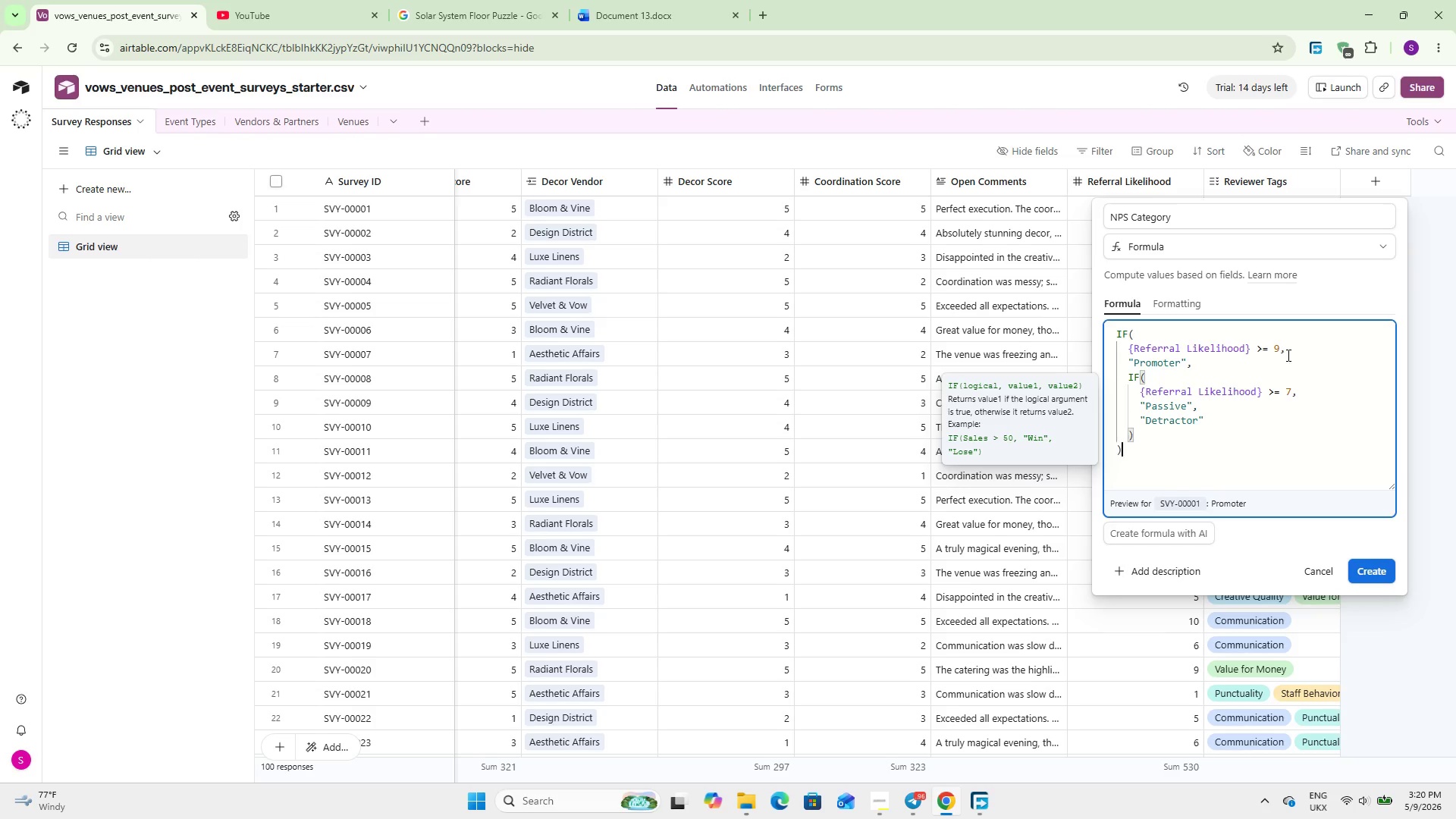 
key(ArrowDown)
 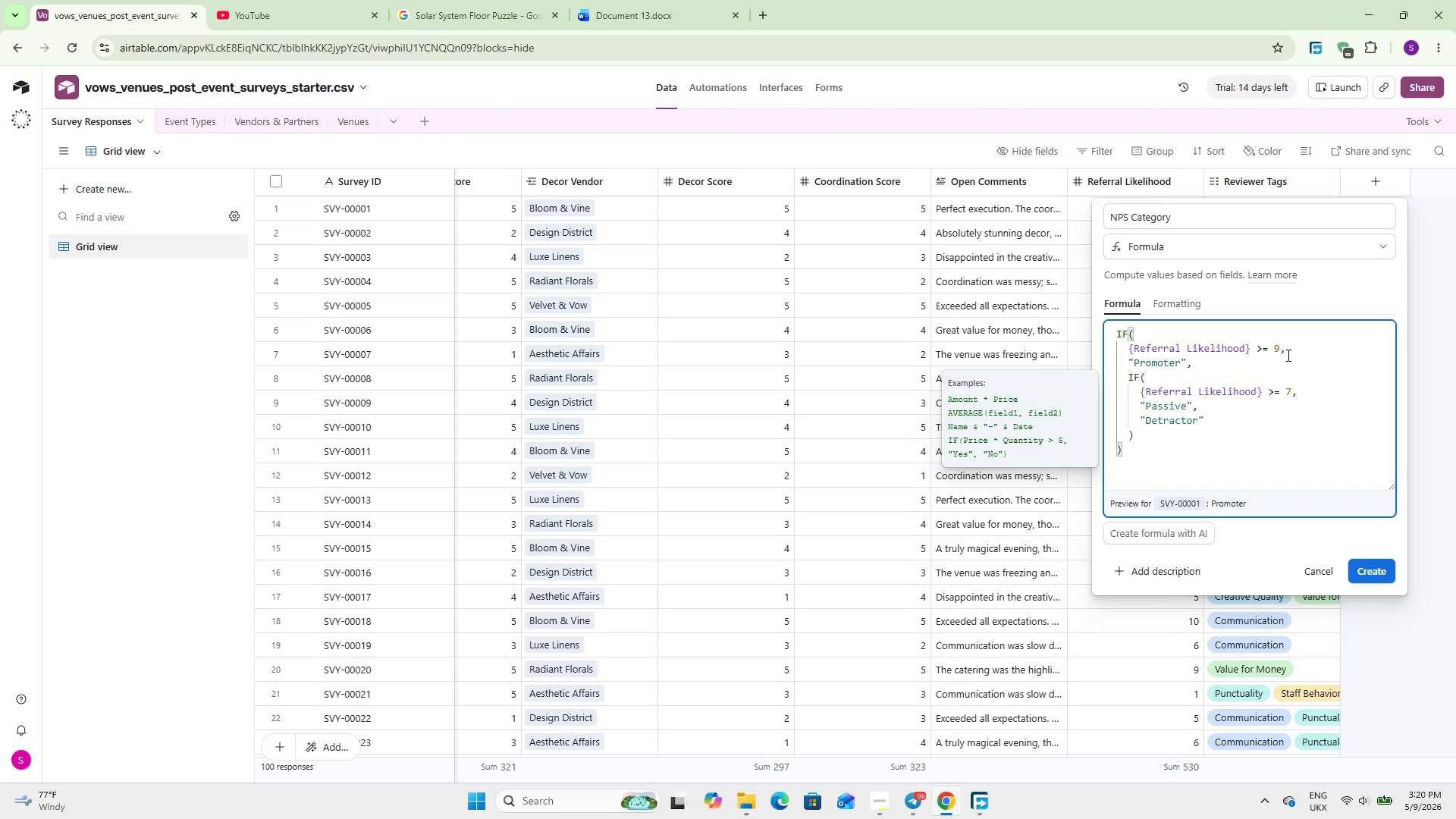 
scroll: coordinate [1287, 355], scroll_direction: up, amount: 3.0
 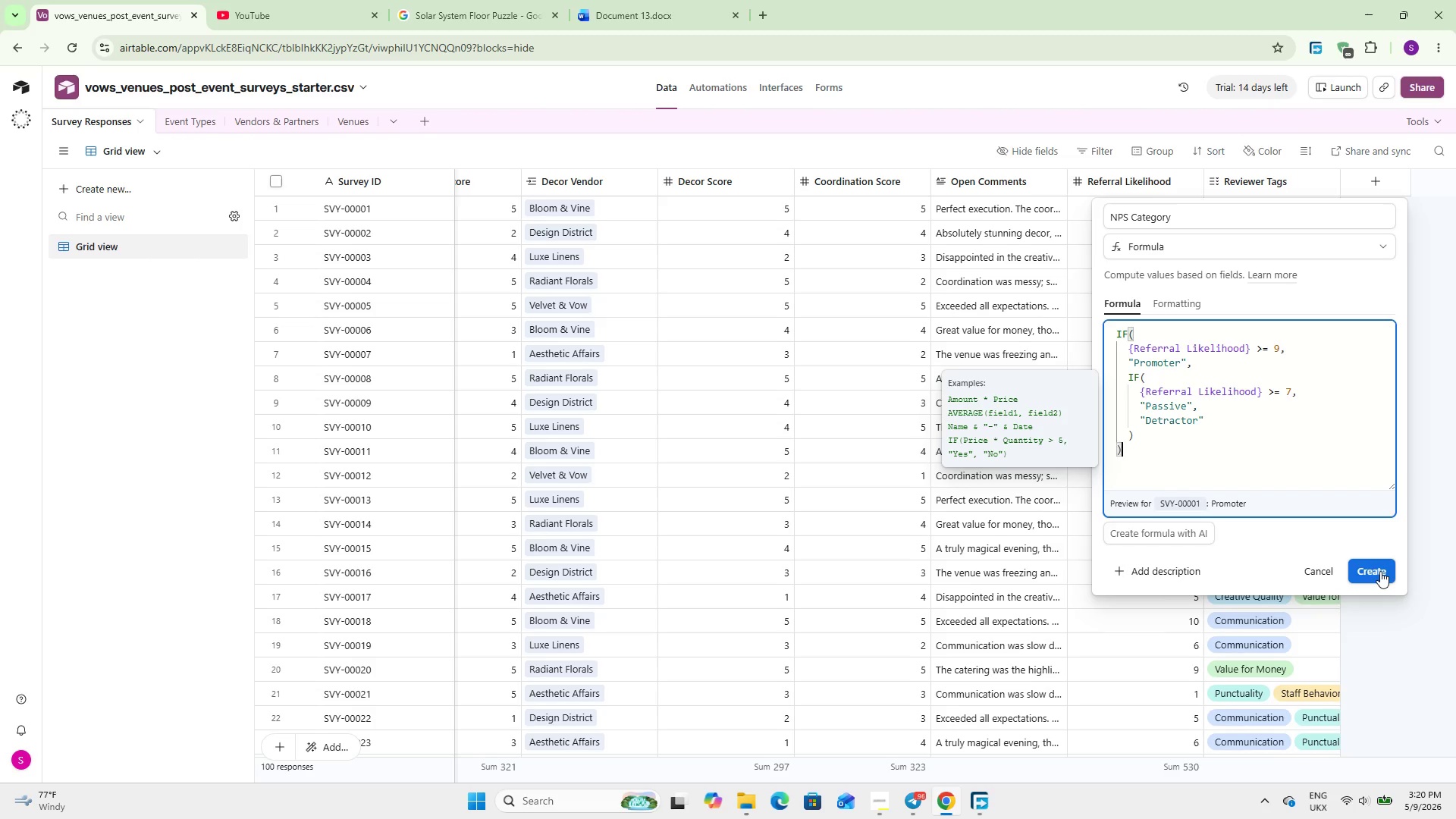 
left_click([1380, 573])
 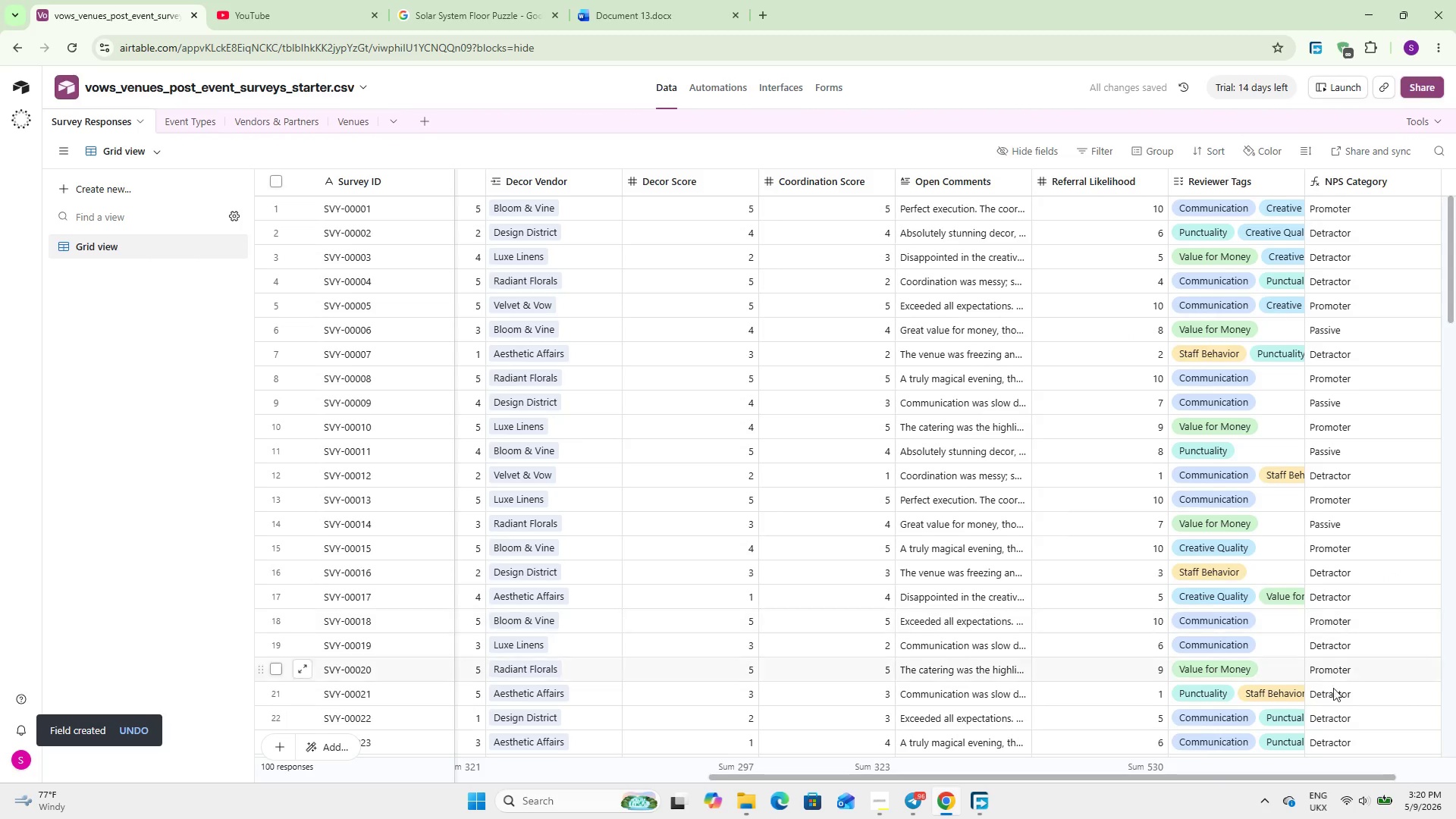 
wait(5.05)
 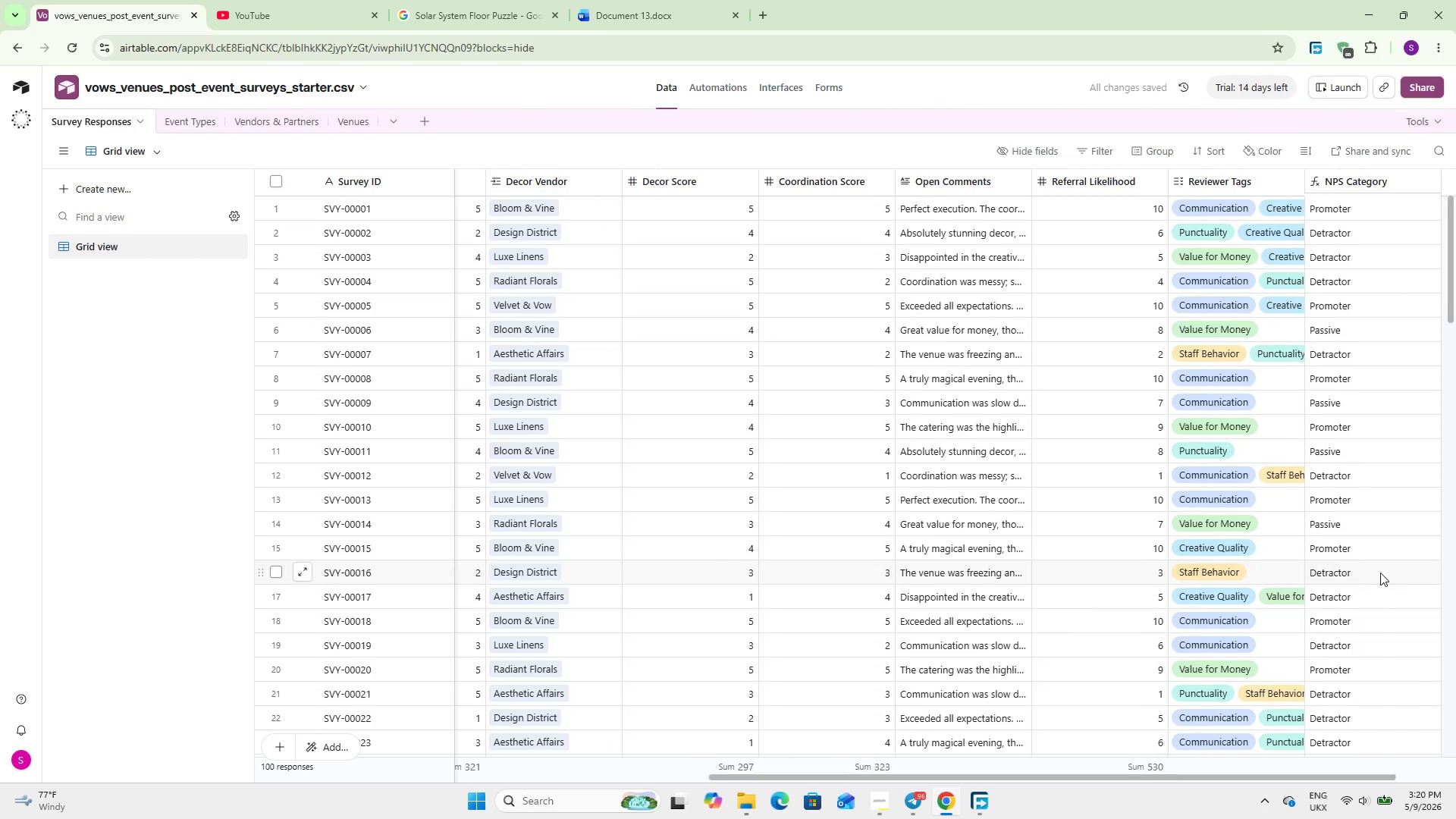 
left_click_drag(start_coordinate=[1294, 777], to_coordinate=[1426, 774])
 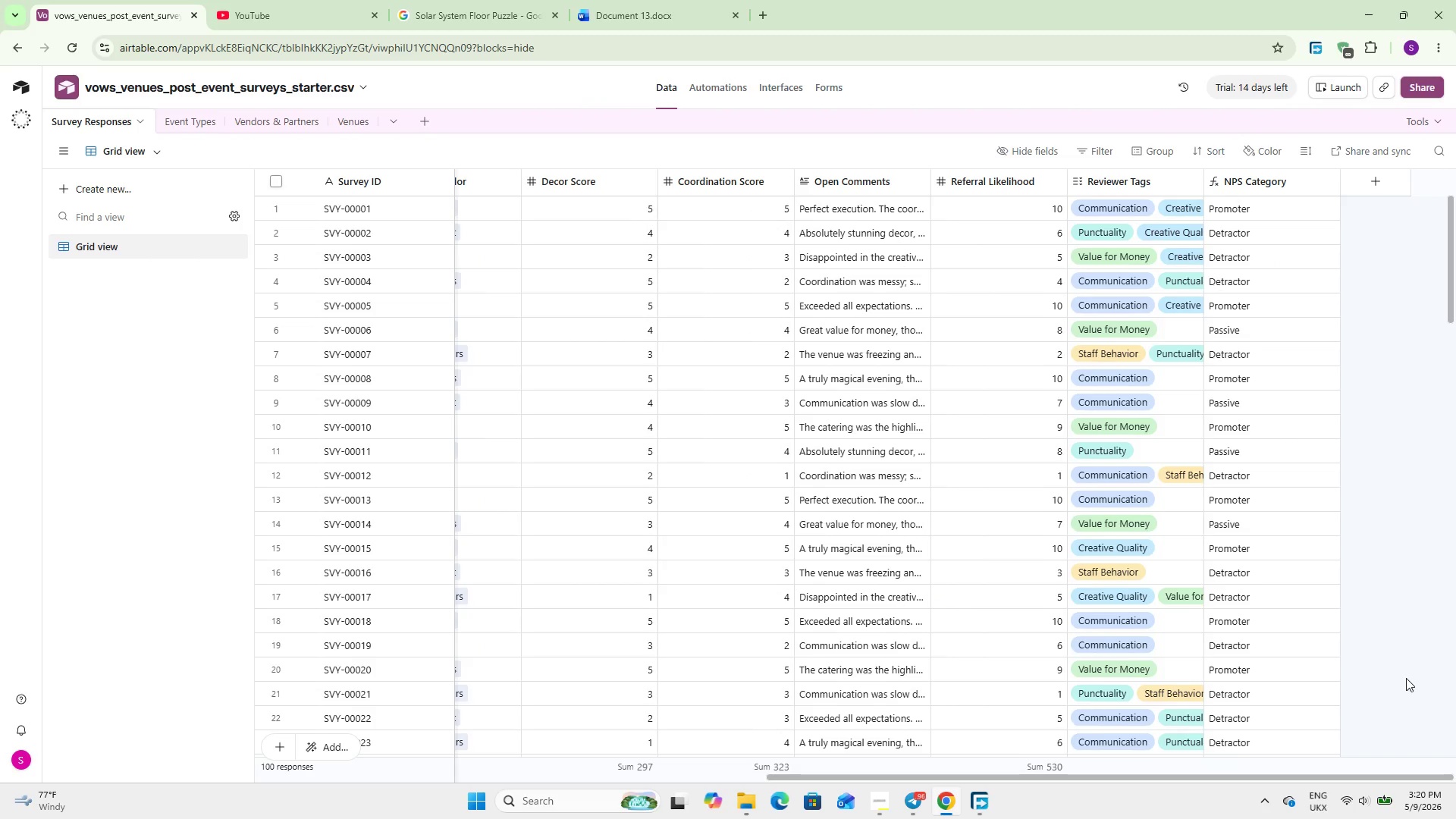 
wait(9.22)
 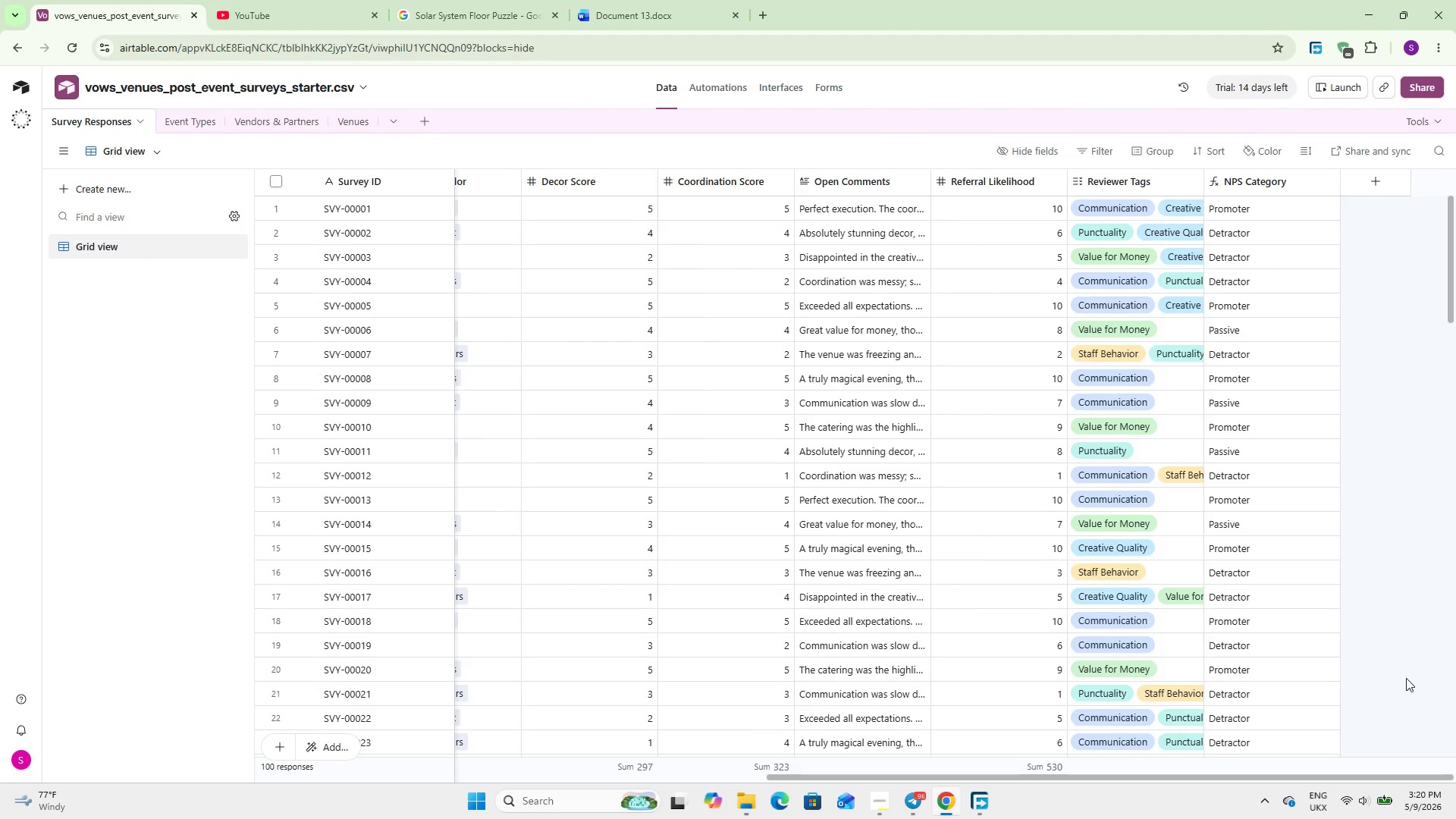 
left_click([1382, 187])
 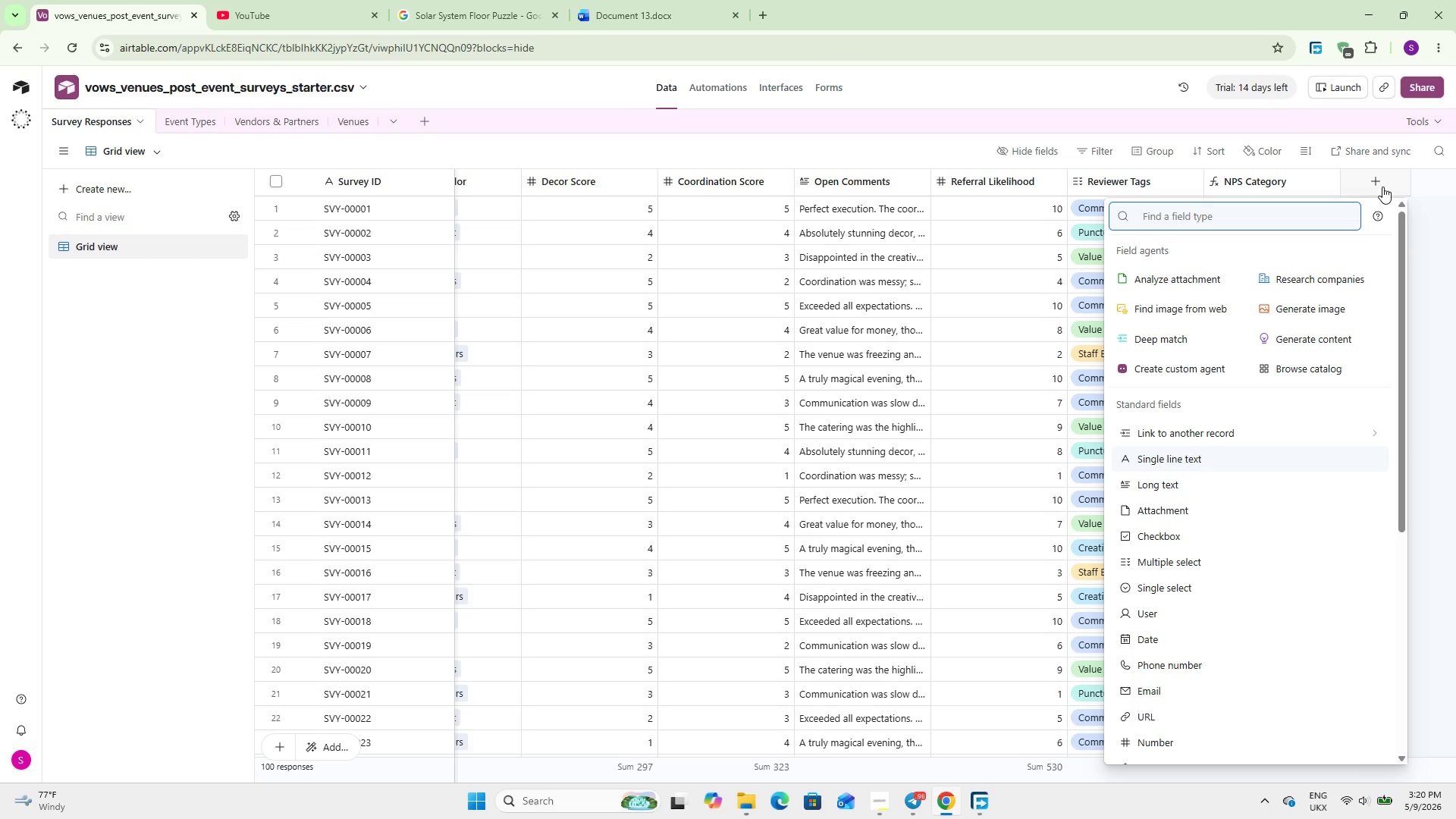 
type(for)
 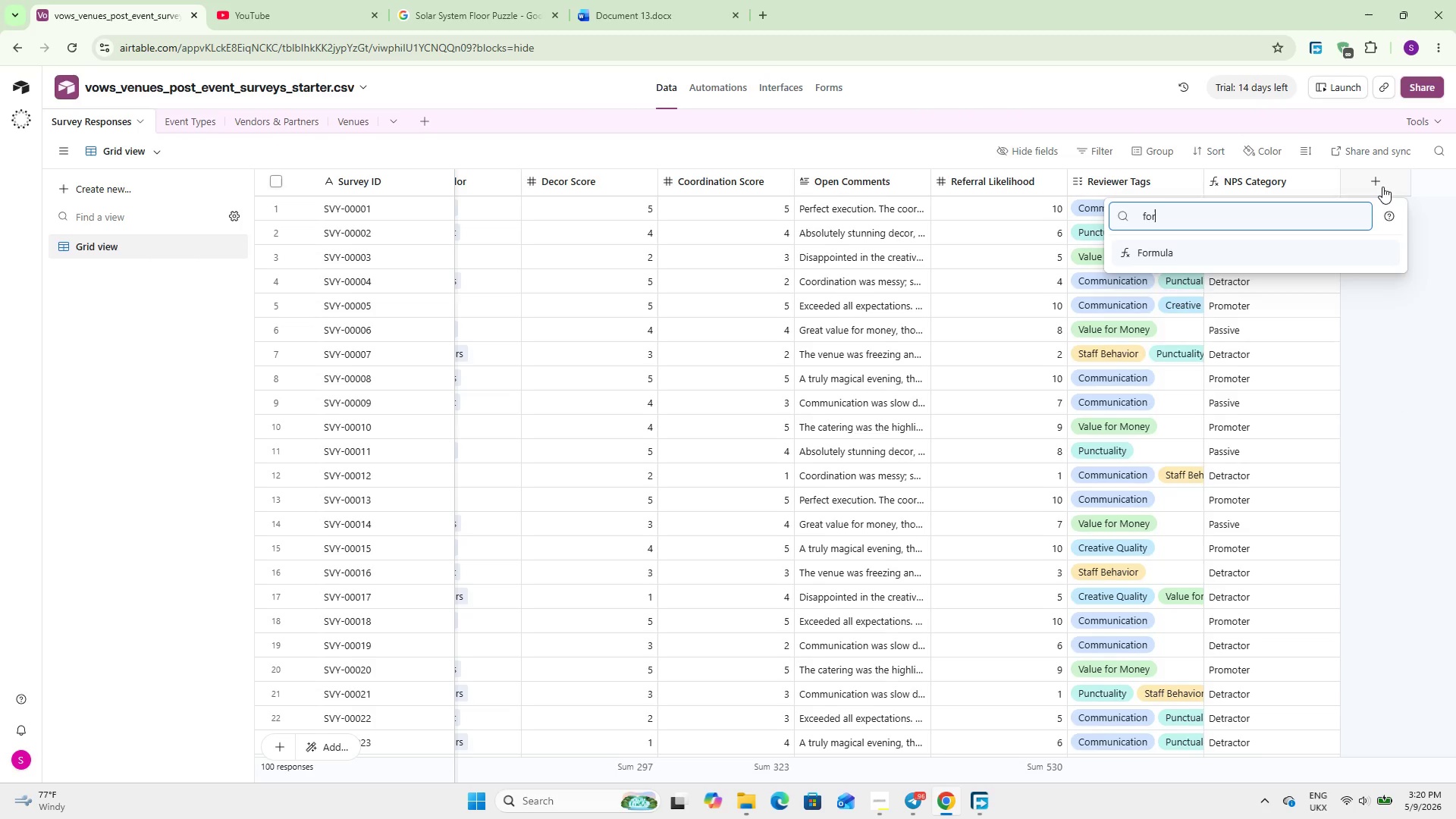 
key(Enter)
 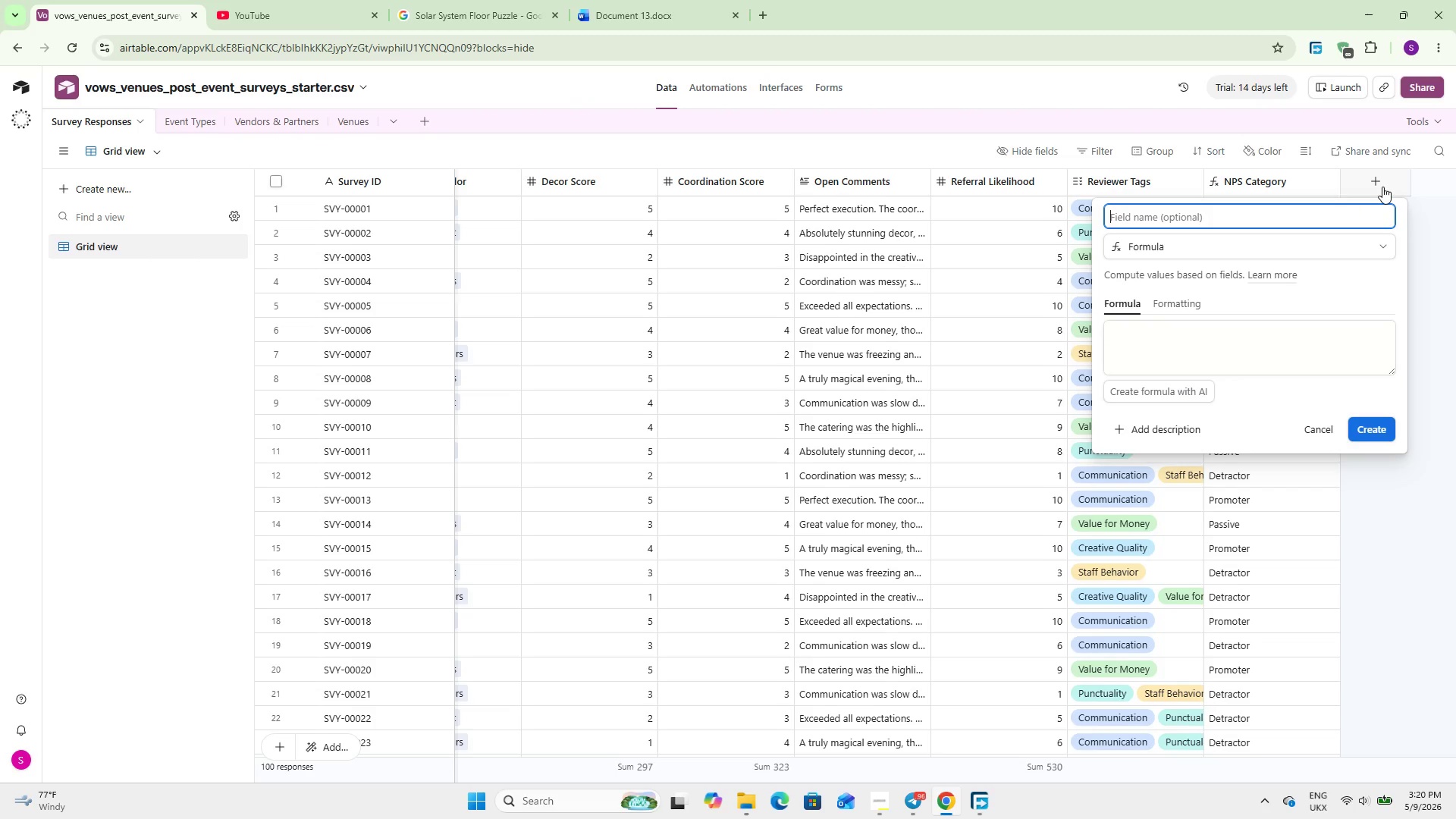 
type(NPS Score ( Normalizaed))
 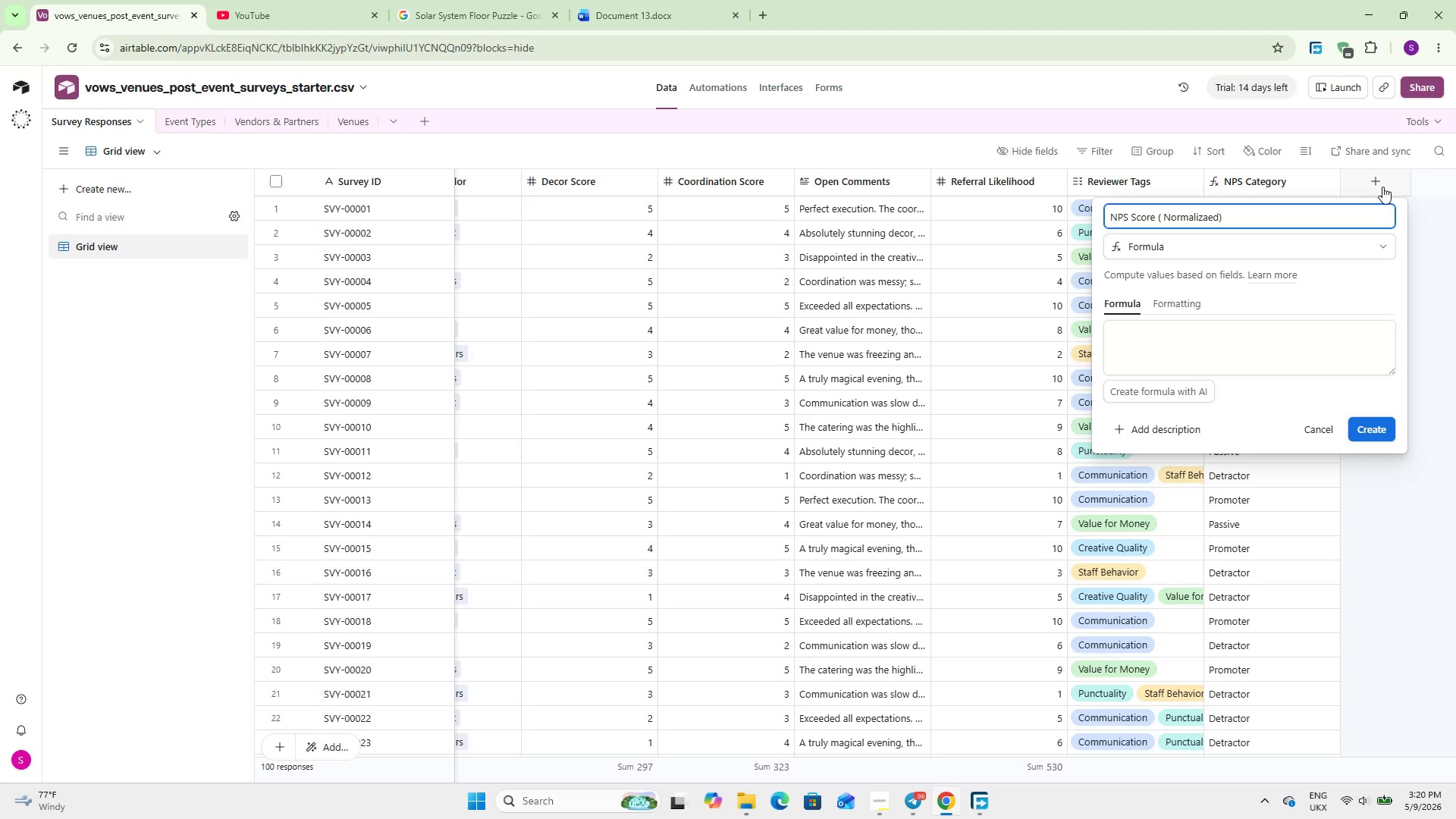 
scroll: coordinate [1376, 199], scroll_direction: up, amount: 1.0
 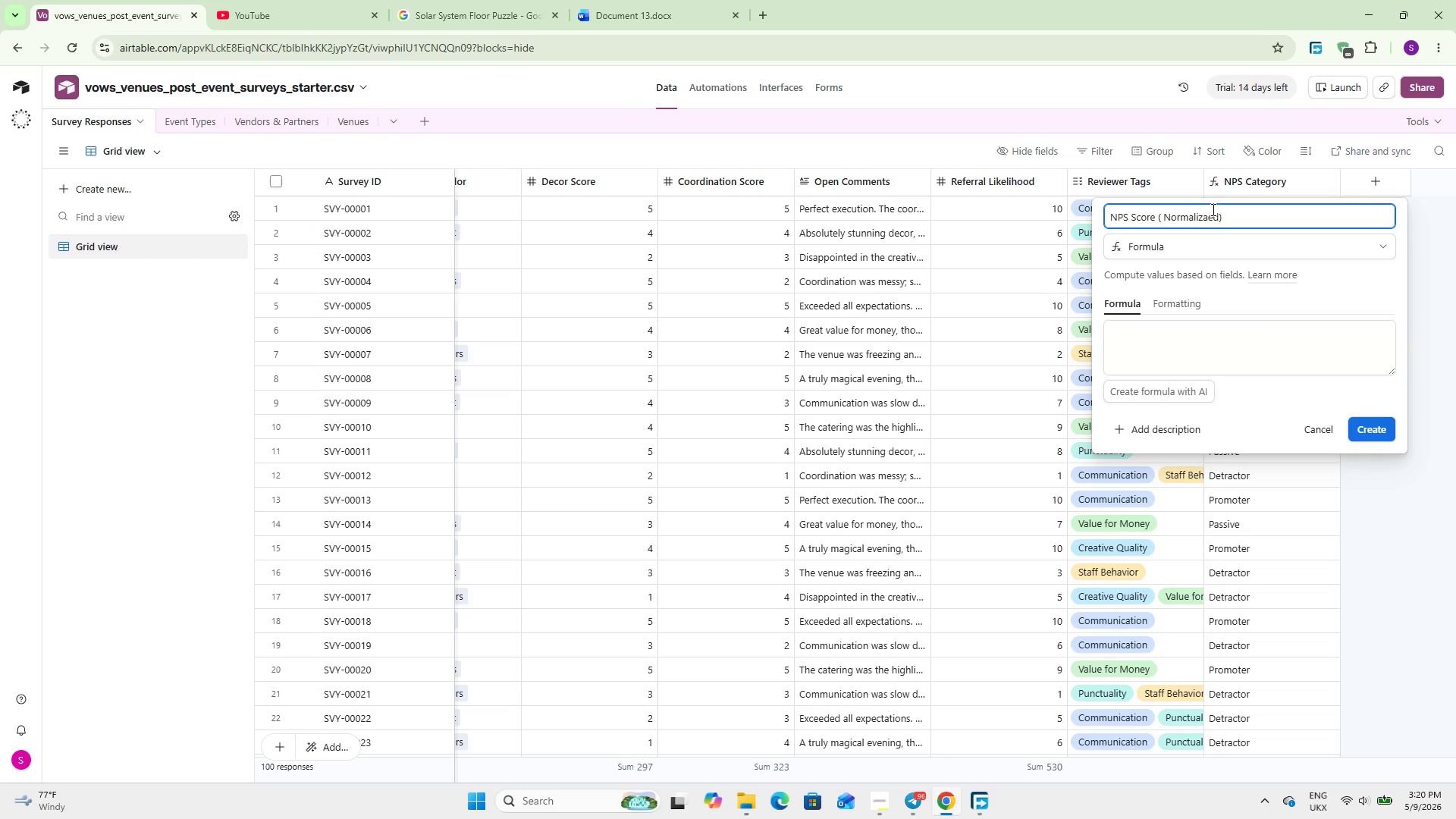 
left_click([1213, 213])
 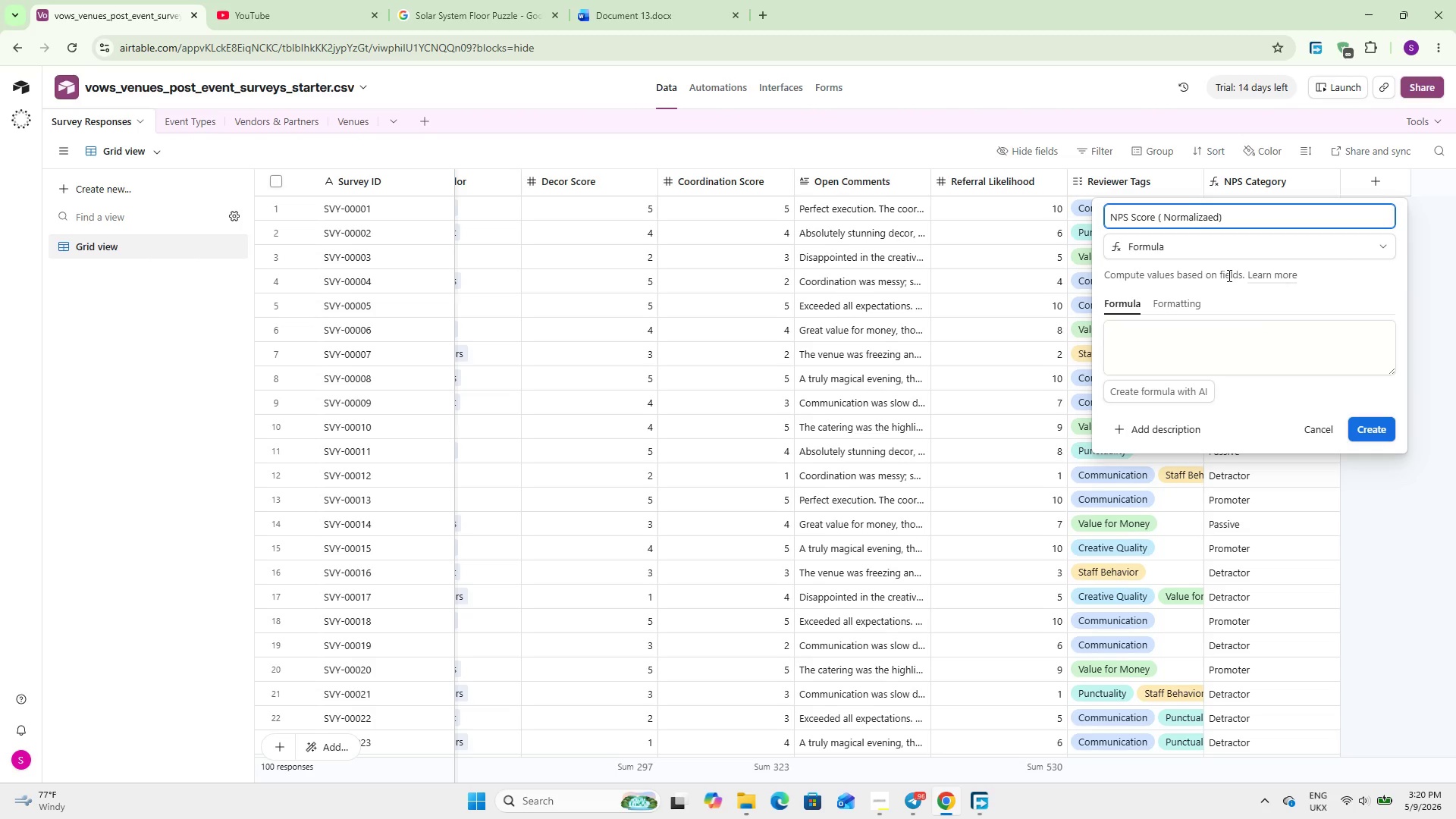 
key(ArrowLeft)
 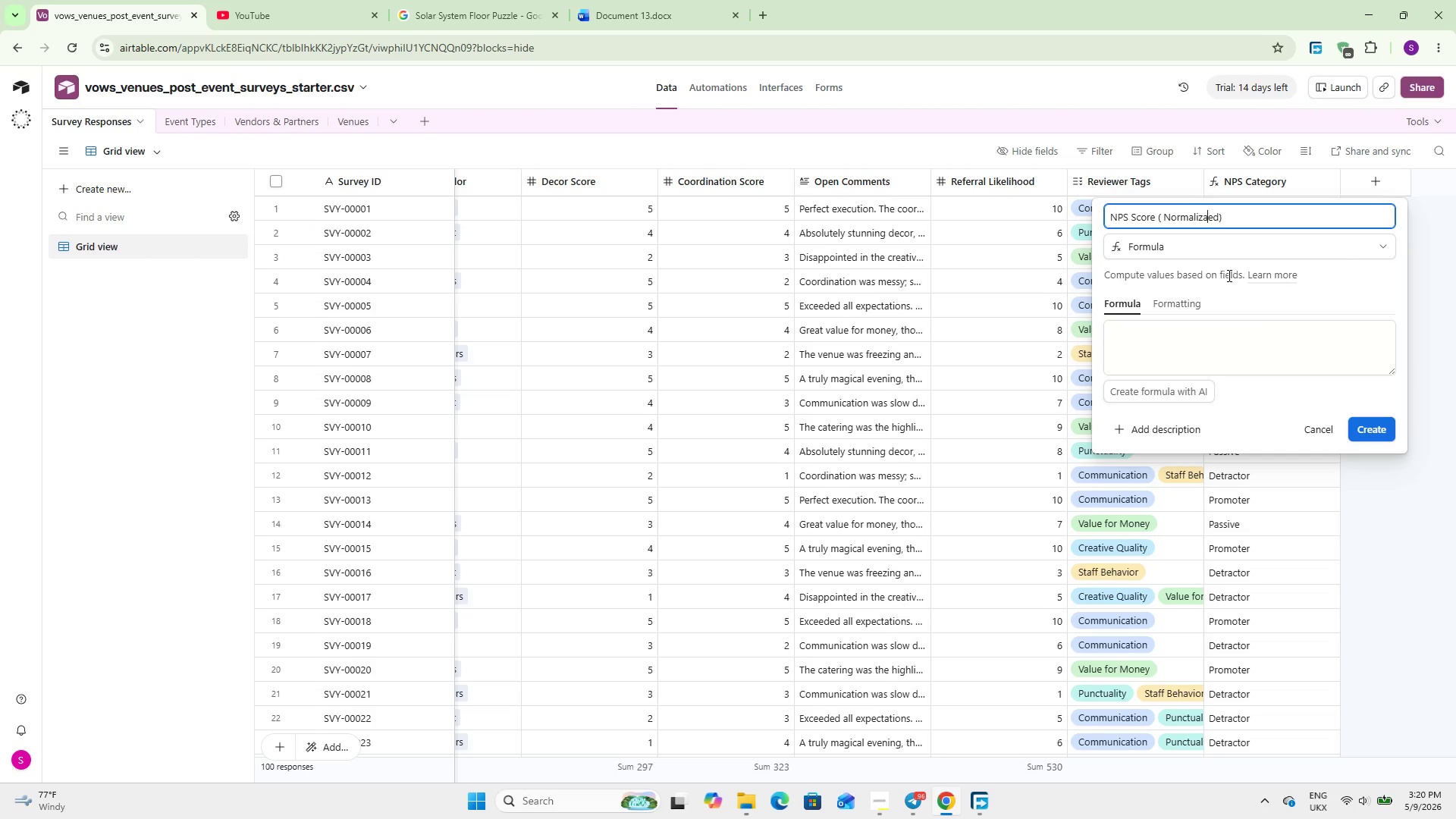 
key(Backspace)
 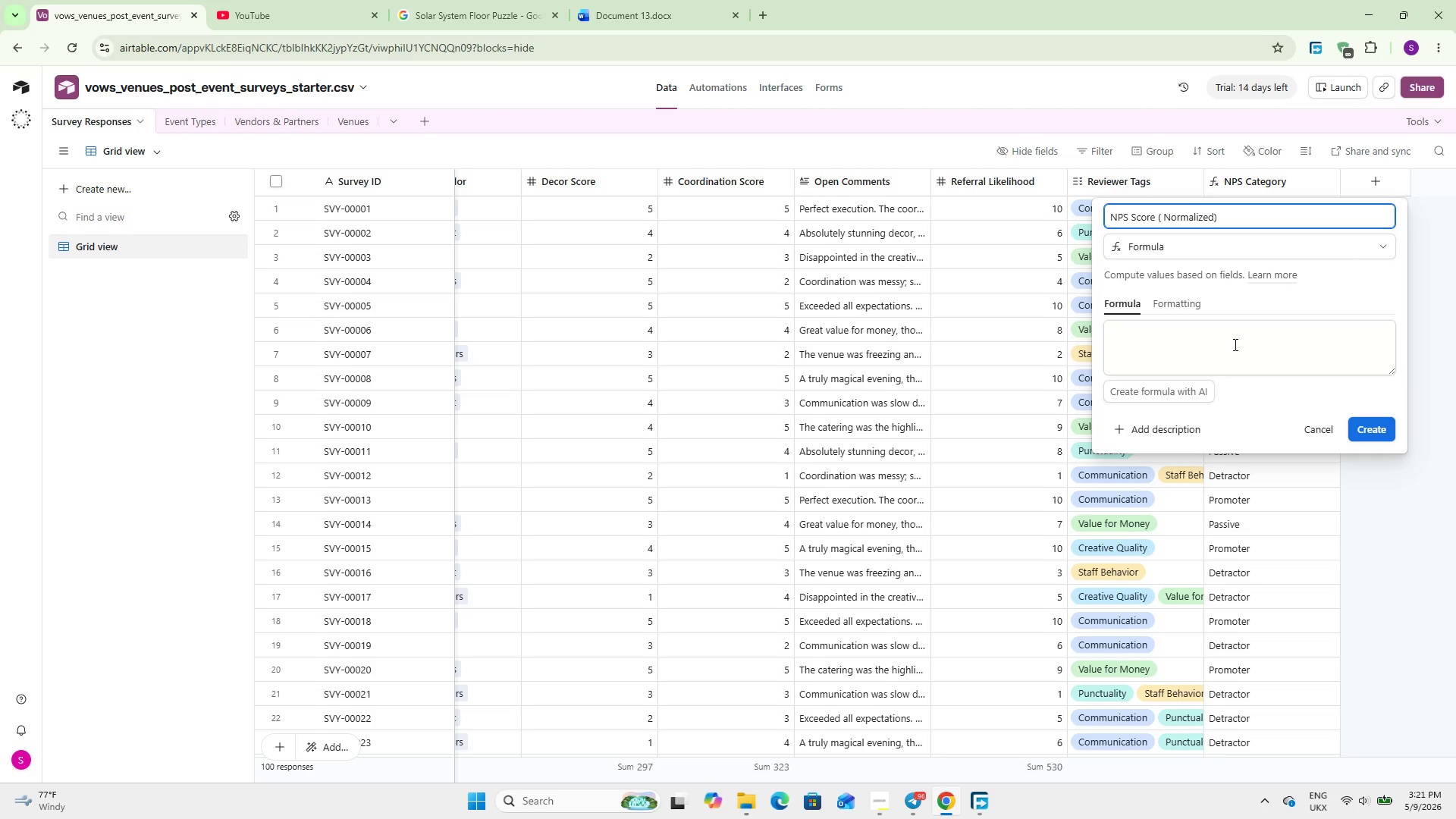 
left_click([1235, 343])
 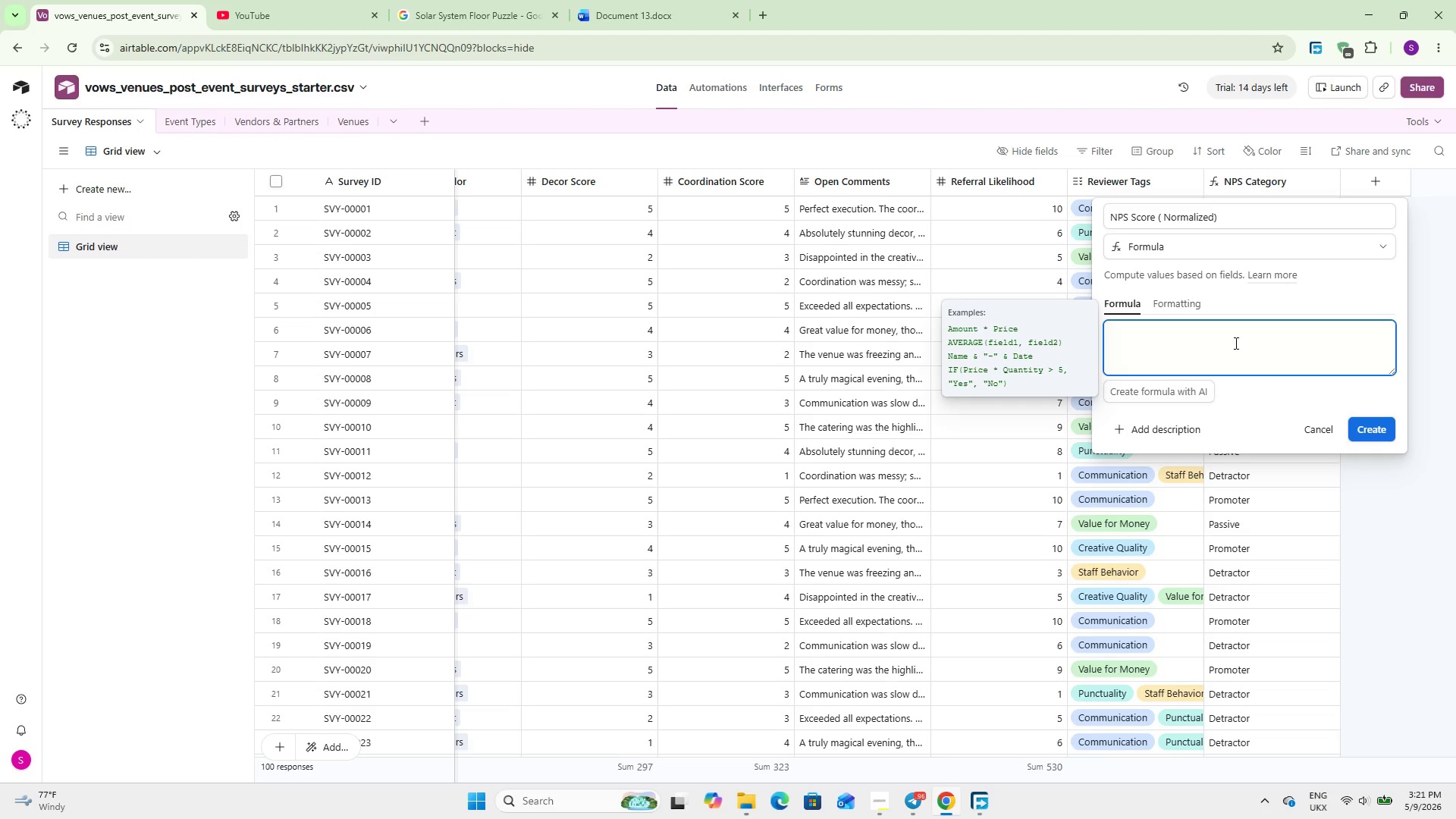 
type(IF()
 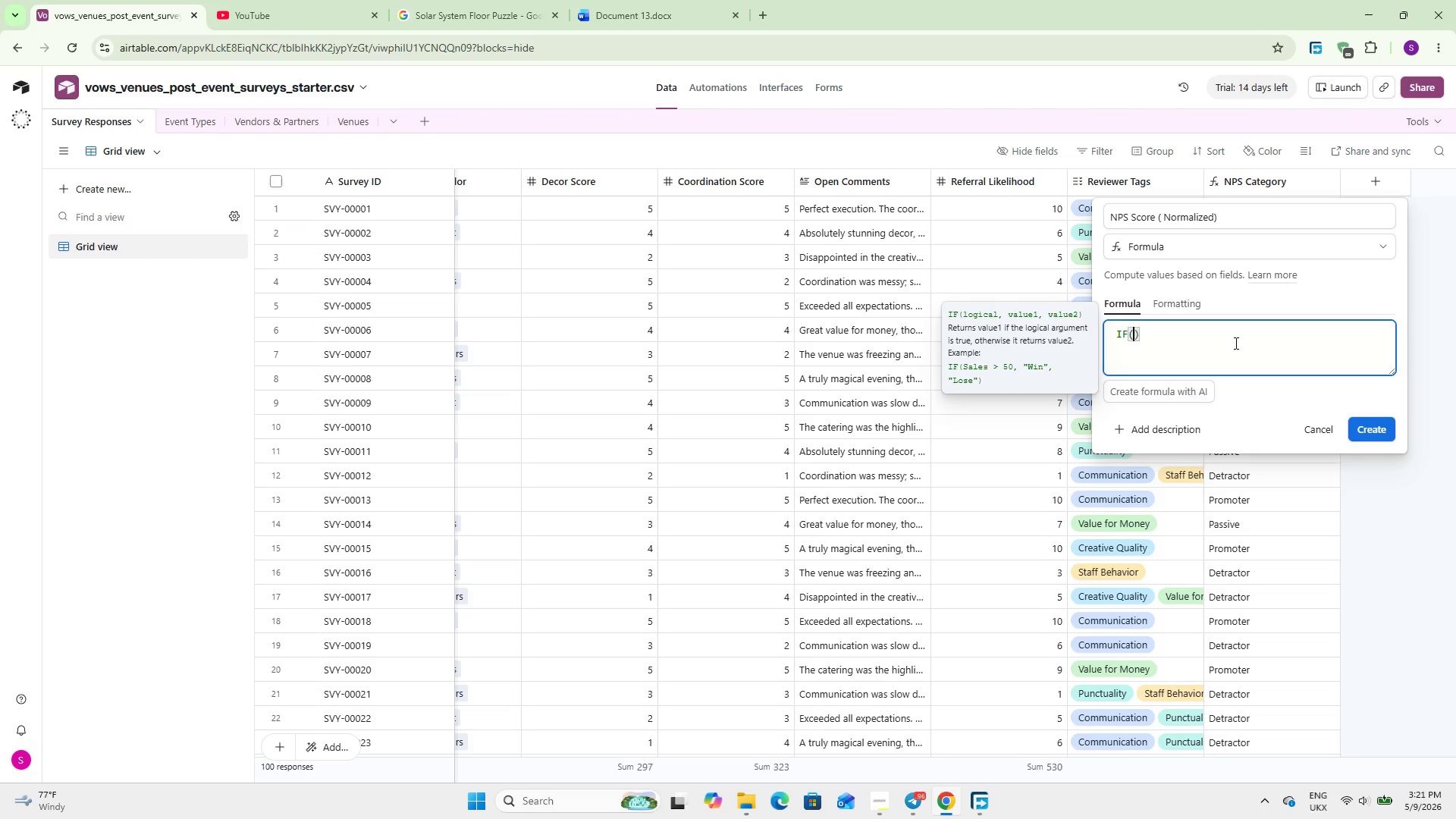 
key(Enter)
 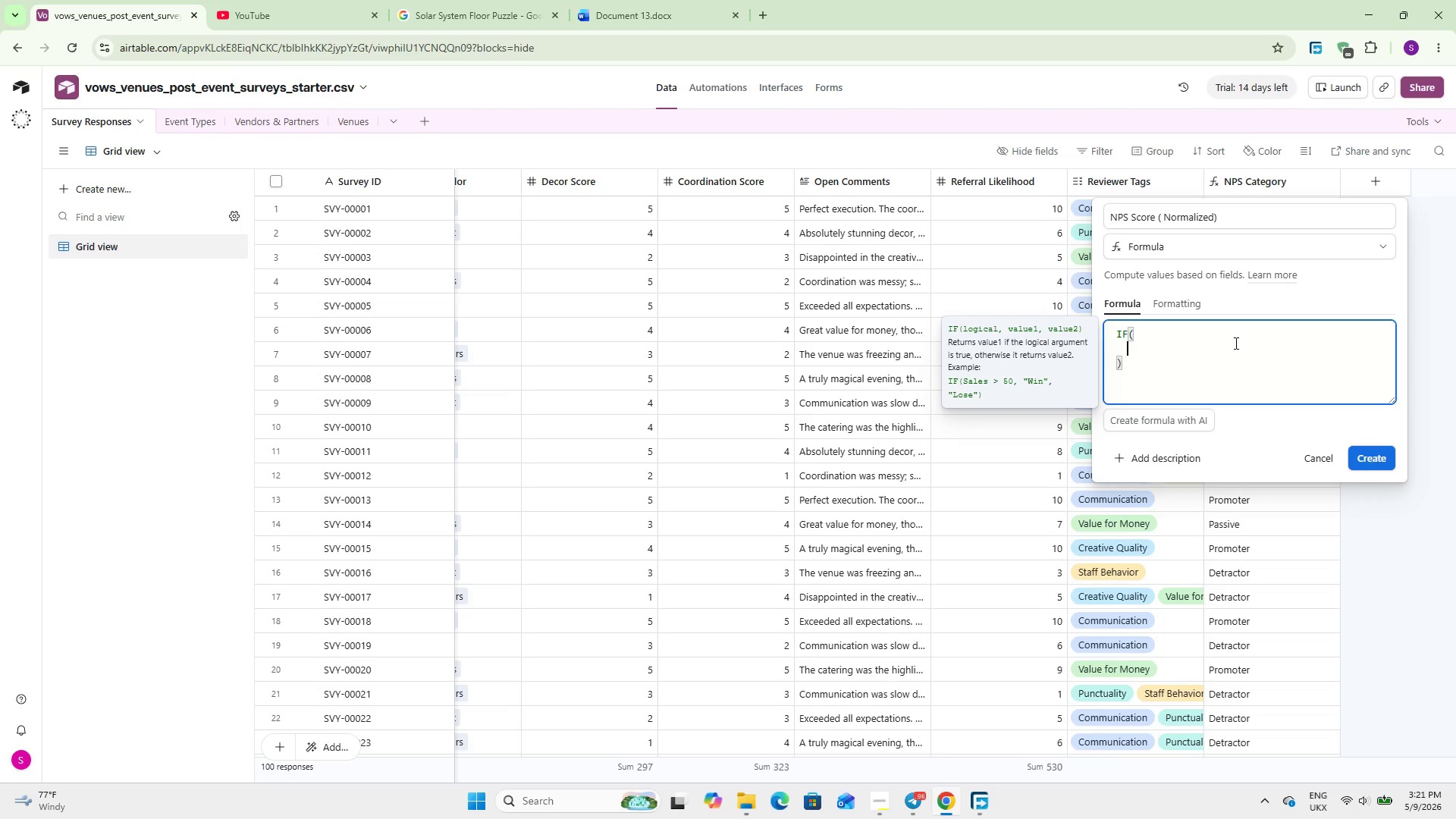 
type({Re)
 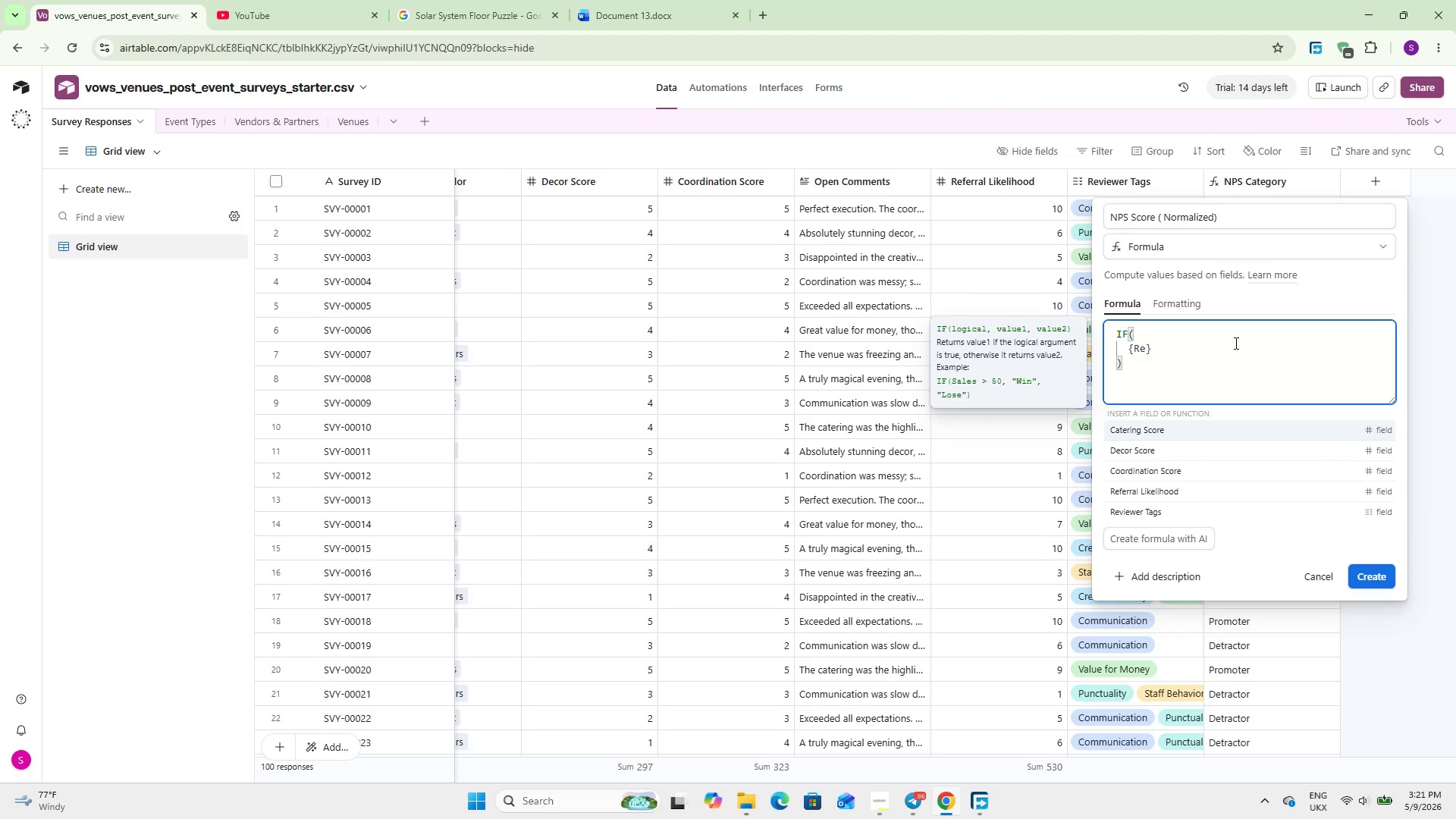 
key(ArrowDown)
 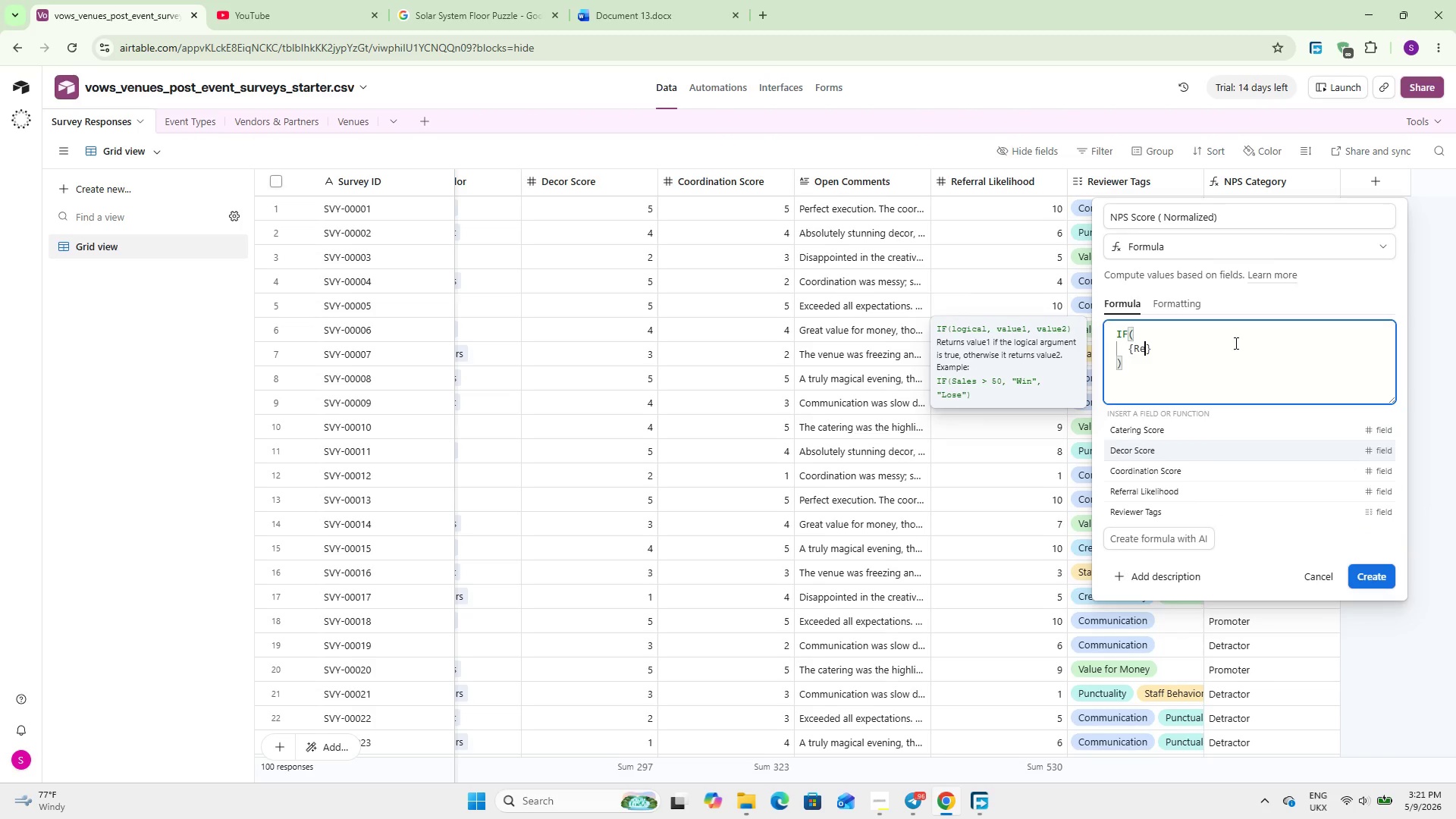 
key(ArrowDown)
 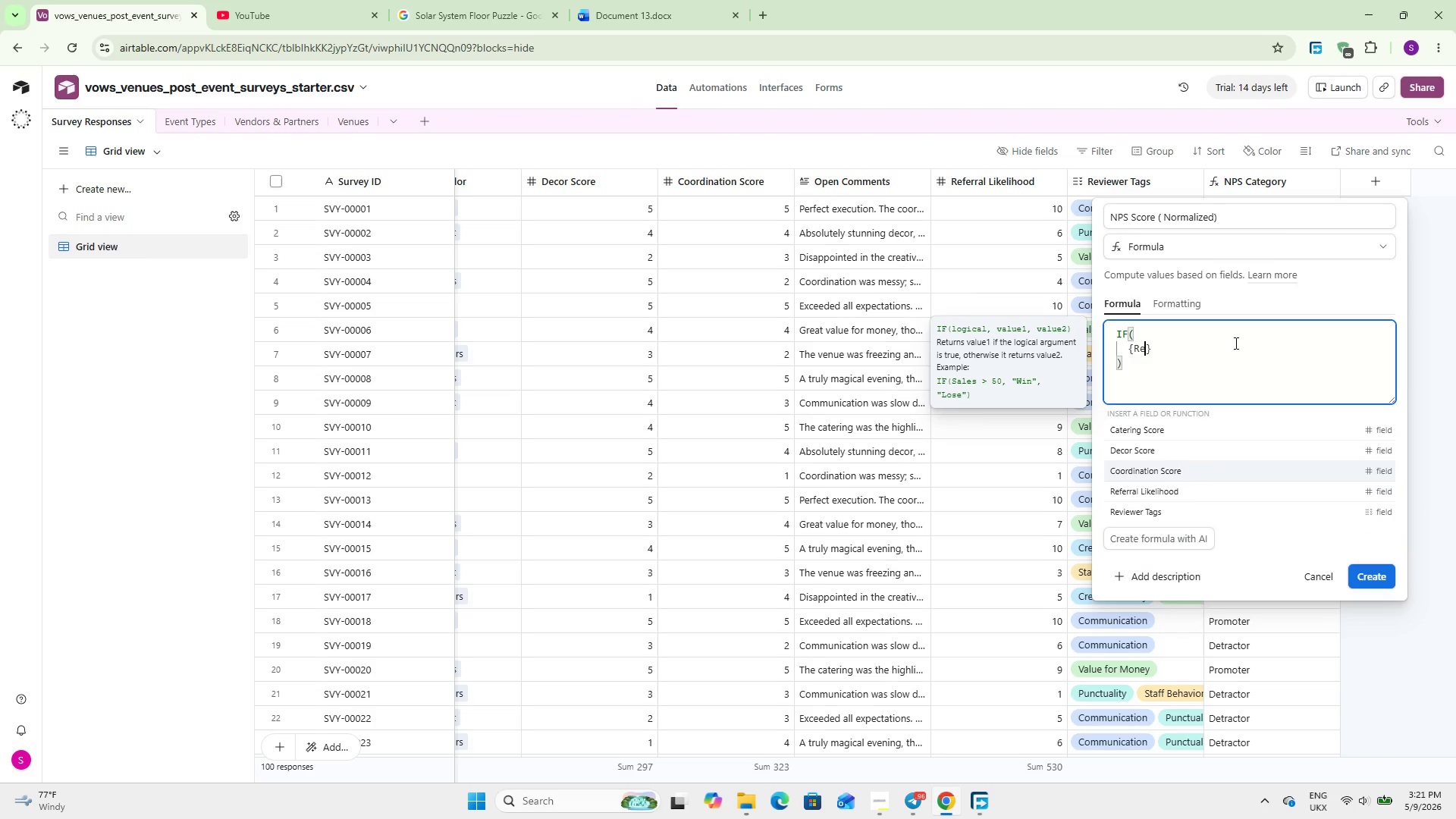 
key(ArrowDown)
 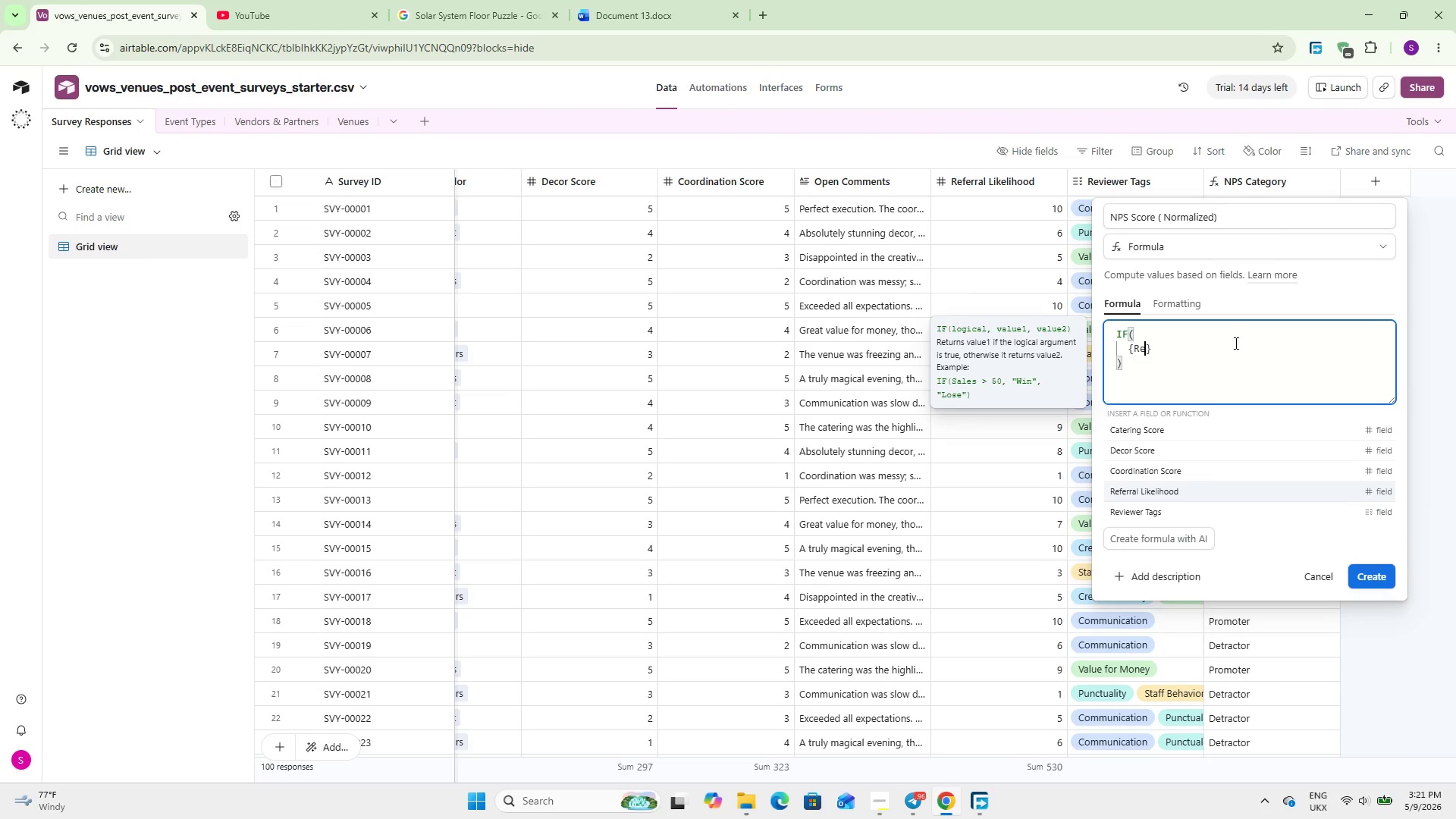 
key(Enter)
 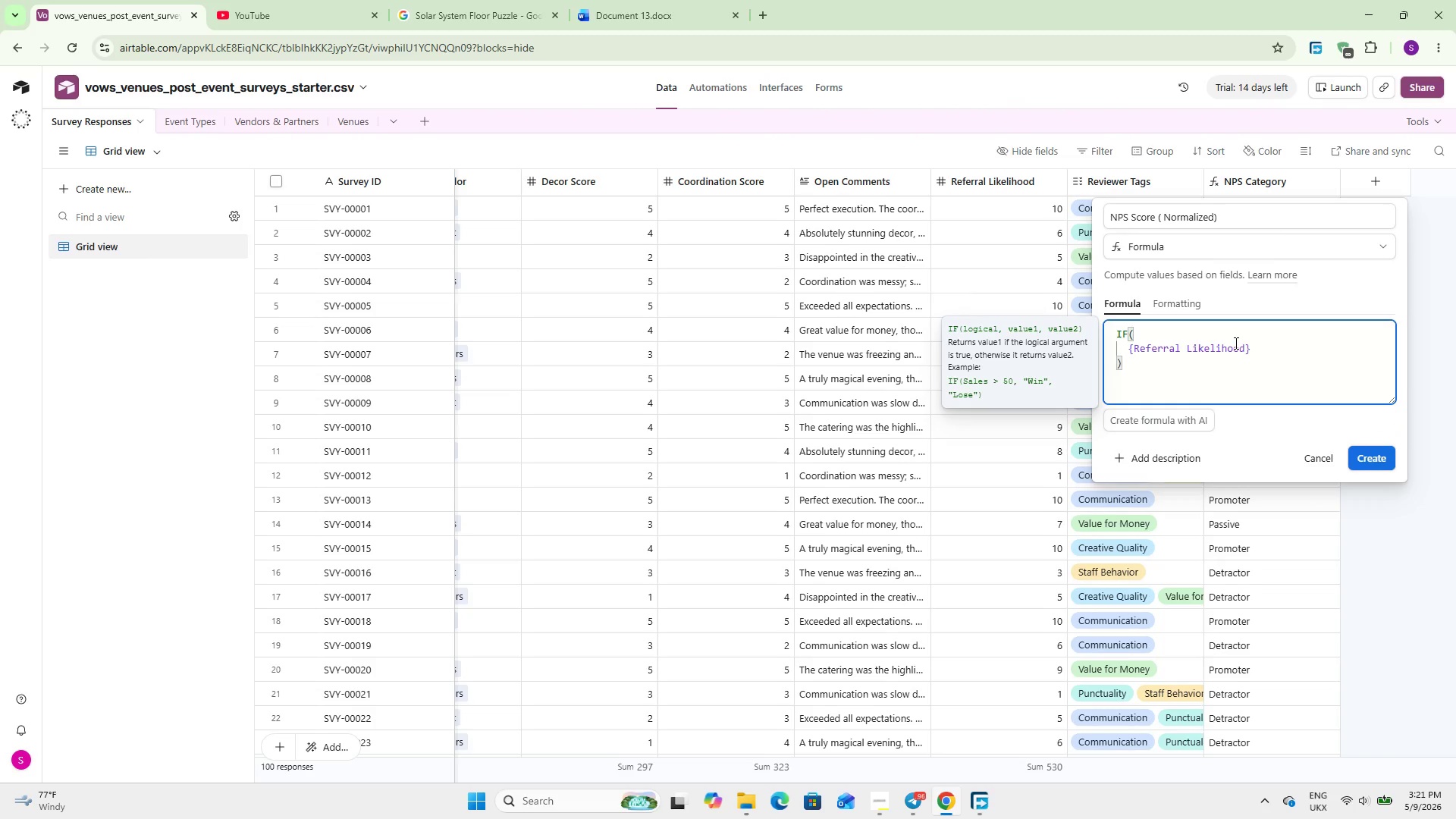 
key(Space)
 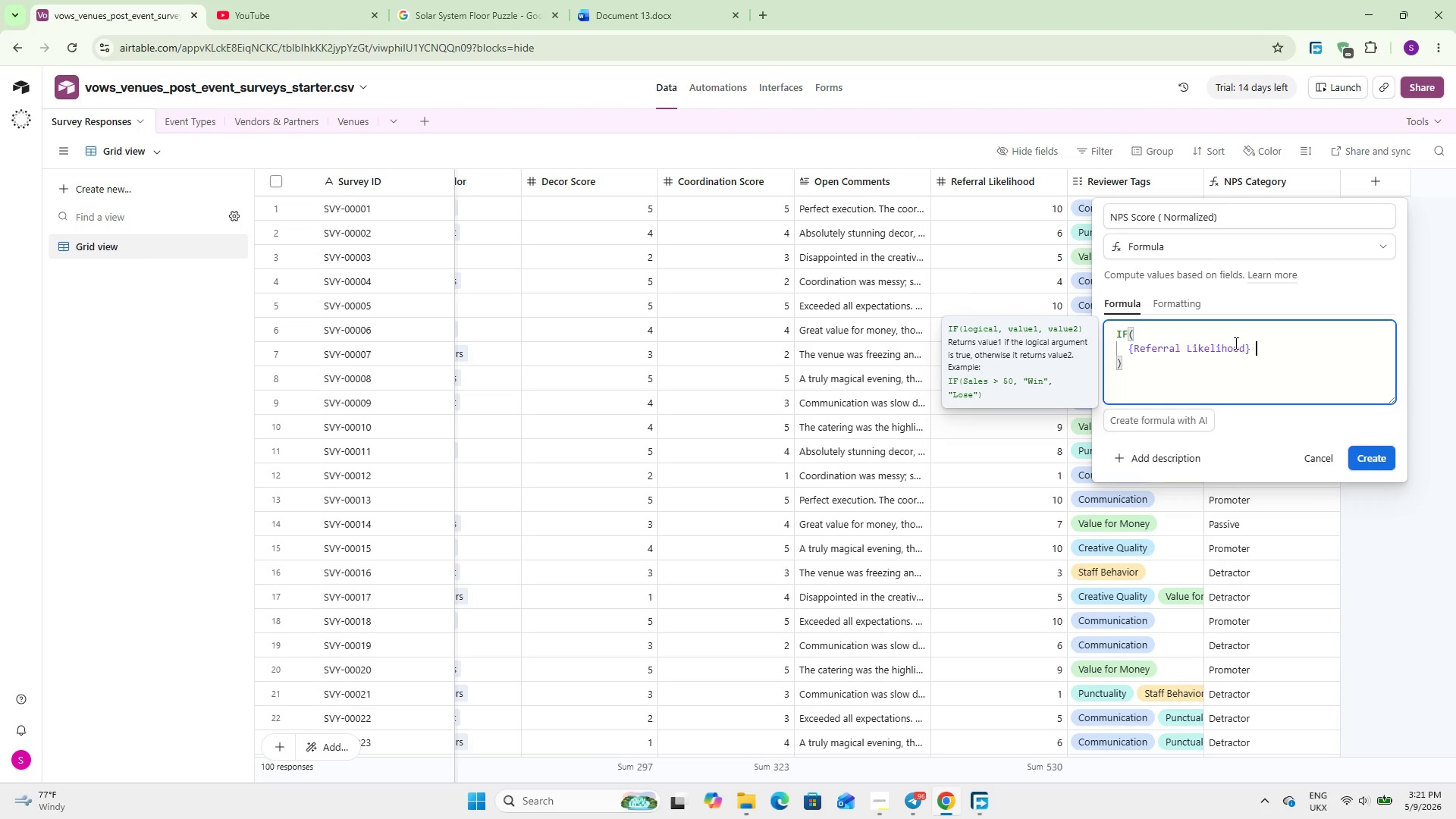 
key(Shift+Period)
 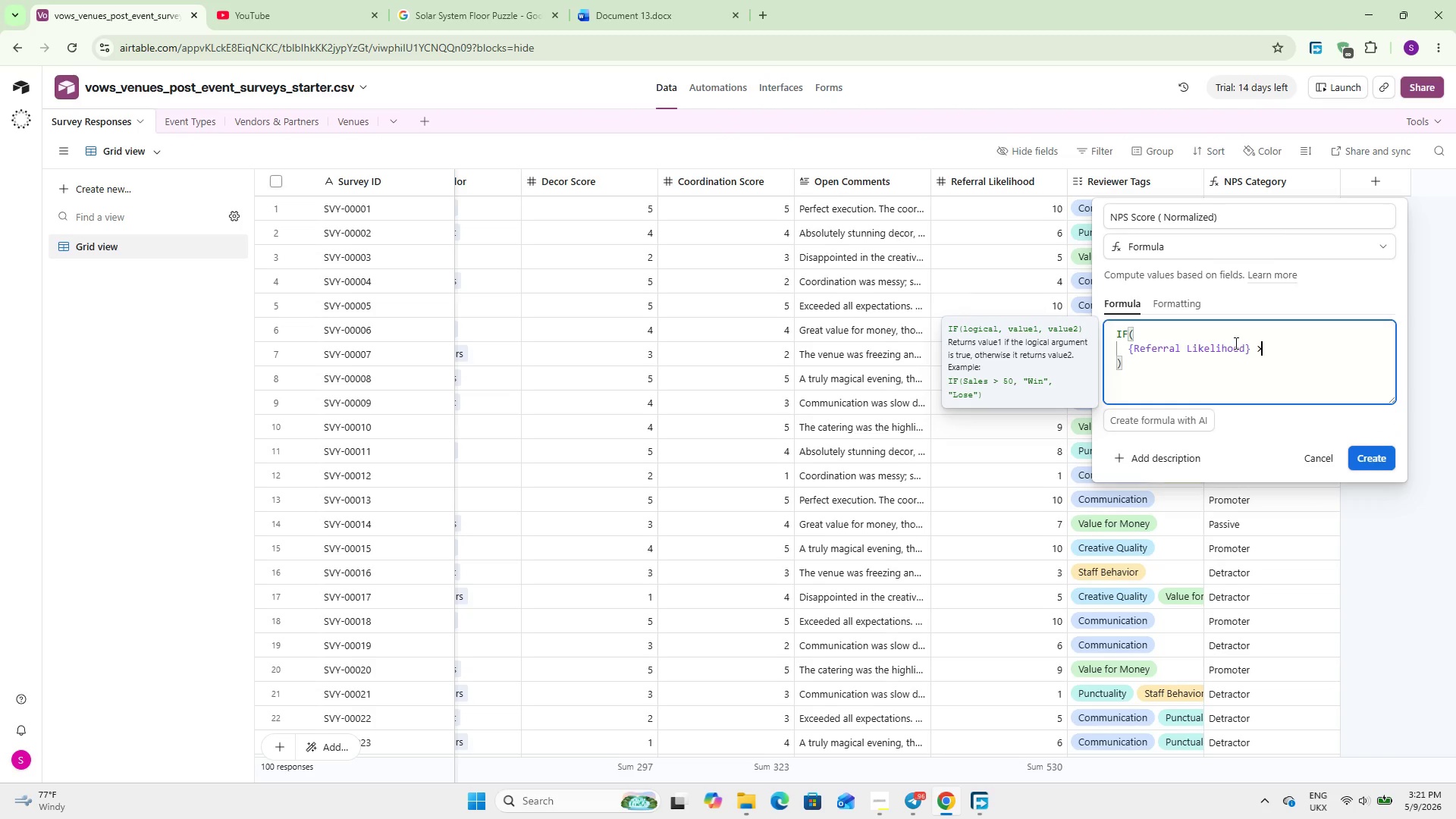 
key(Equal)
 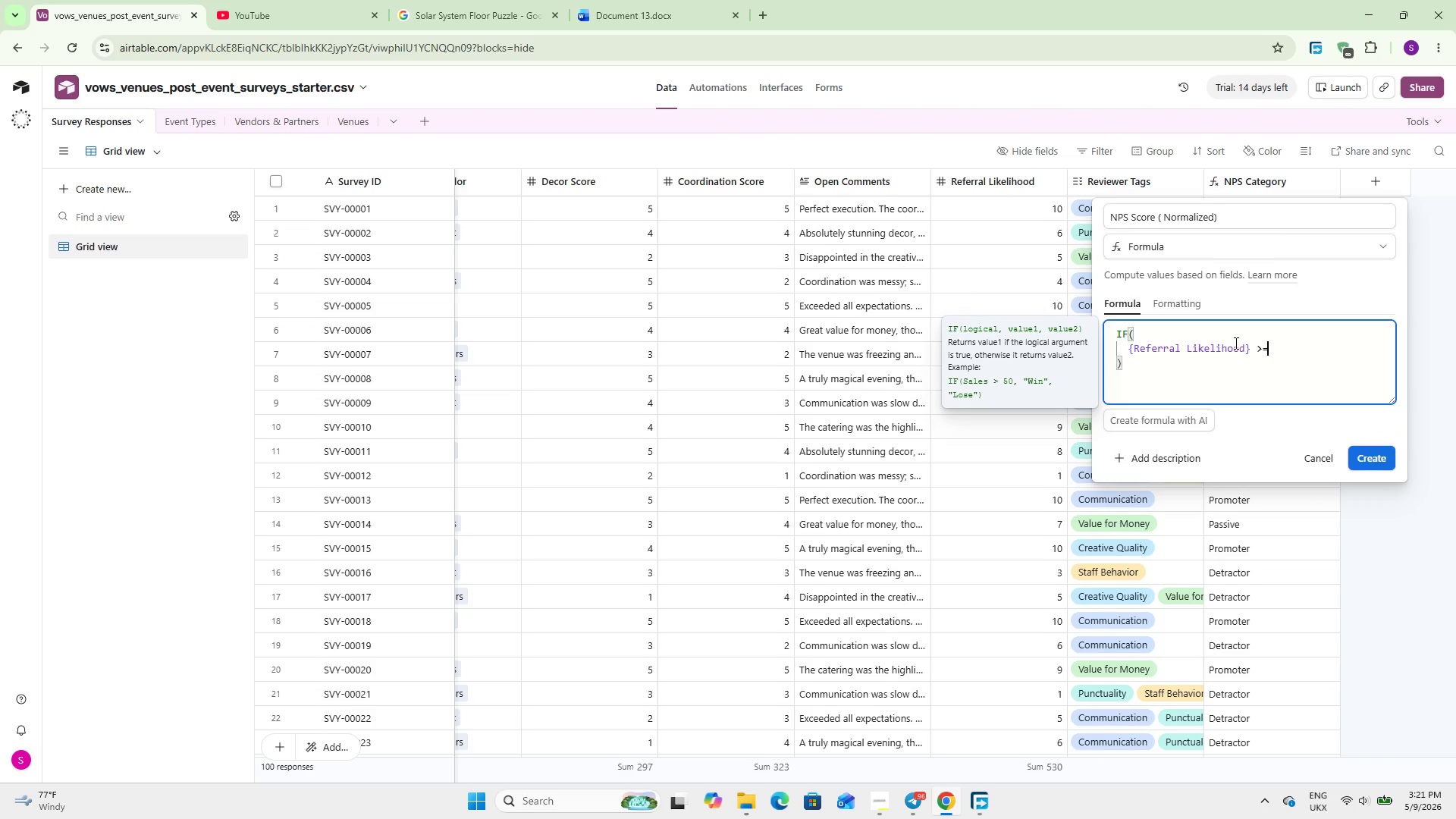 
key(Space)
 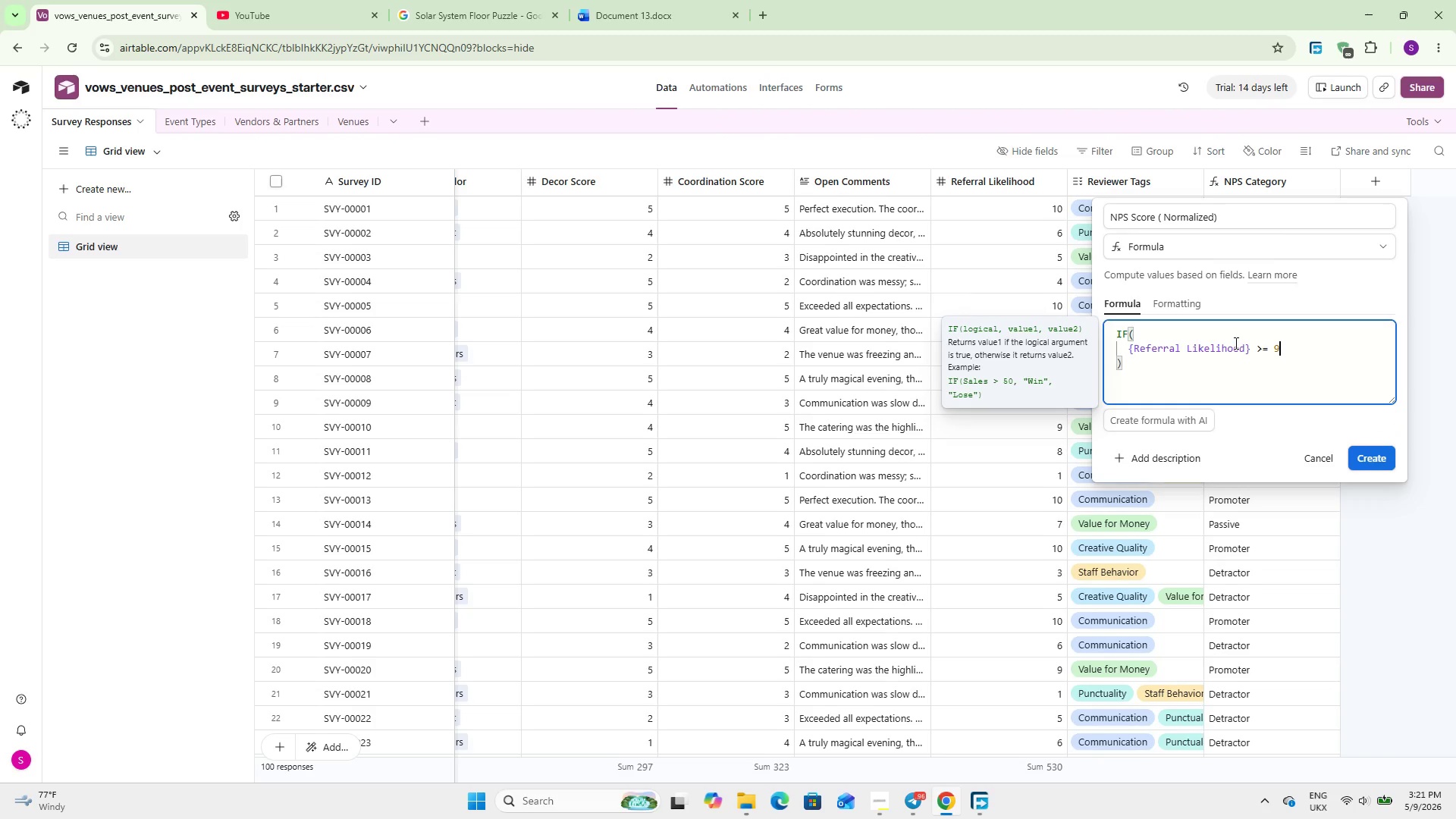 
key(9)
 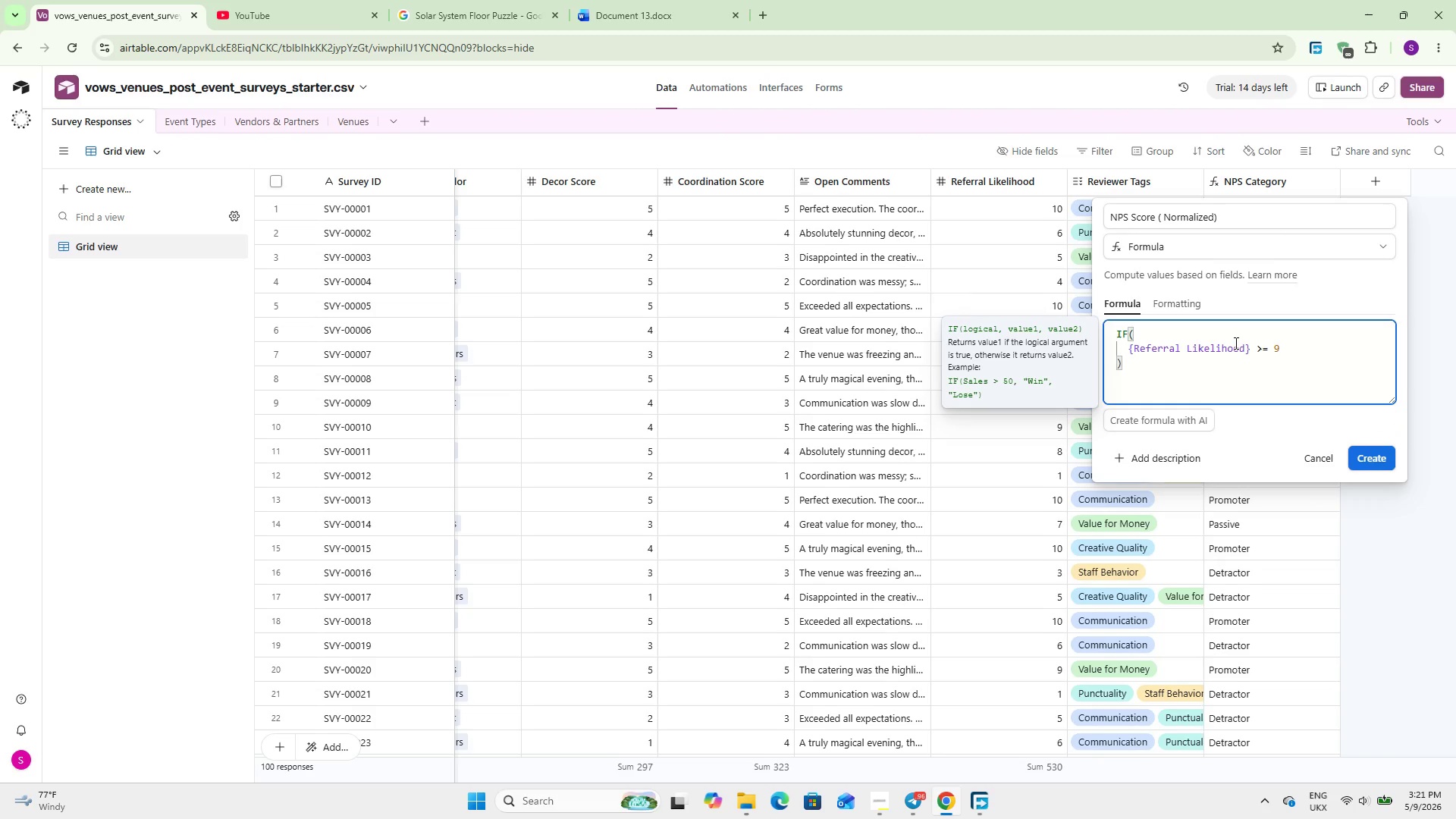 
key(Comma)
 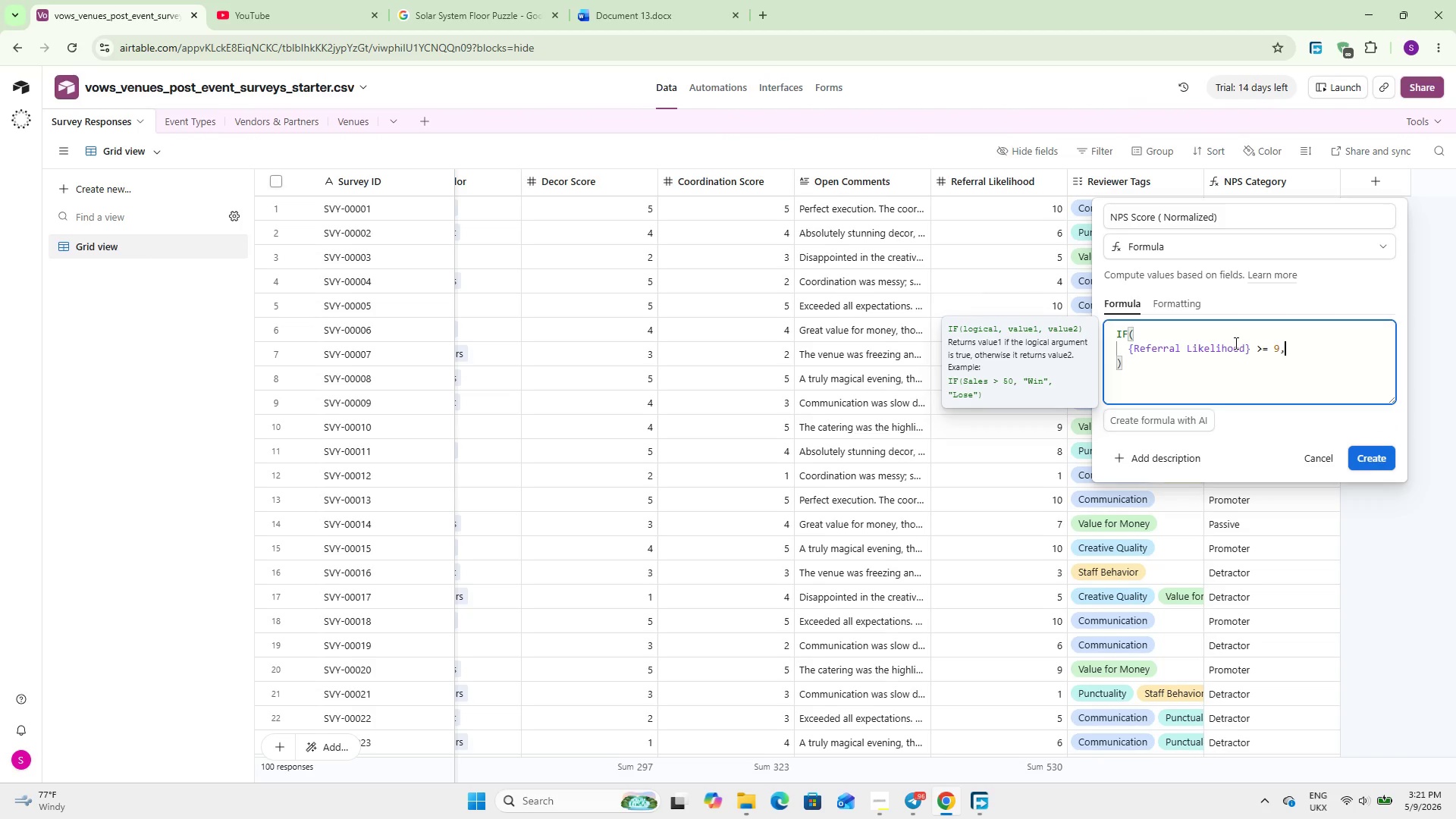 
key(Enter)
 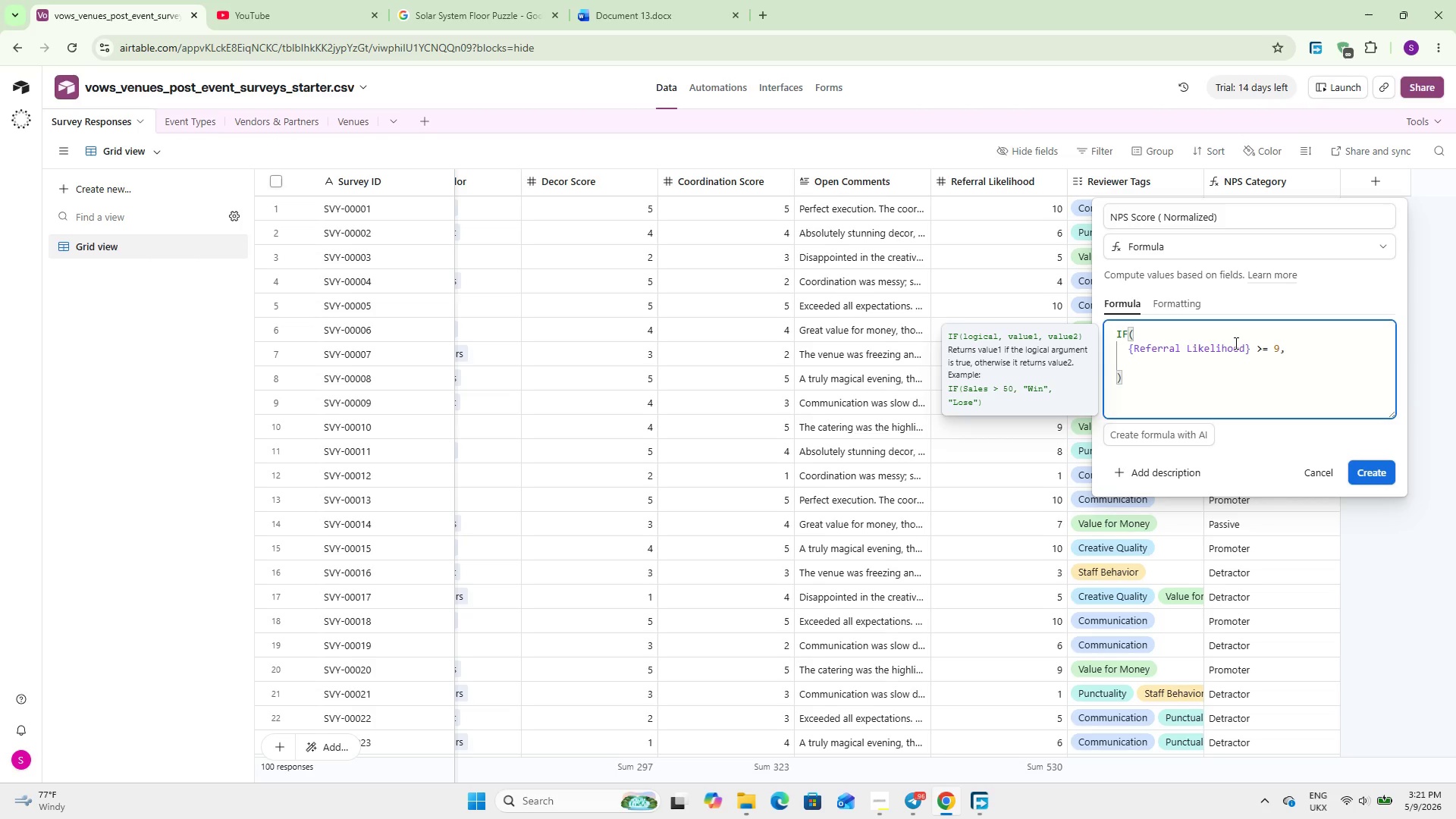 
key(1)
 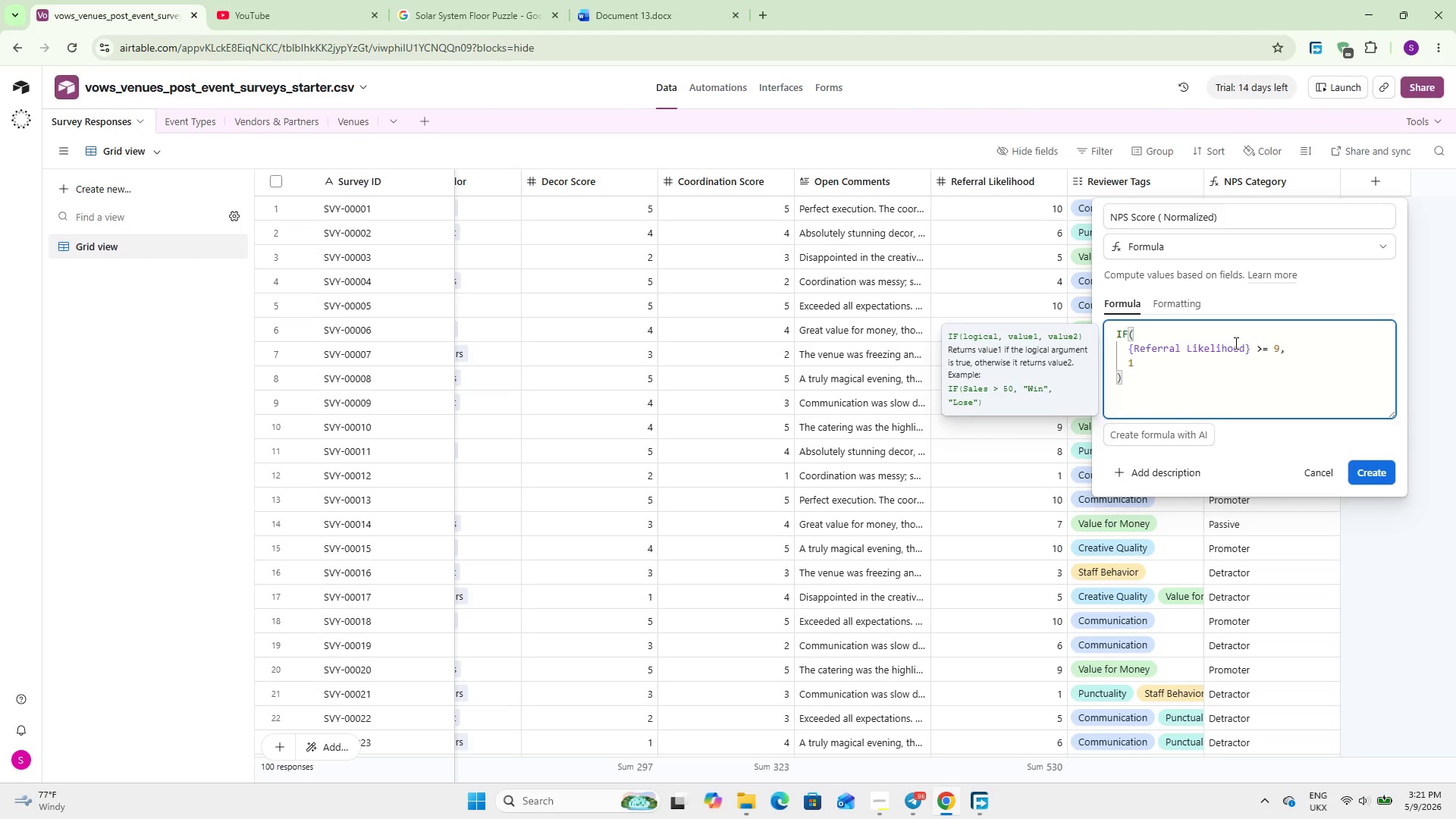 
key(Enter)
 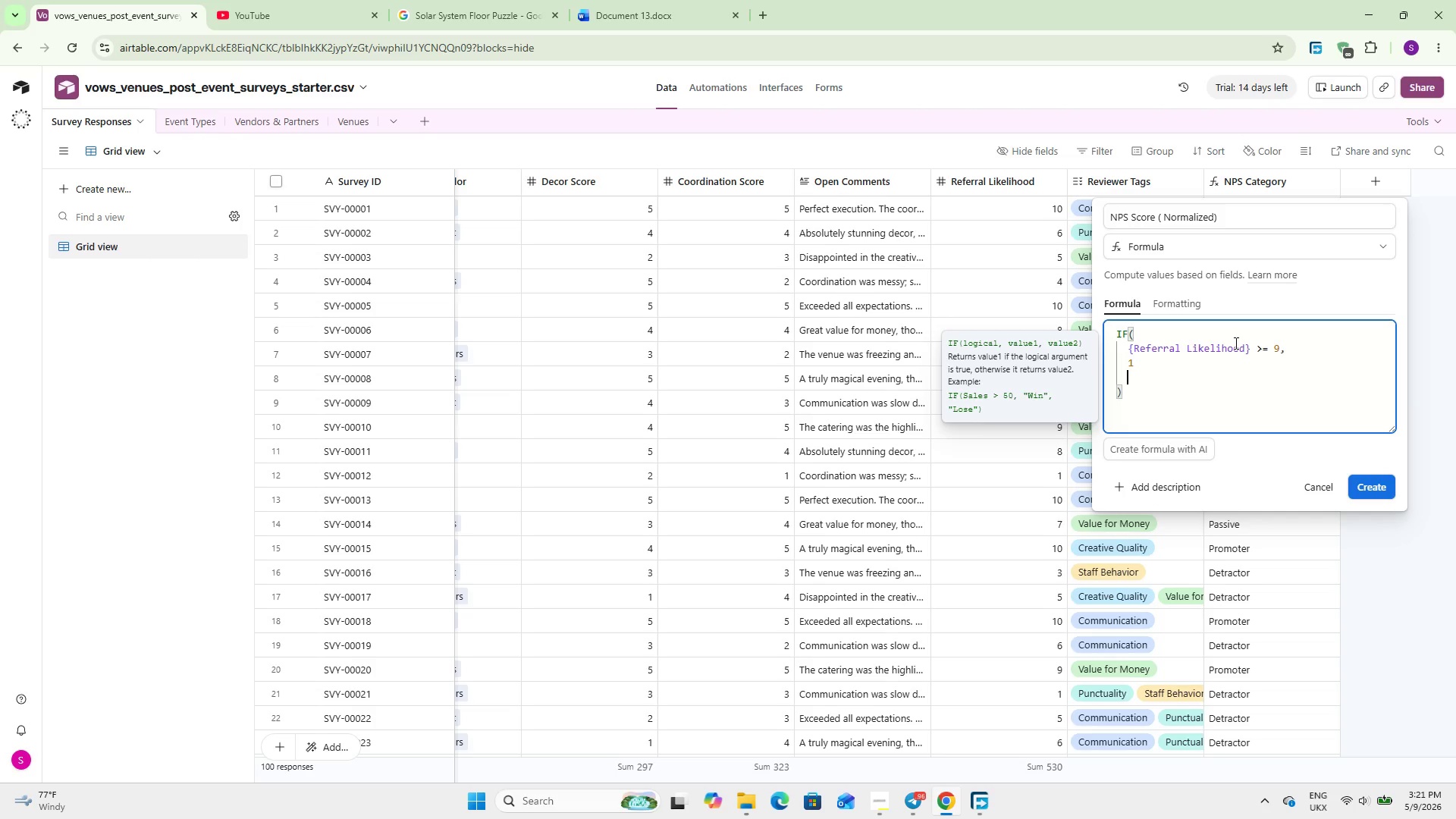 
type(IF()
 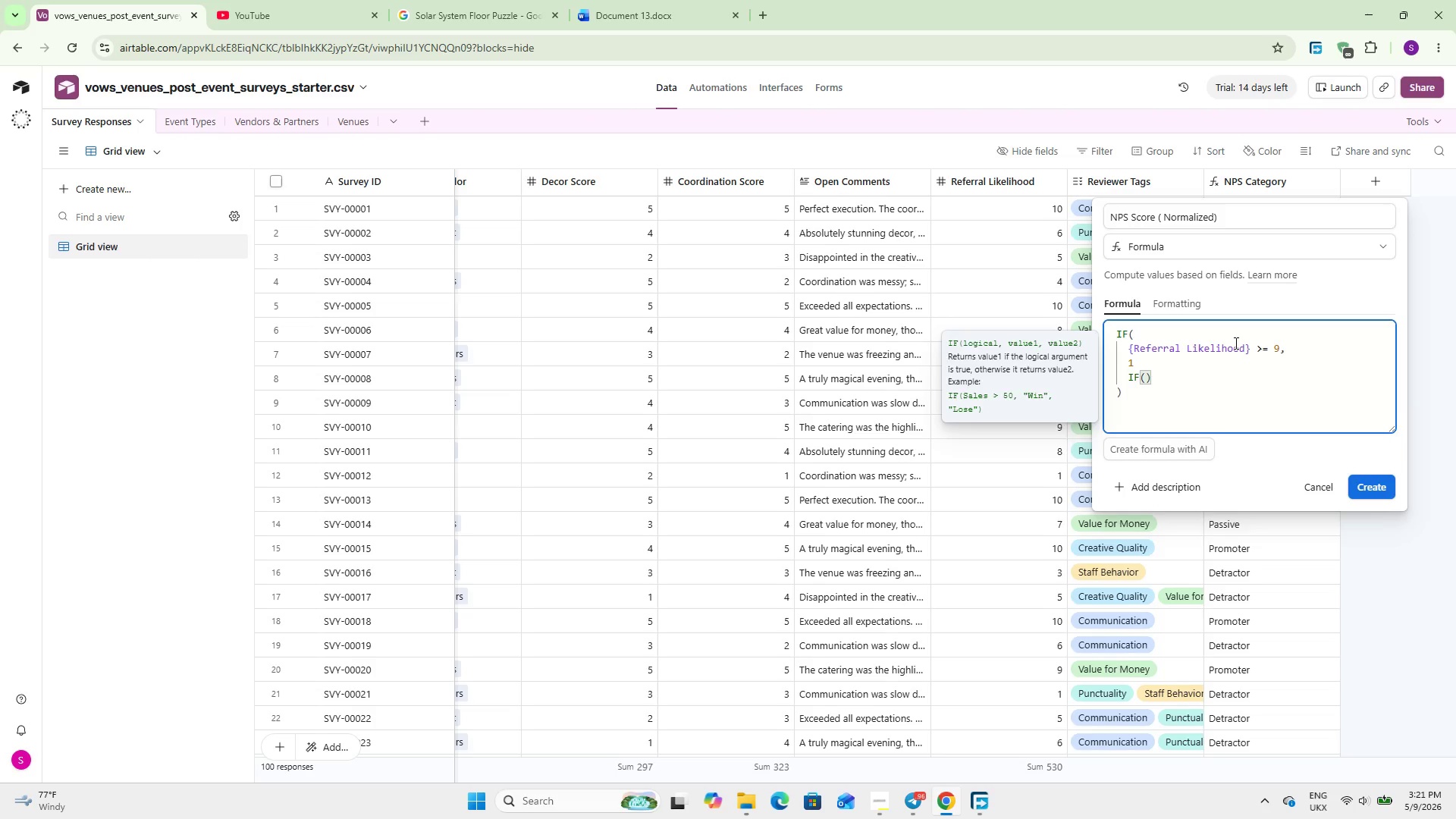 
key(Enter)
 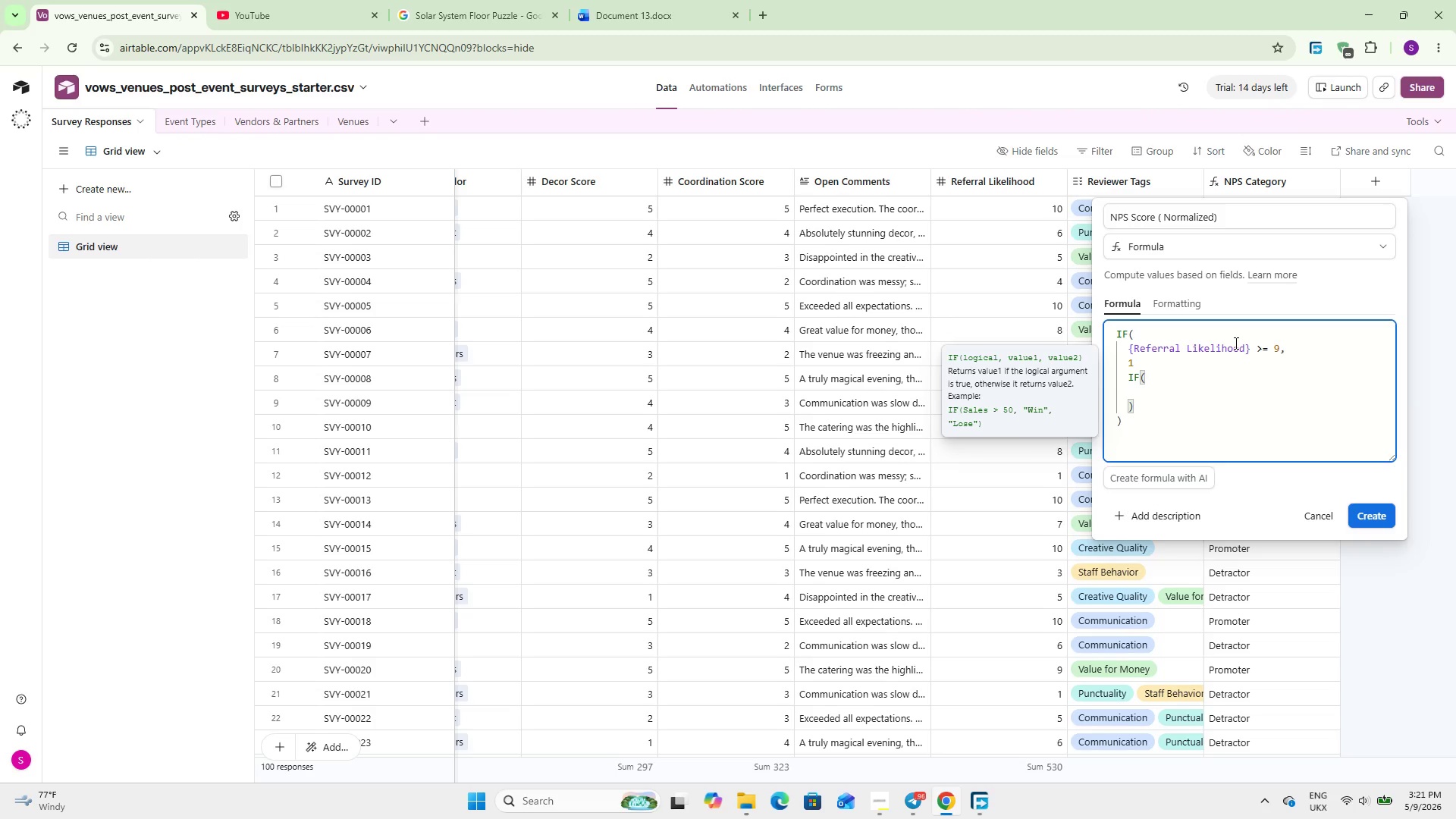 
hold_key(key=ShiftLeft, duration=1.27)
 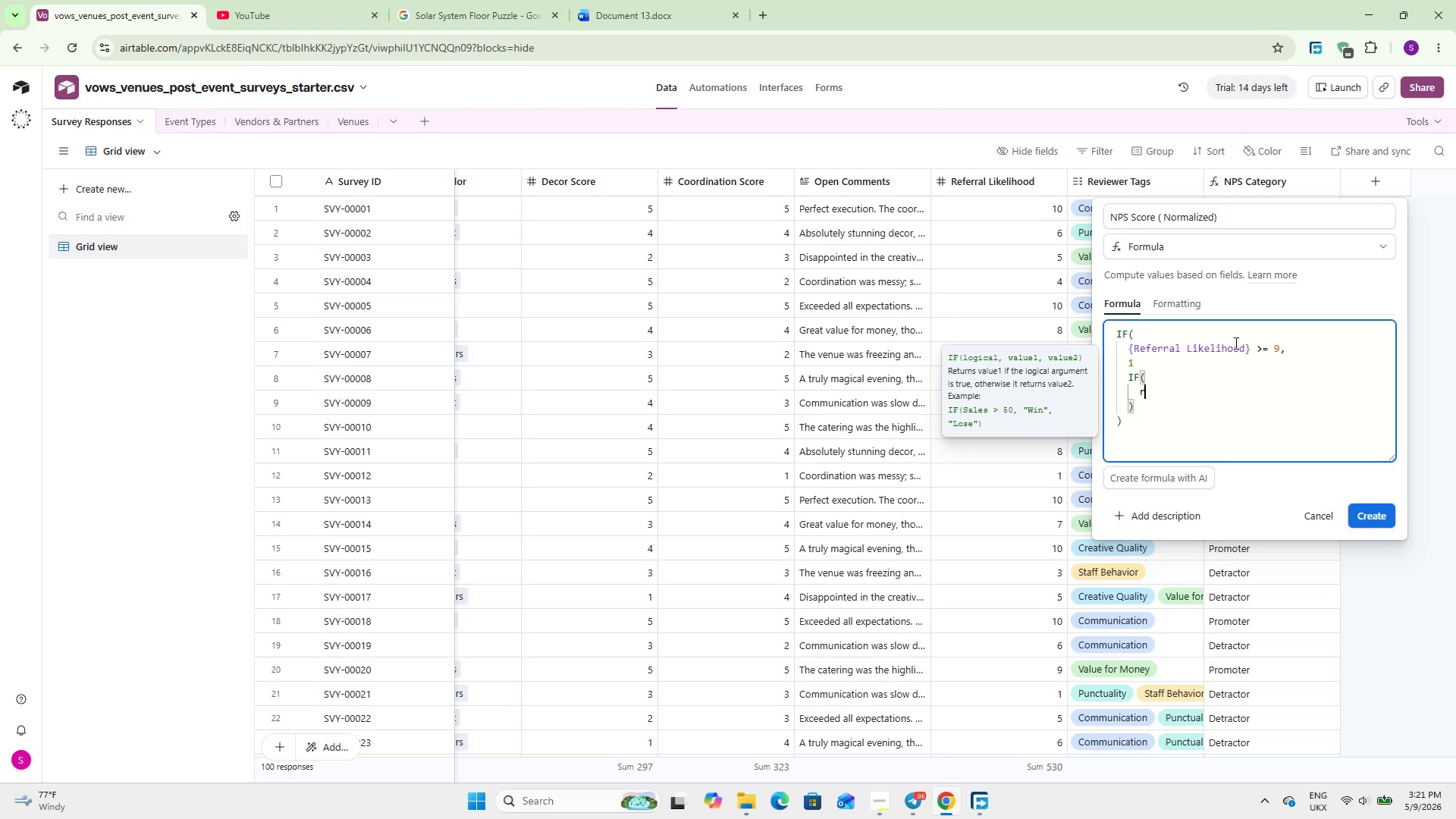 
type(re)
 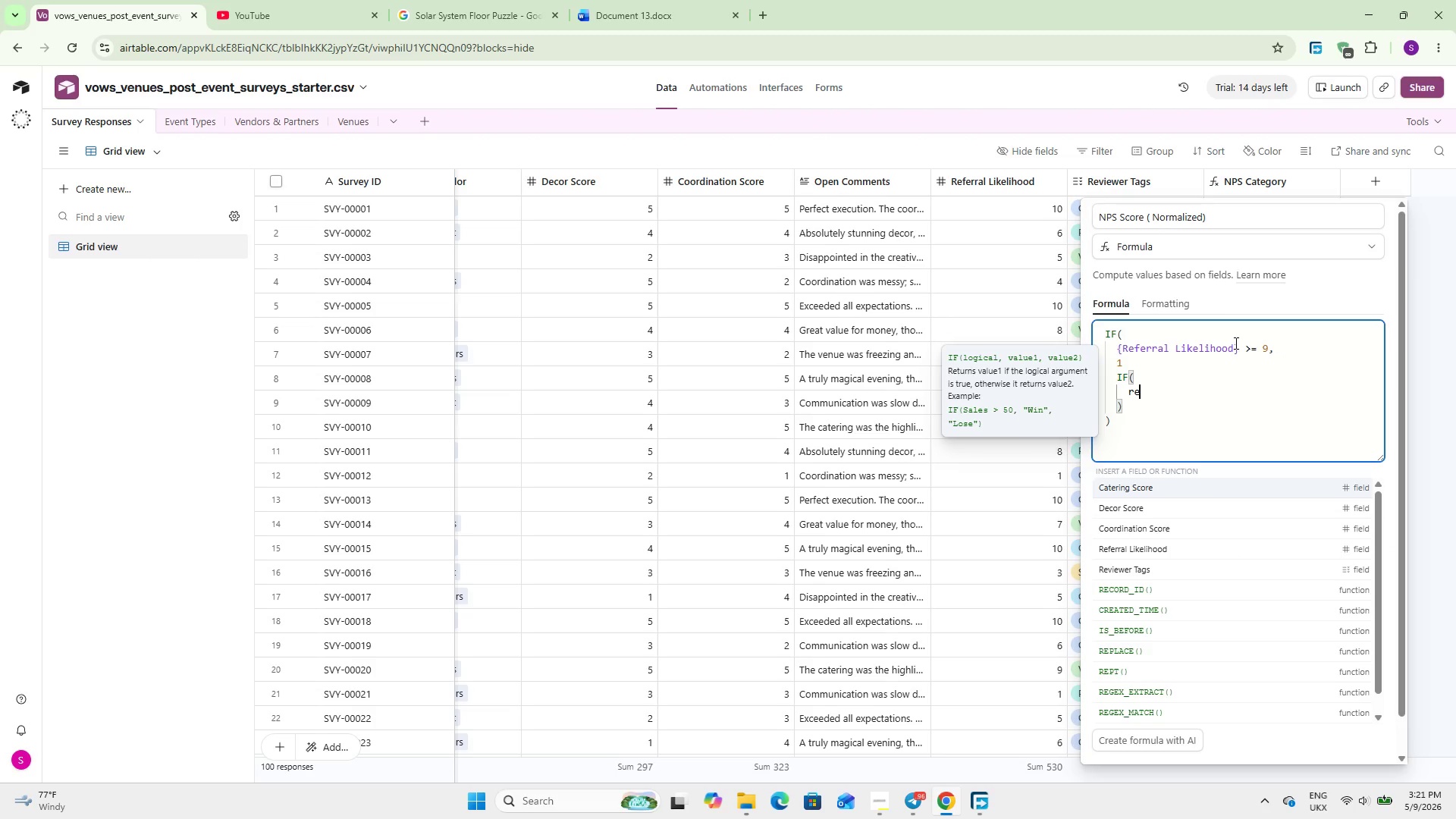 
key(ArrowDown)
 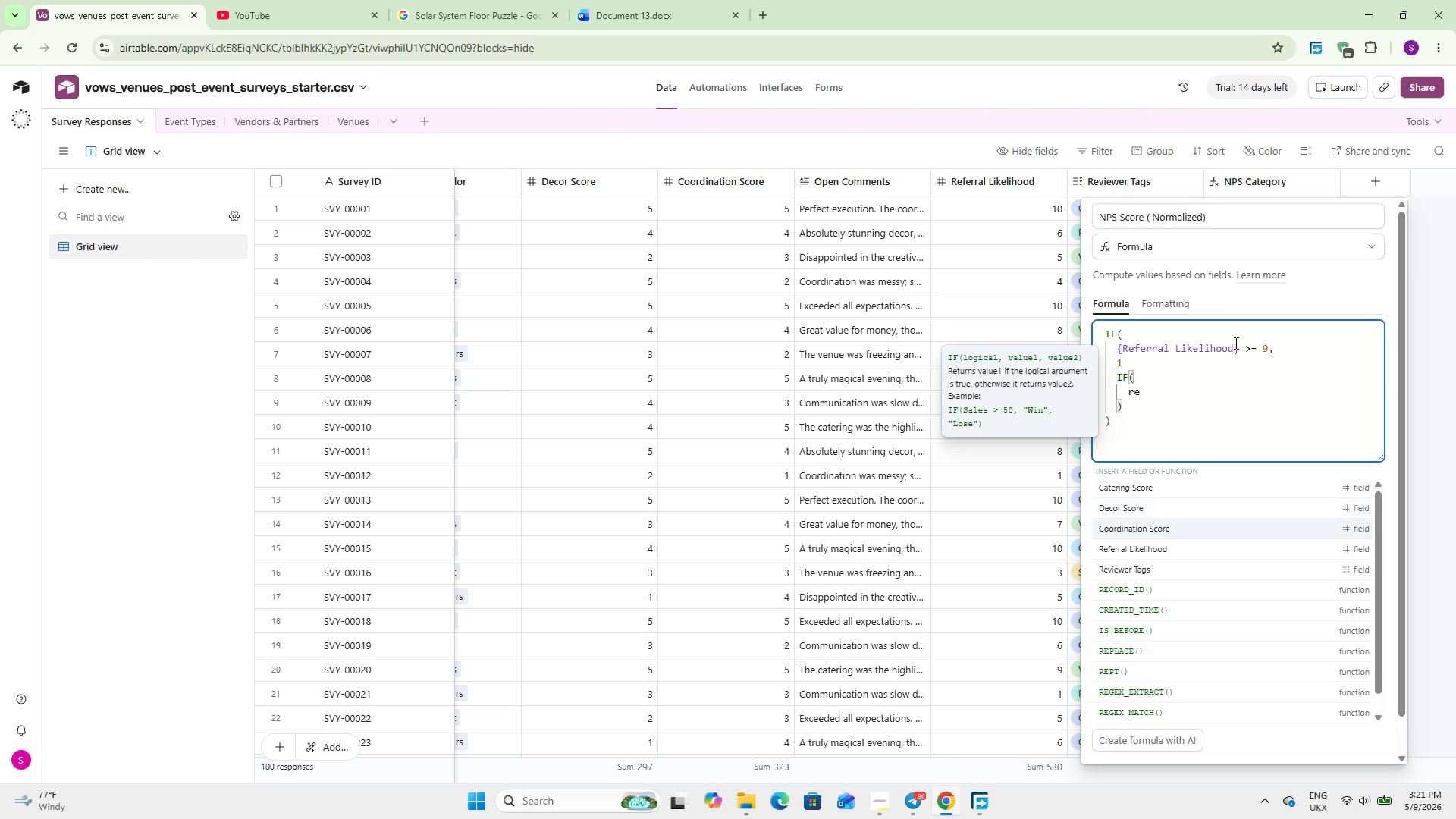 
key(ArrowDown)
 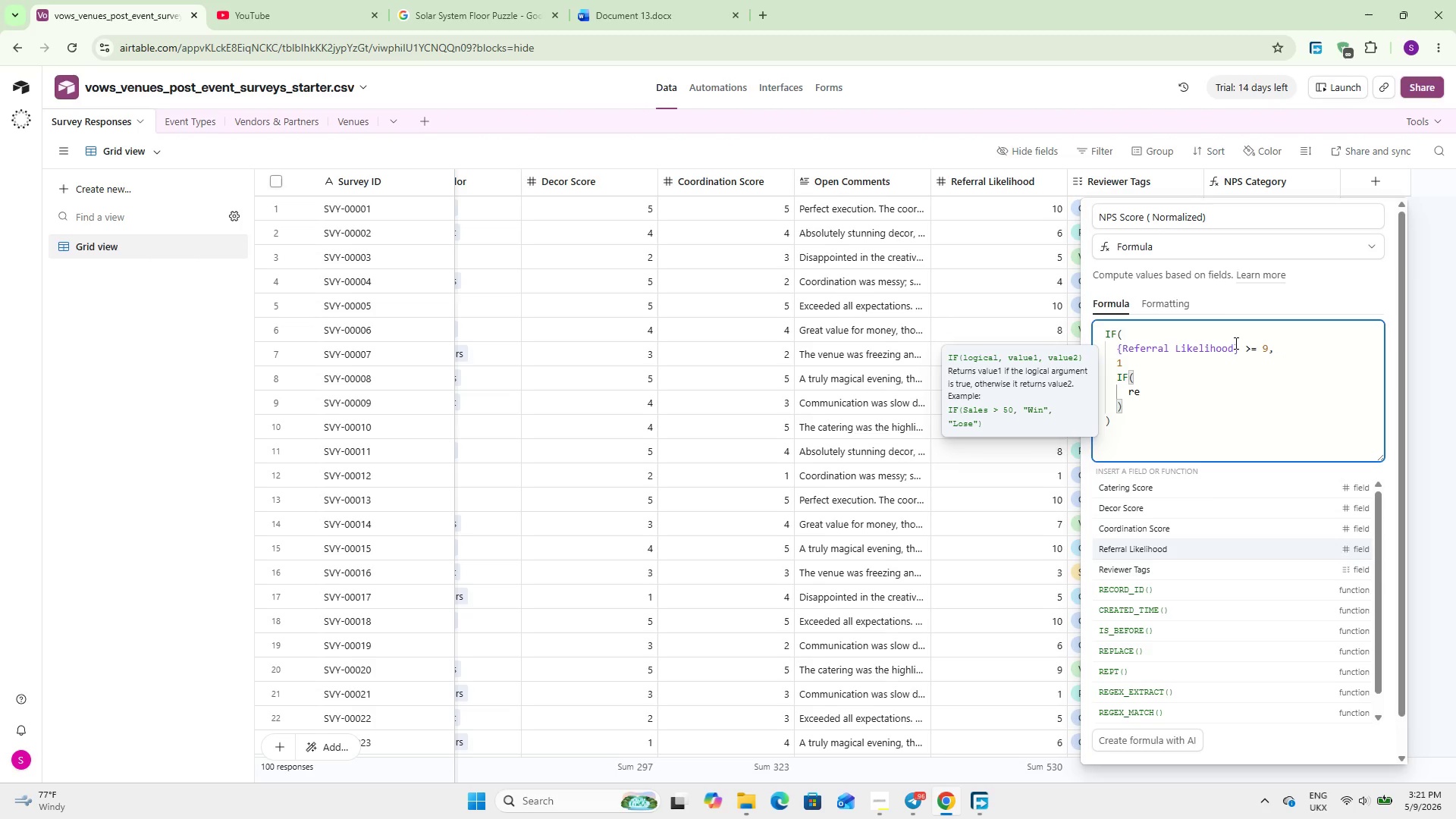 
key(ArrowDown)
 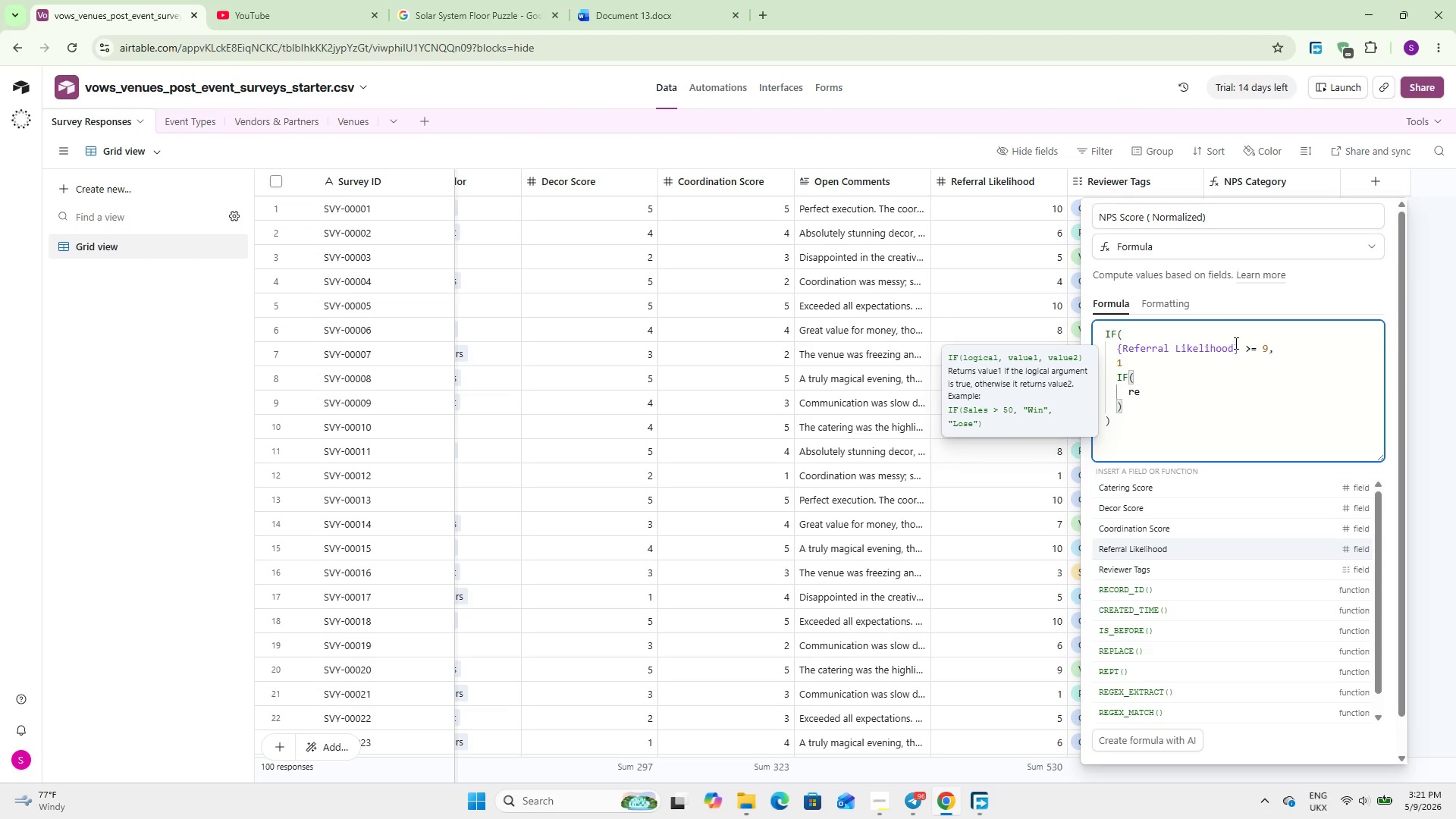 
key(Enter)
 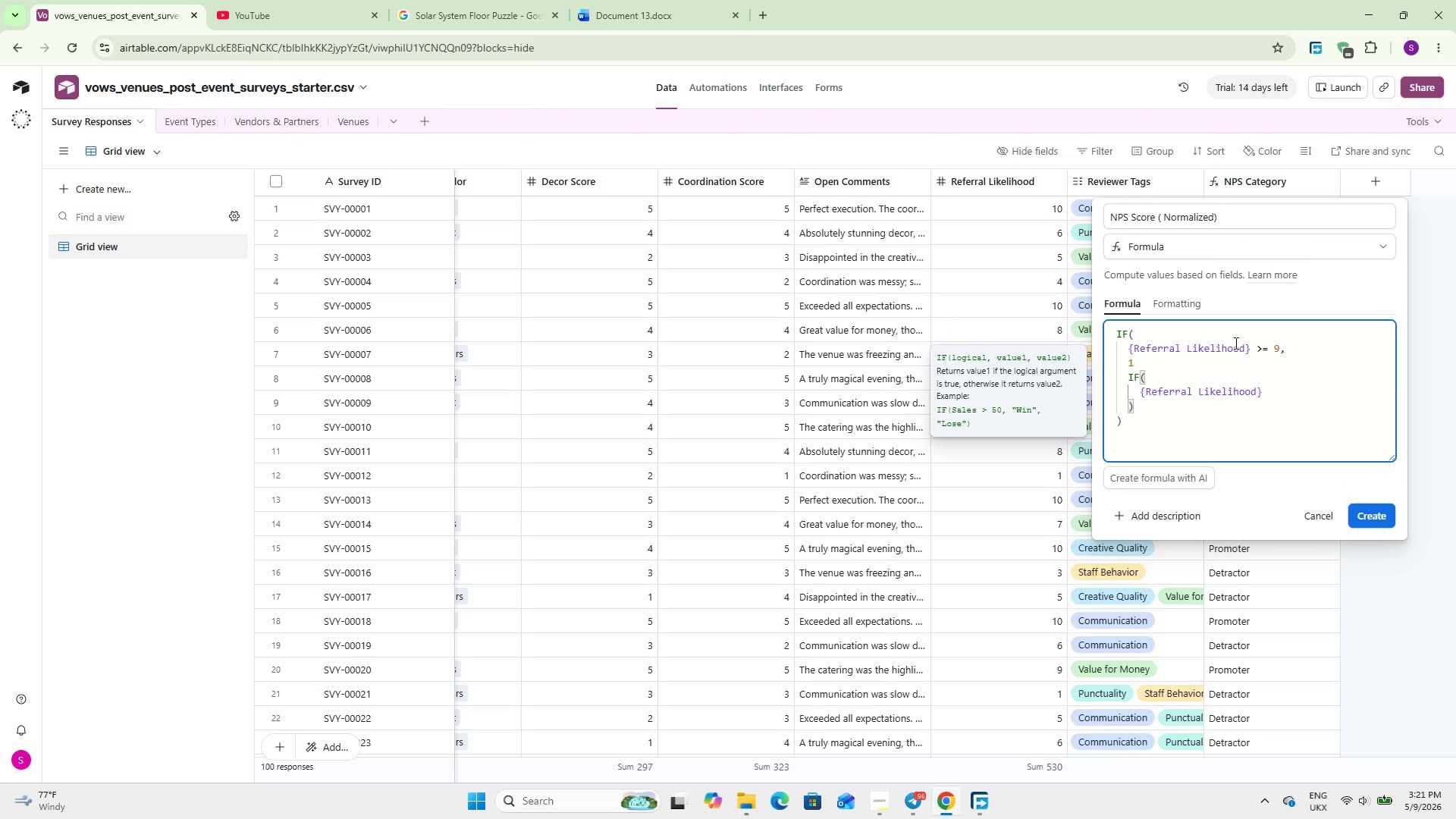 
key(Space)
 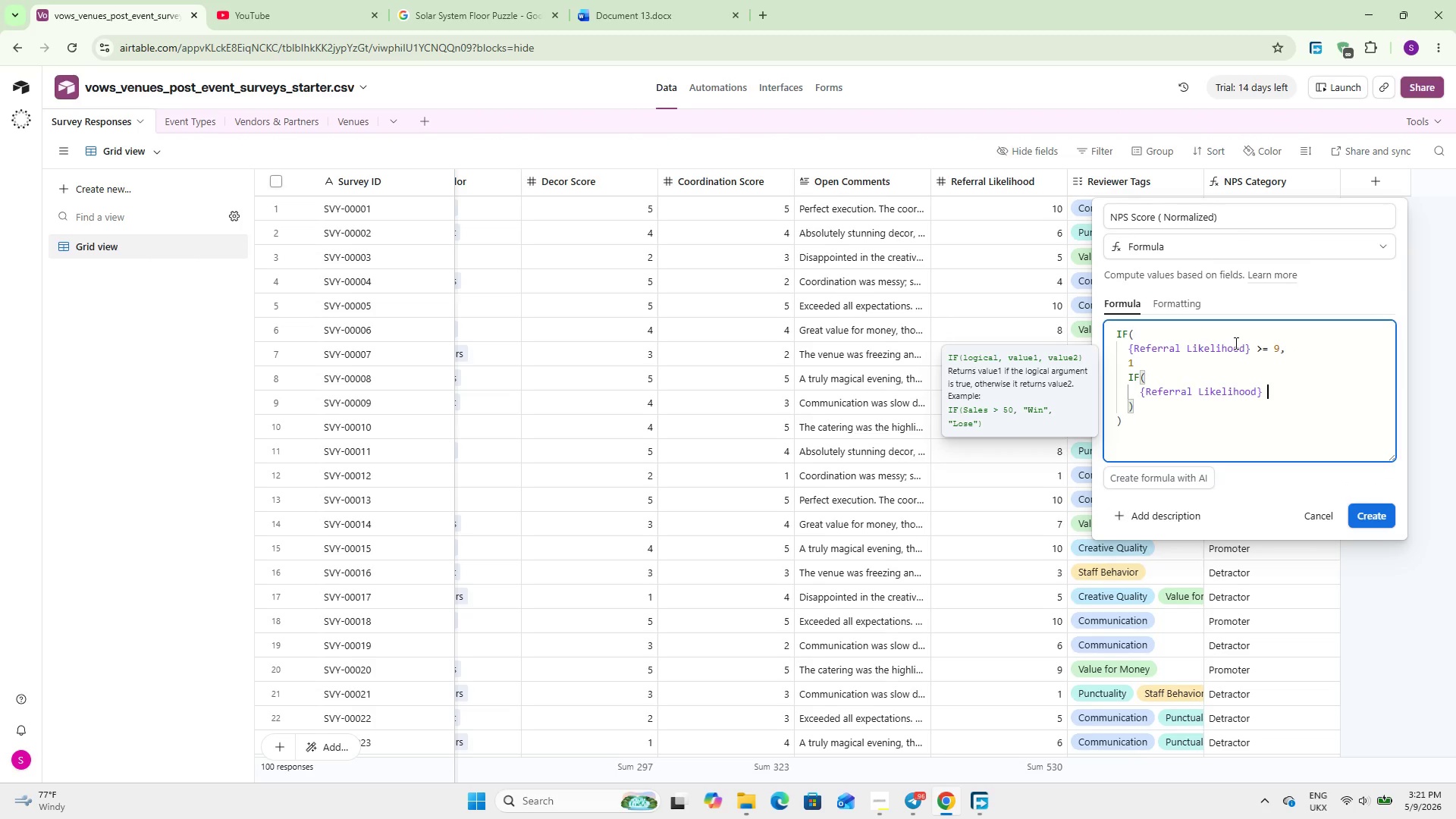 
key(Shift+Period)
 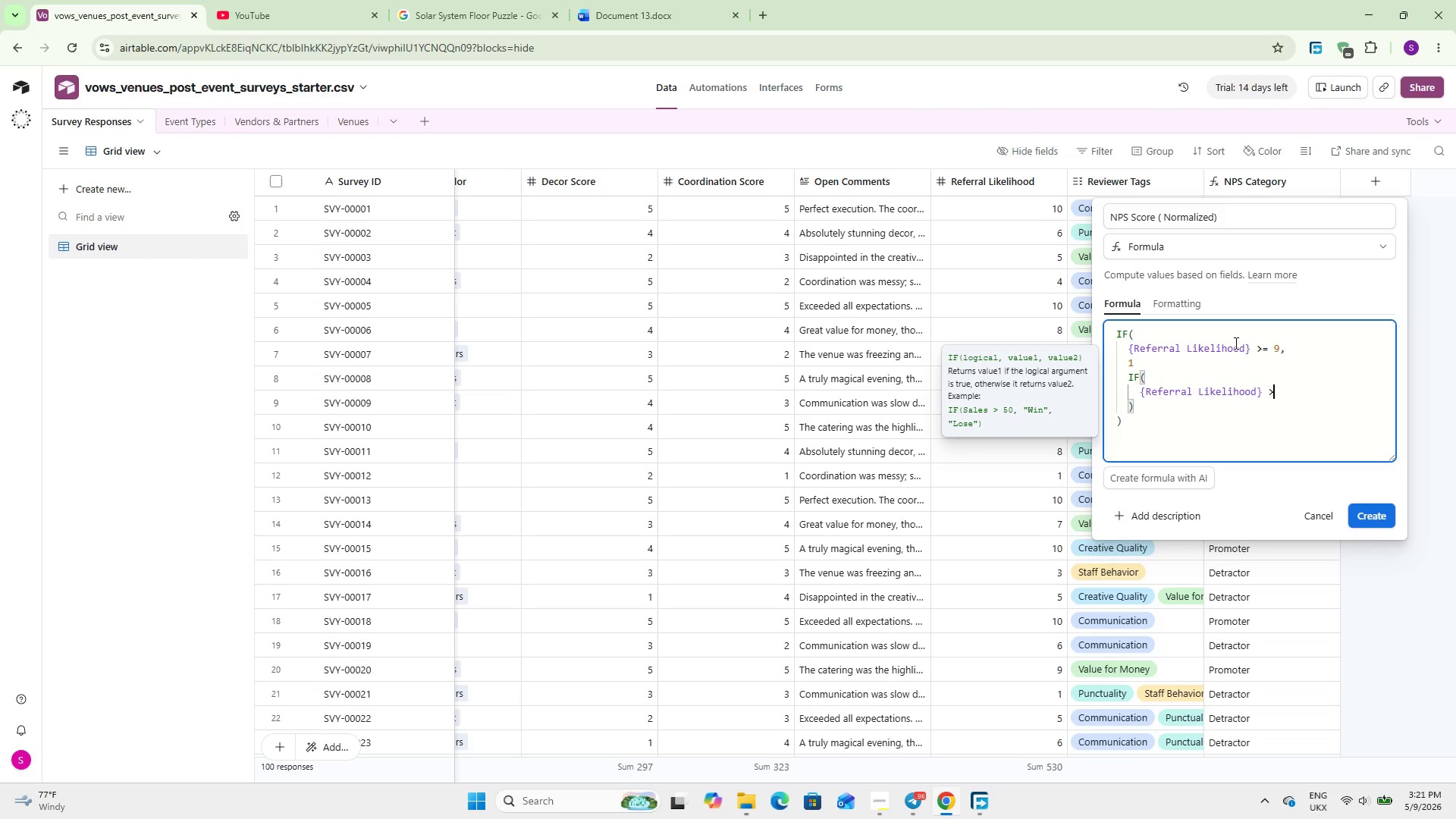 
key(Equal)
 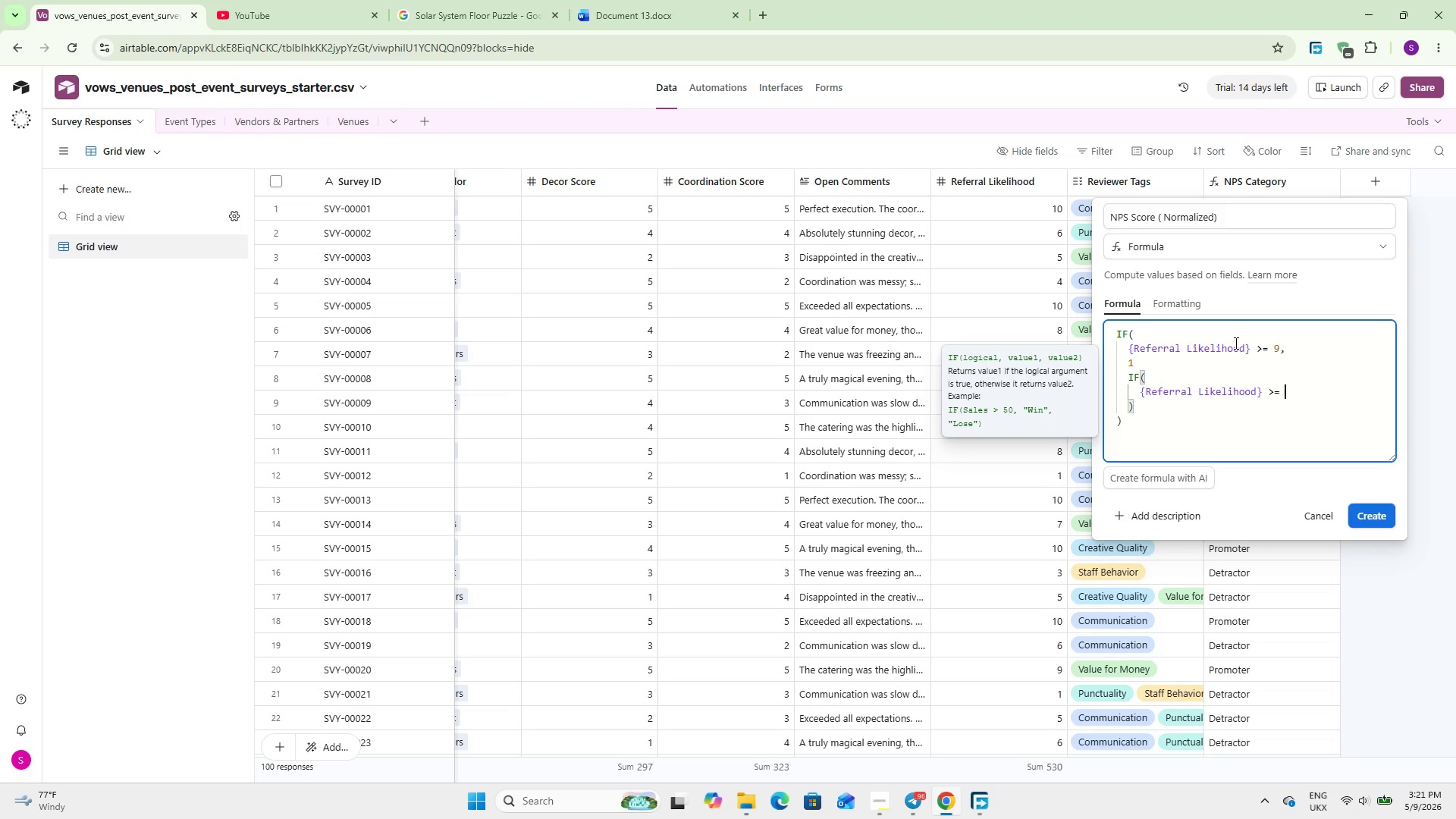 
key(Space)
 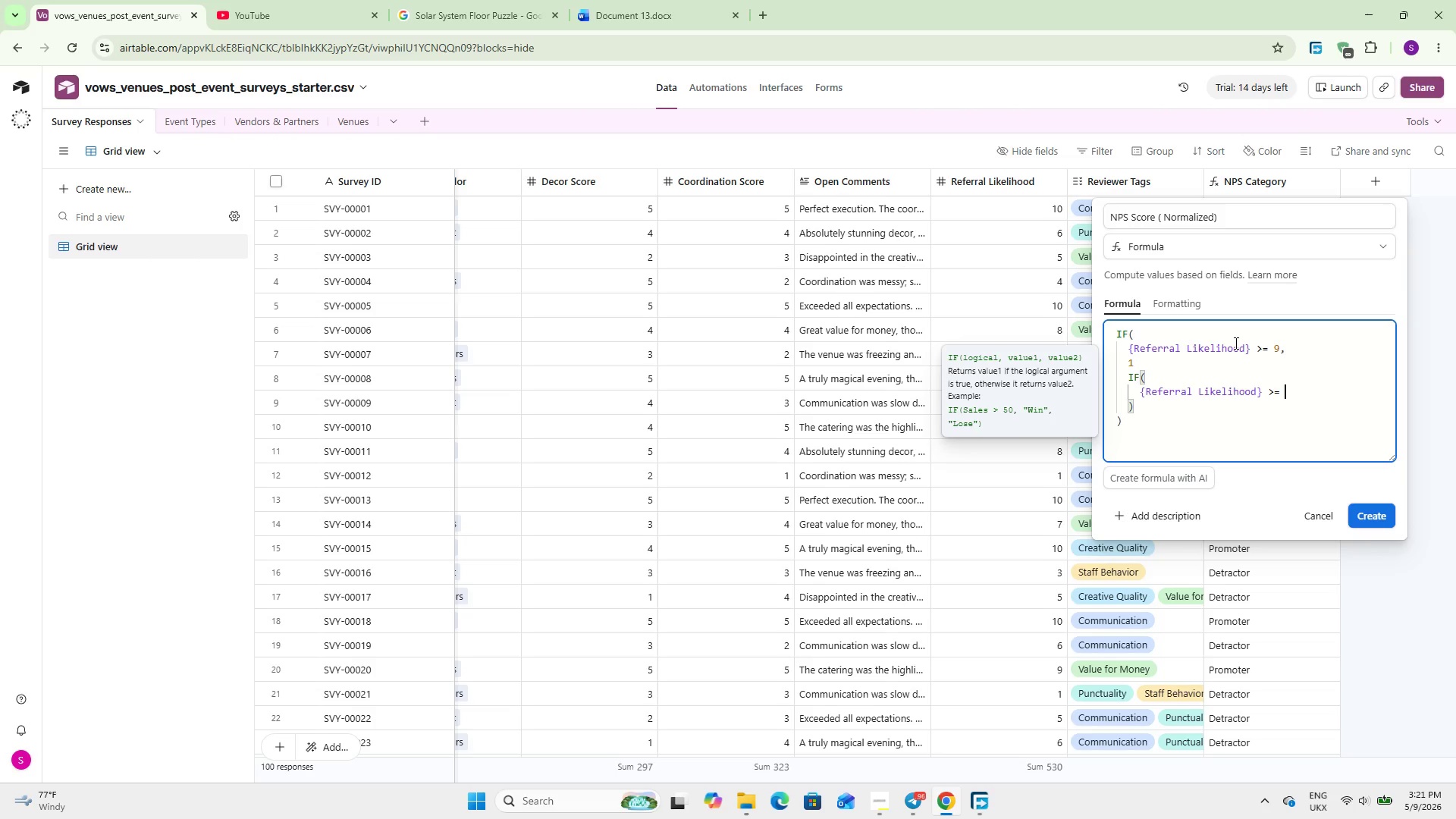 
key(7)
 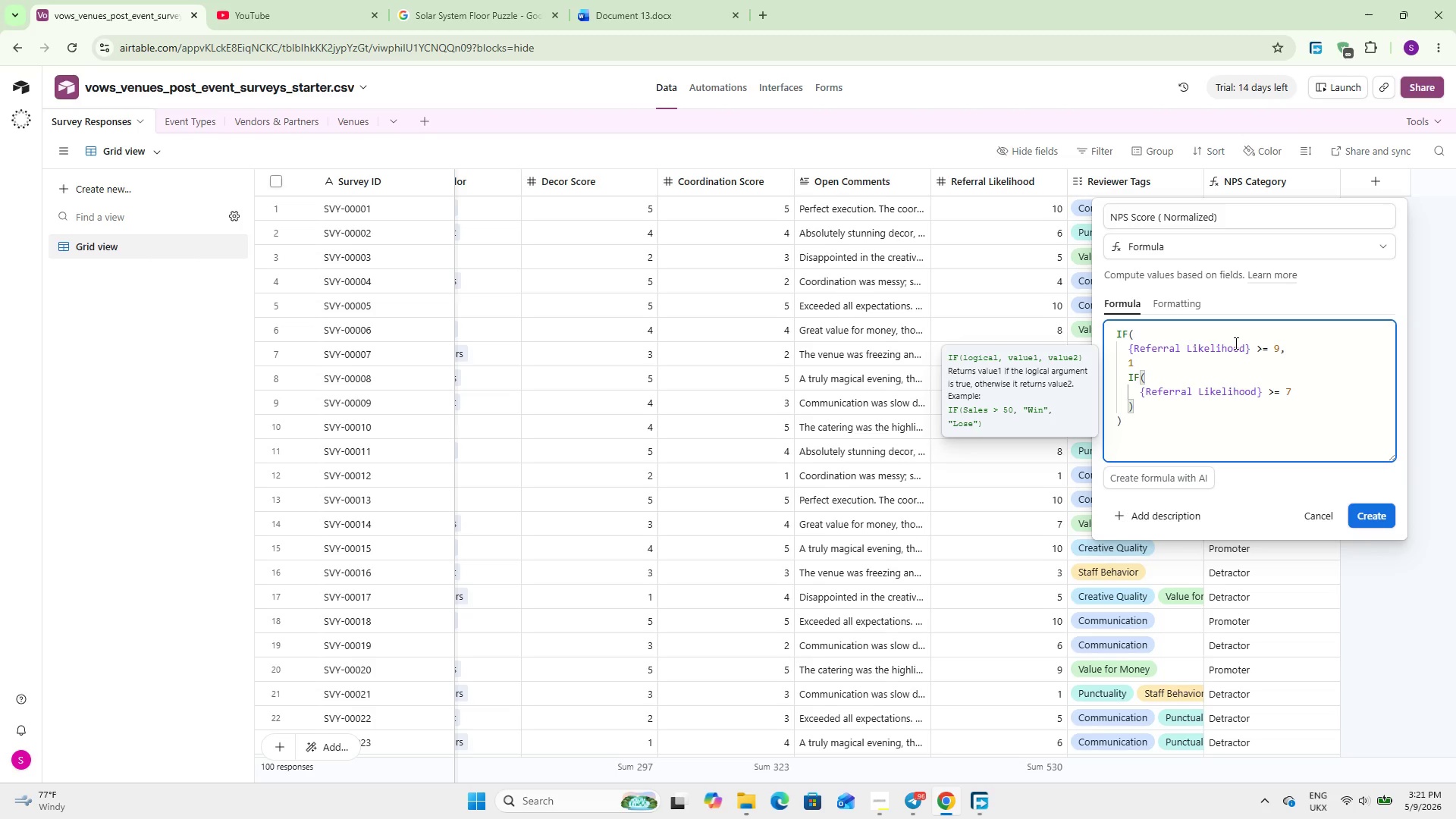 
key(Comma)
 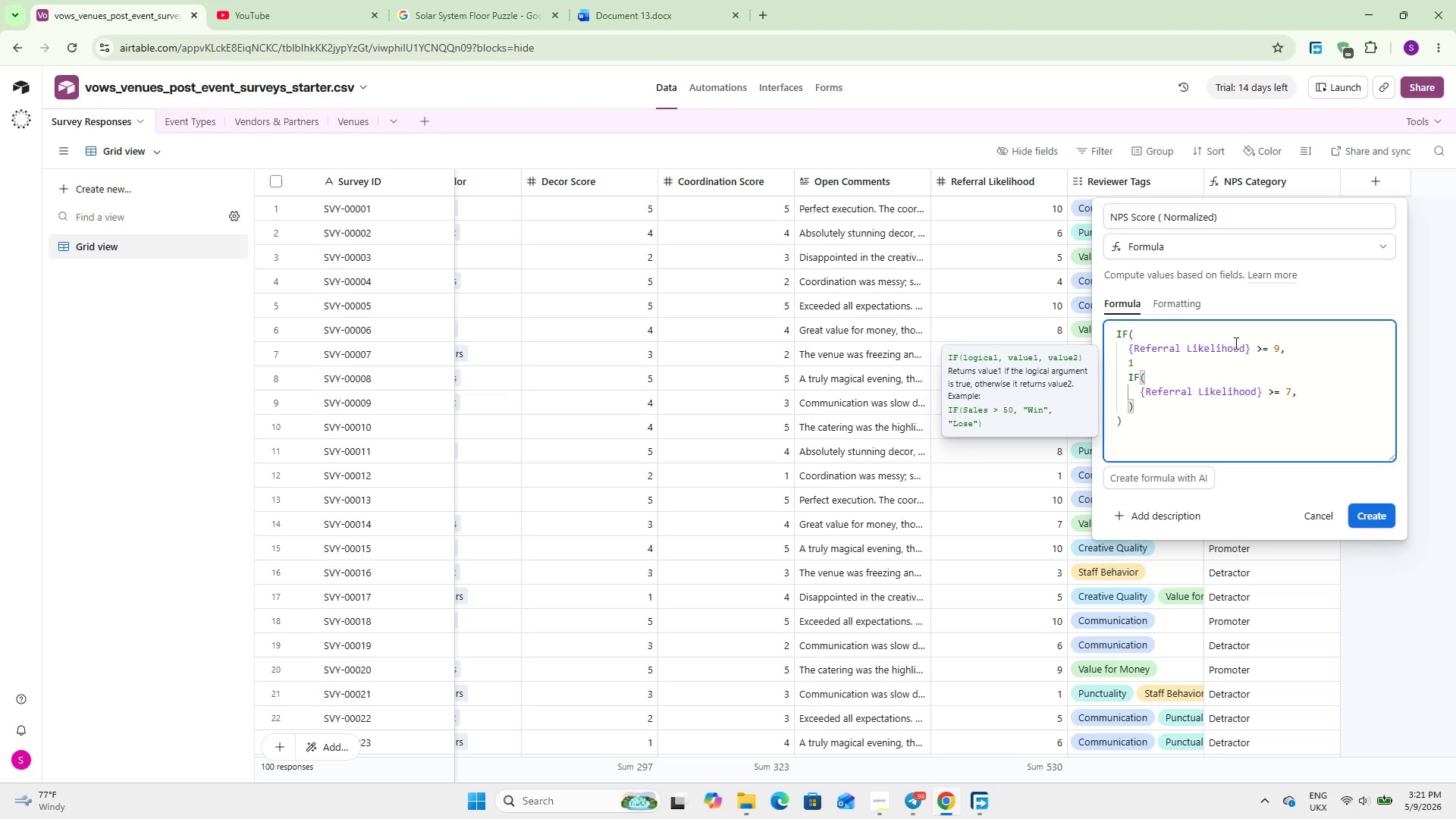 
key(Enter)
 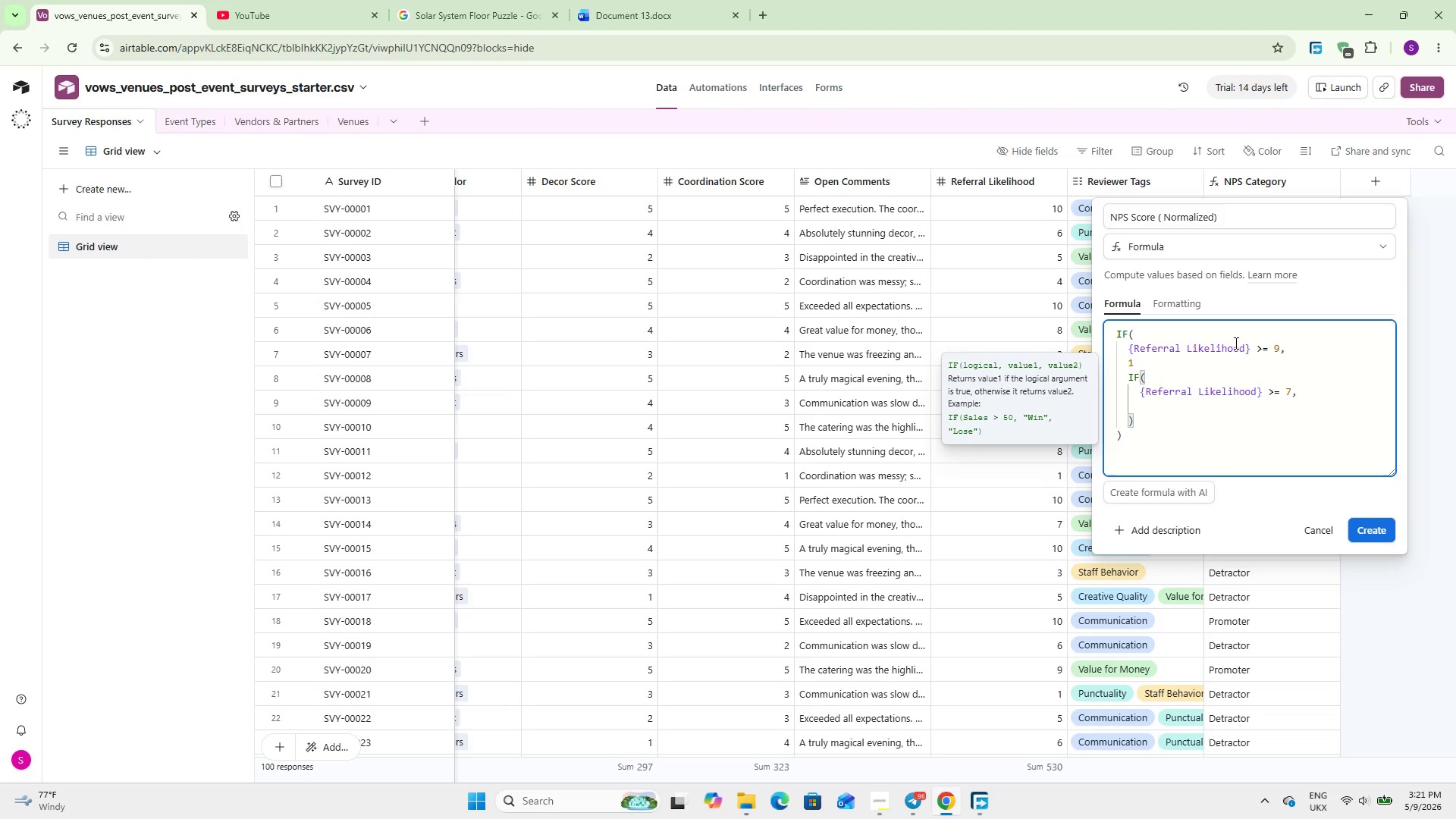 
key(0)
 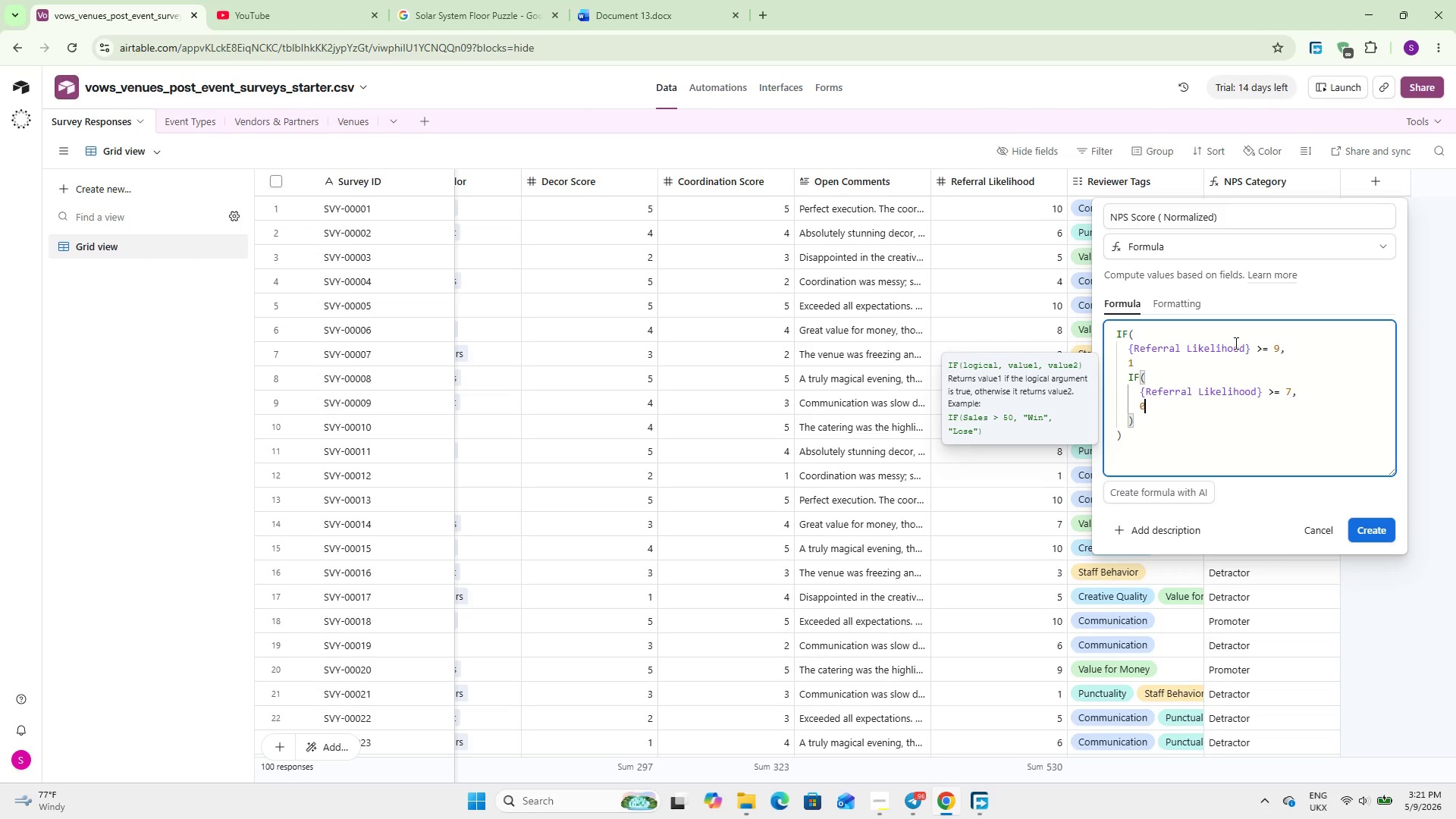 
key(Comma)
 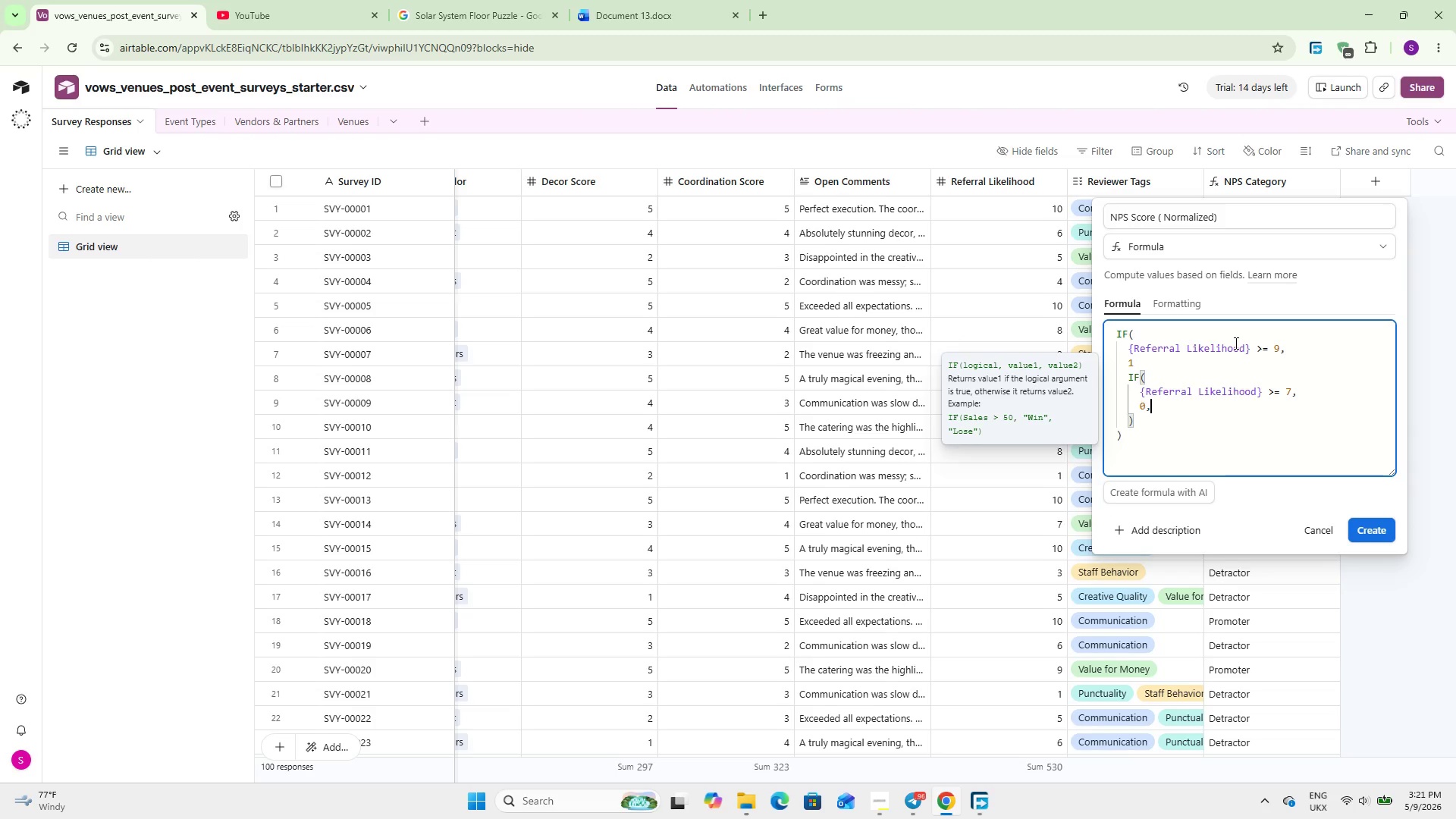 
key(Enter)
 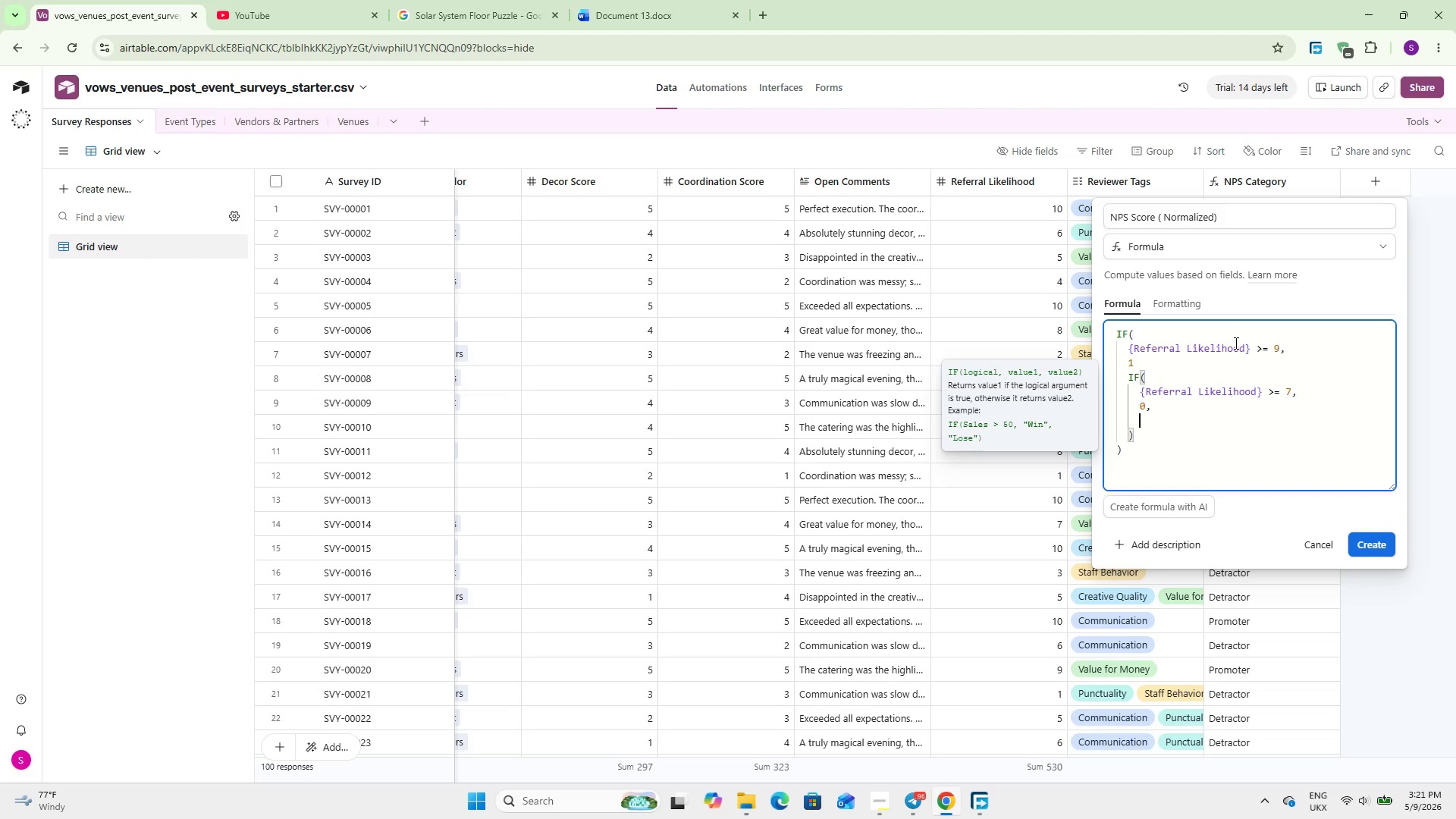 
key(Minus)
 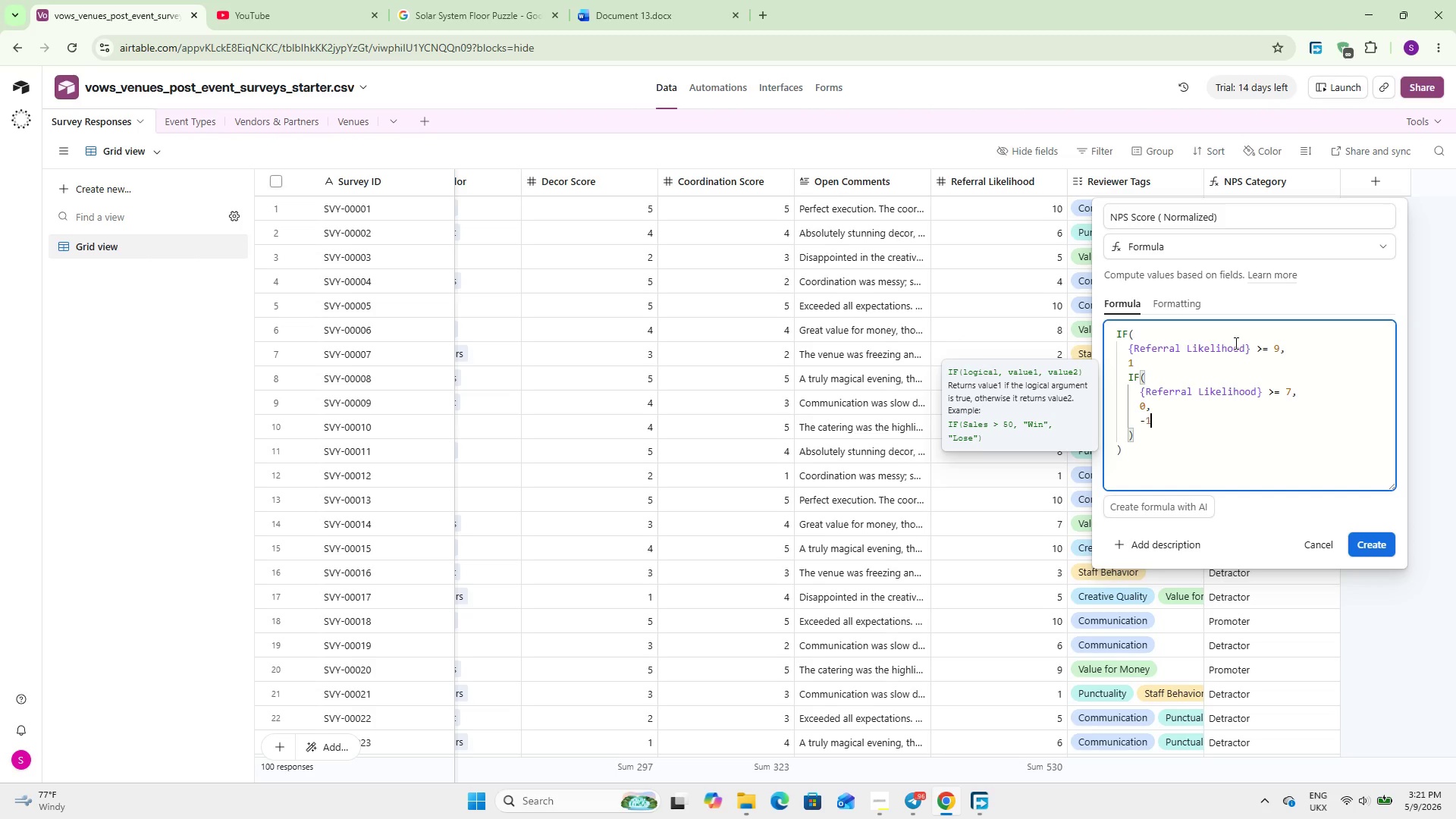 
key(1)
 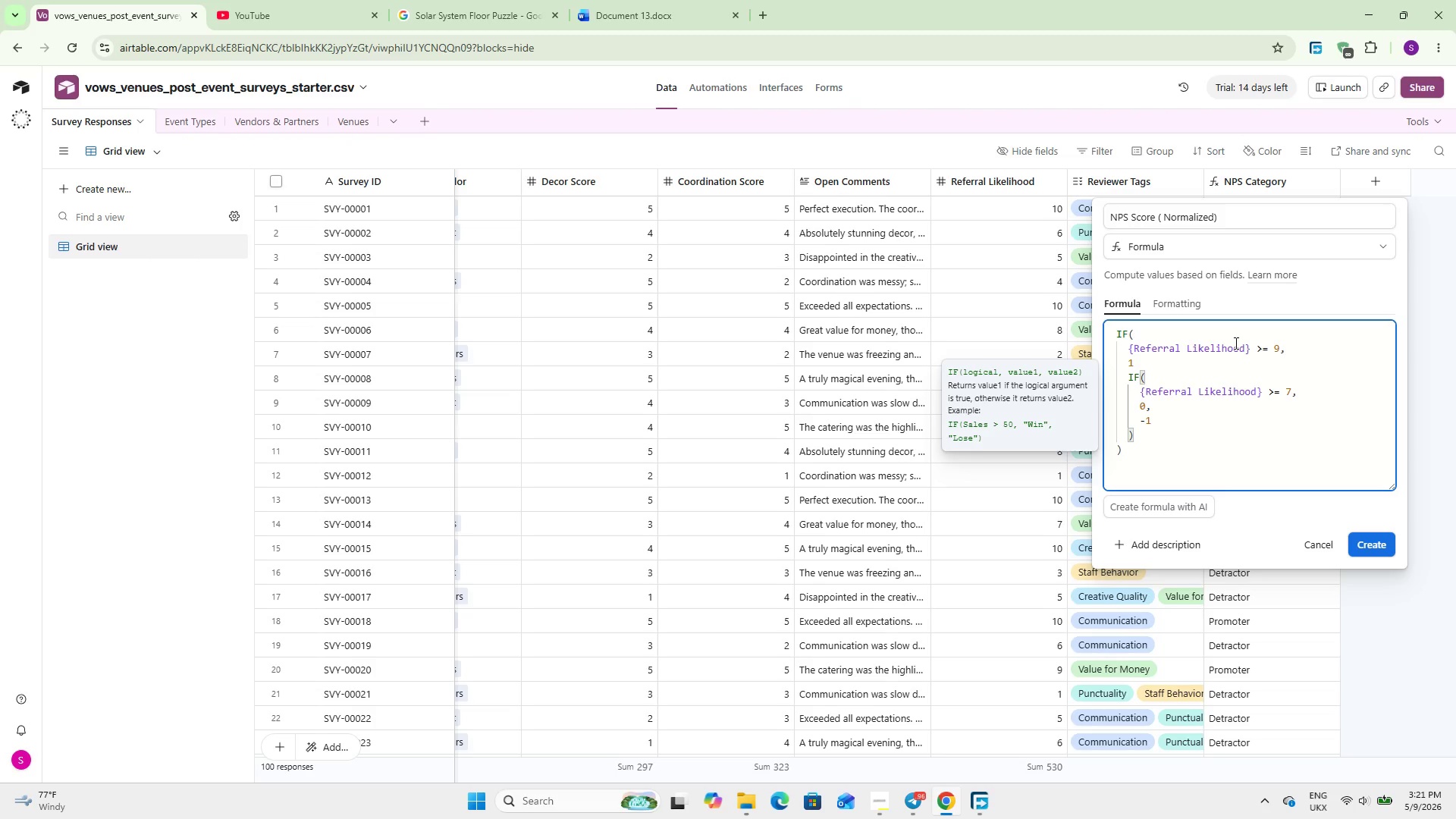 
wait(11.66)
 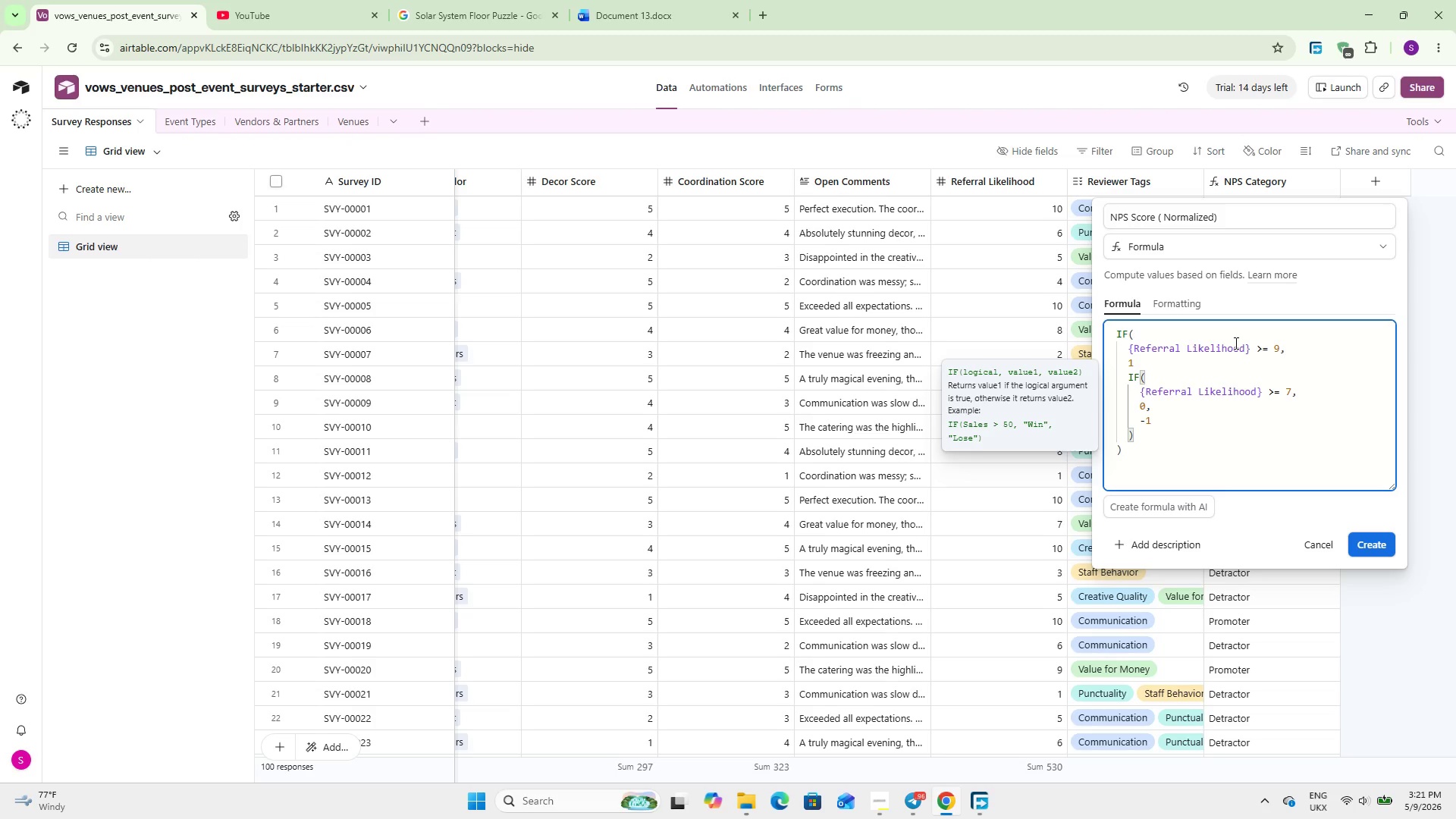 
left_click([1176, 358])
 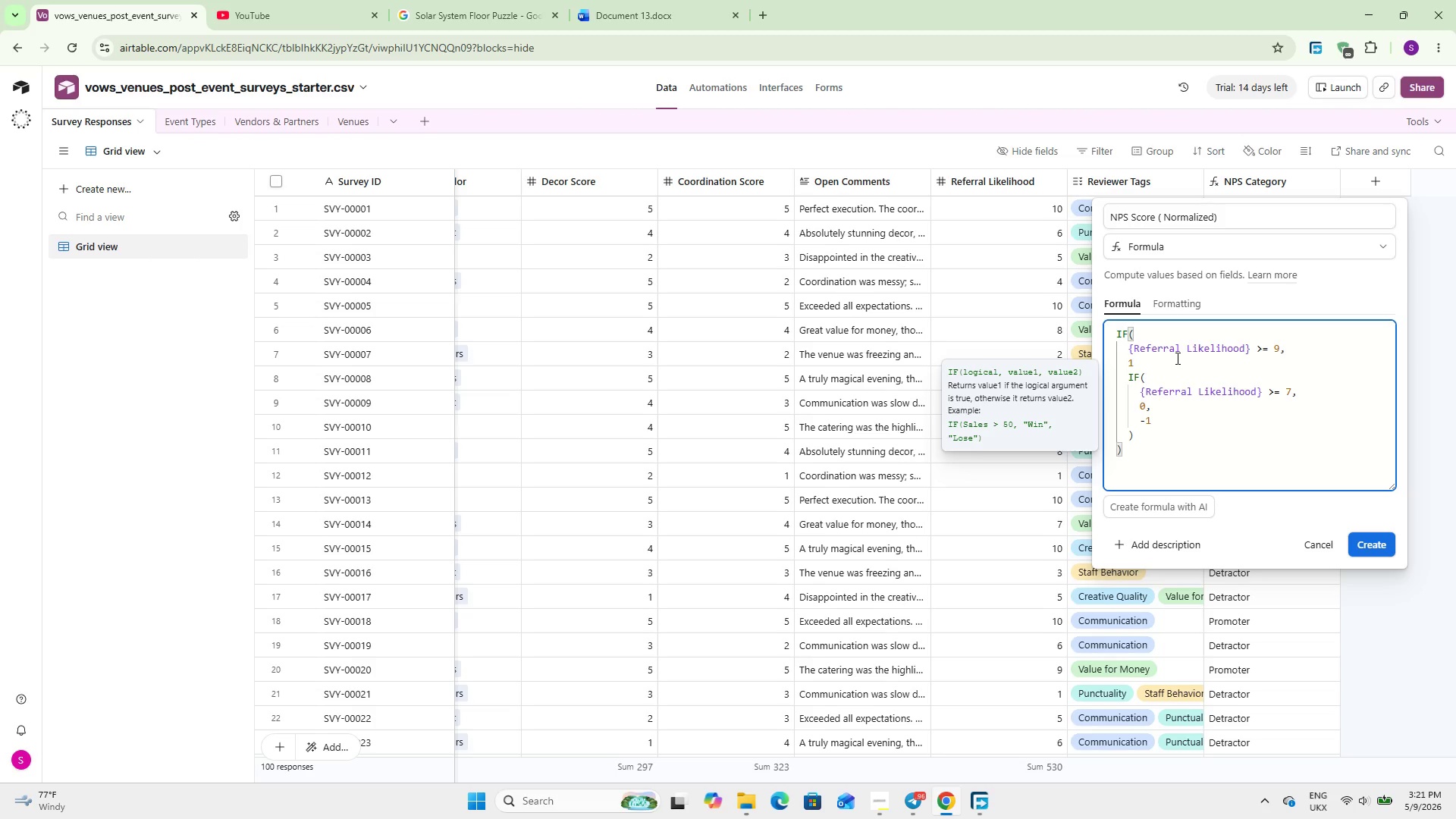 
key(Comma)
 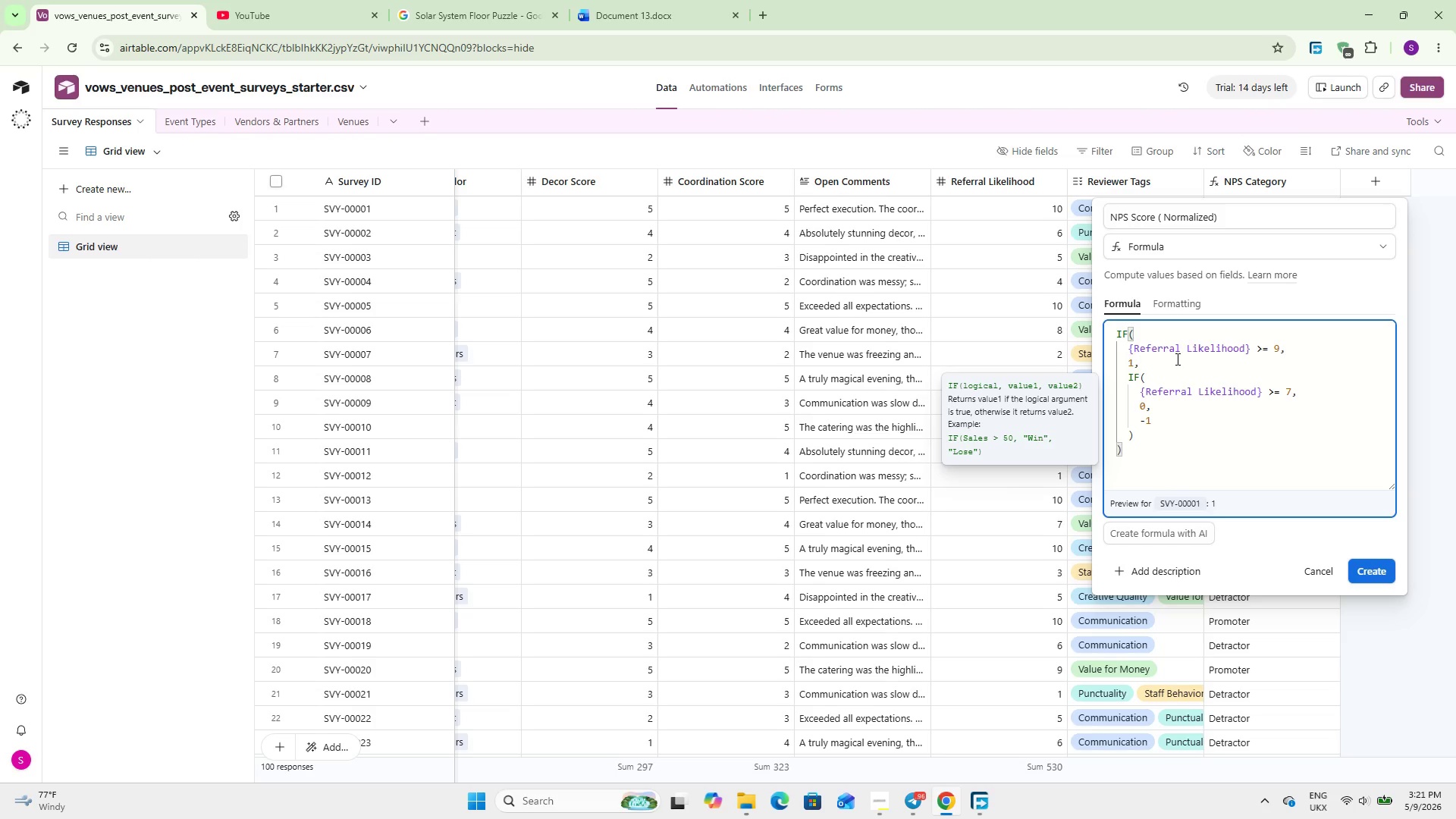 
wait(7.27)
 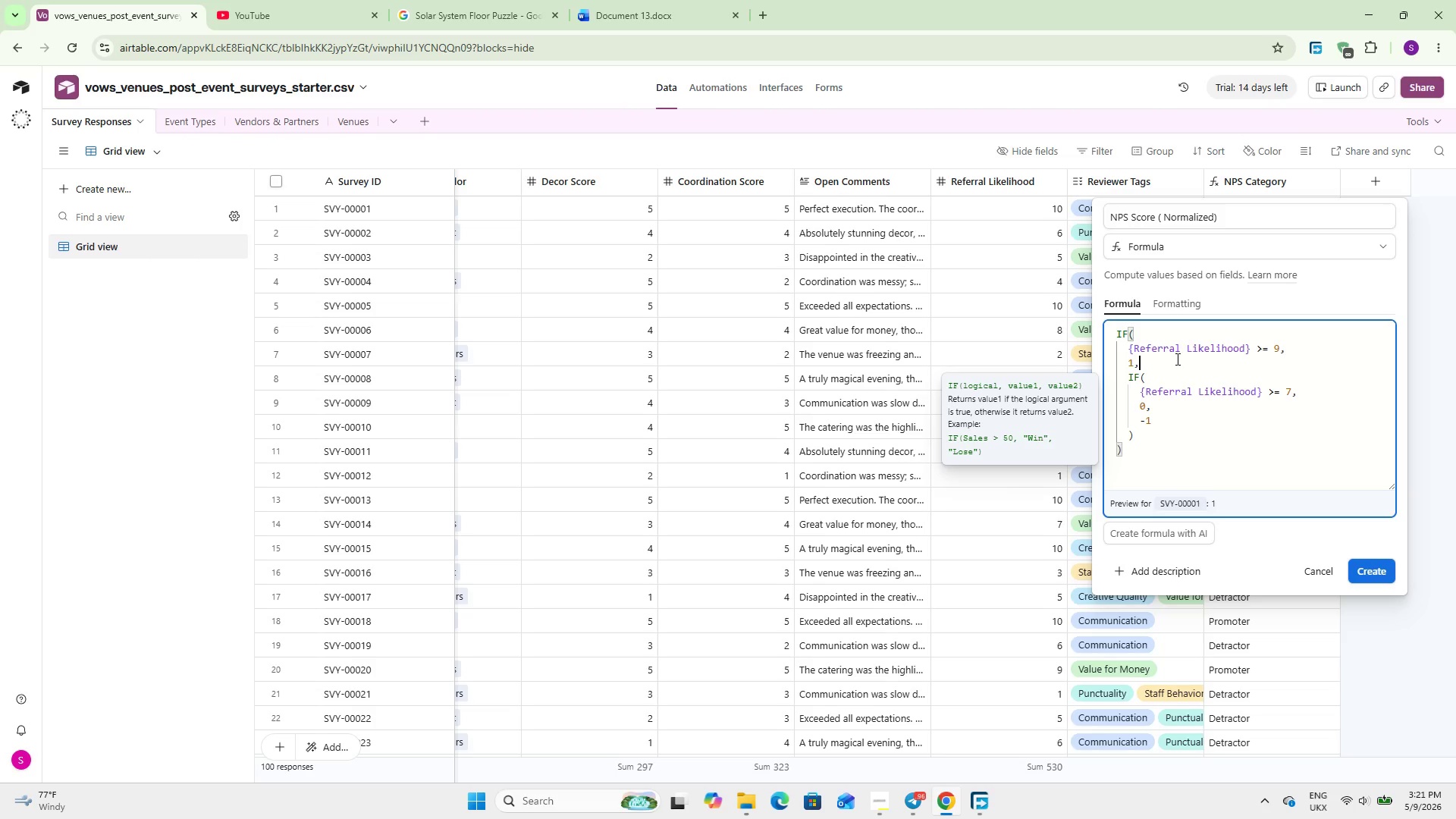 
scroll: coordinate [1227, 348], scroll_direction: up, amount: 1.0
 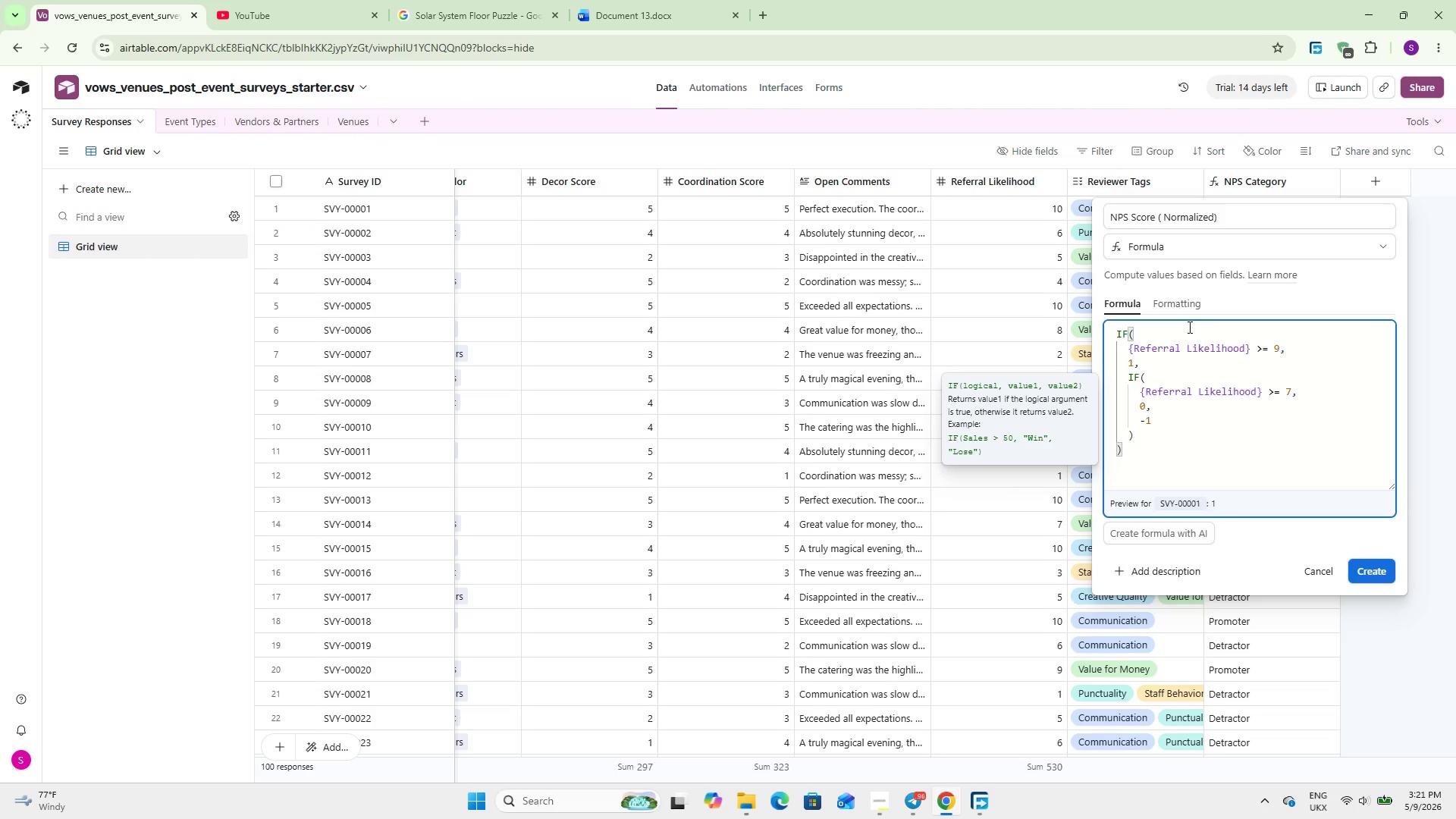 
left_click([1187, 312])
 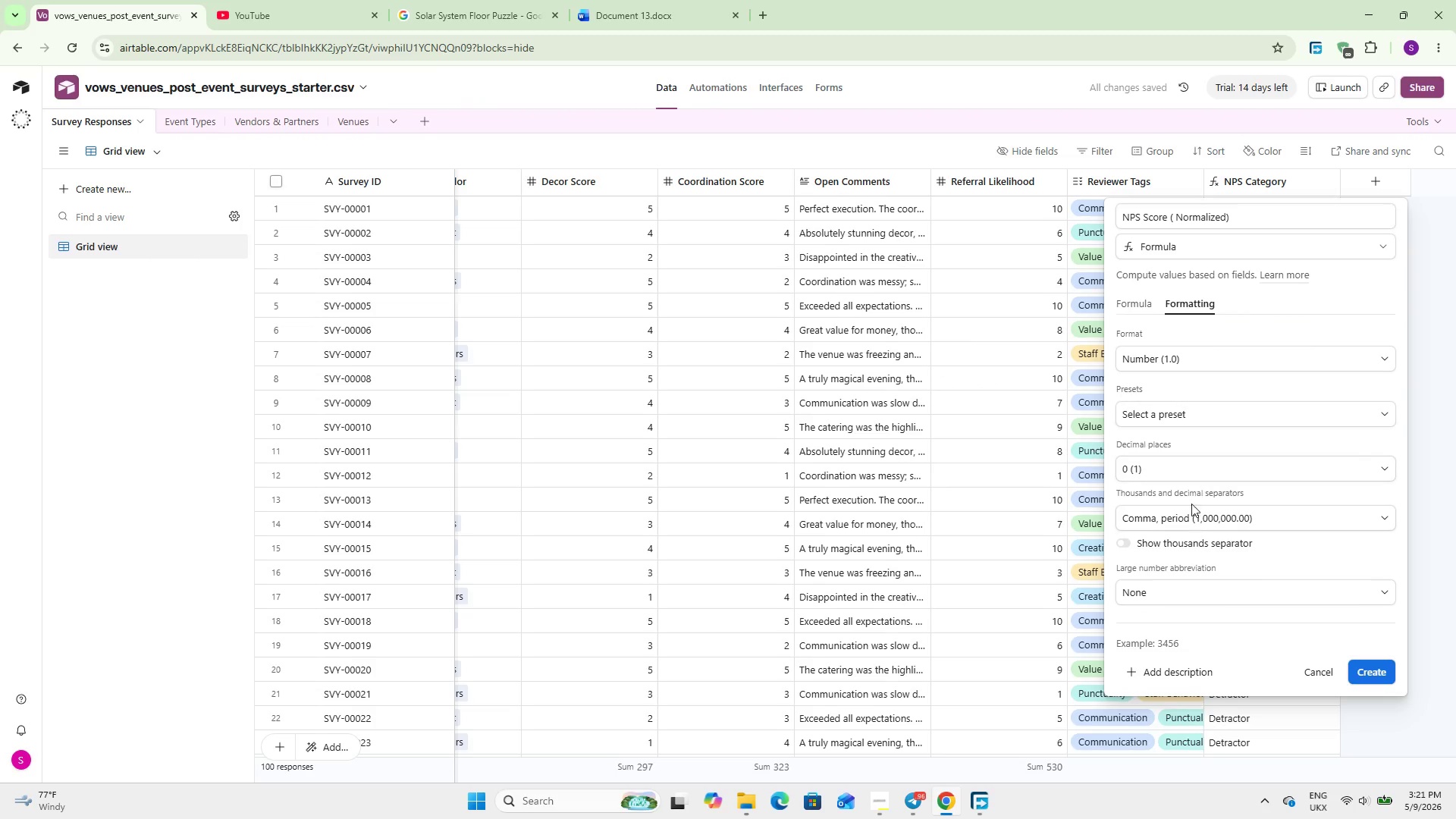 
scroll: coordinate [1181, 541], scroll_direction: down, amount: 3.0
 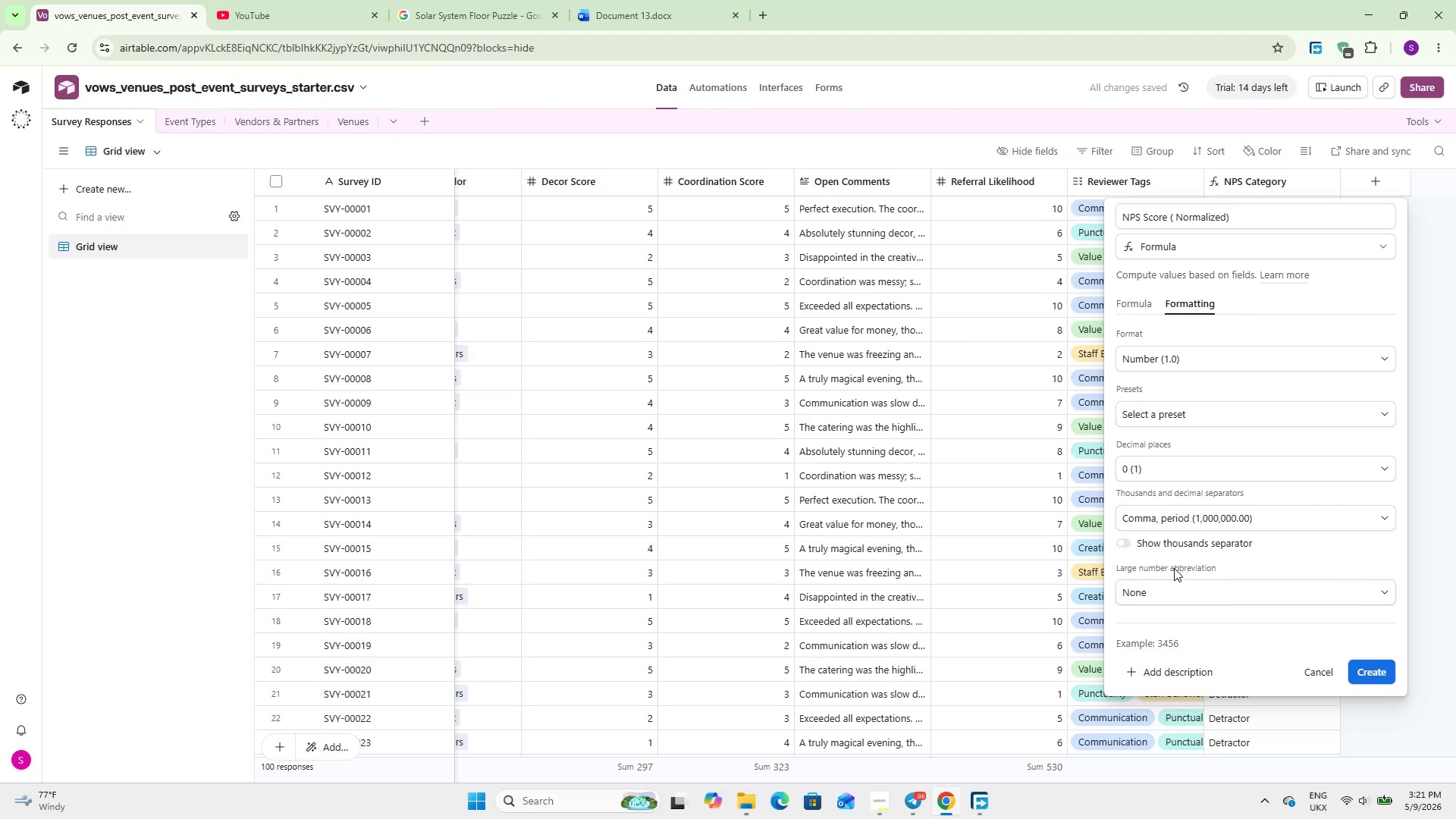 
scroll: coordinate [1165, 566], scroll_direction: up, amount: 1.0
 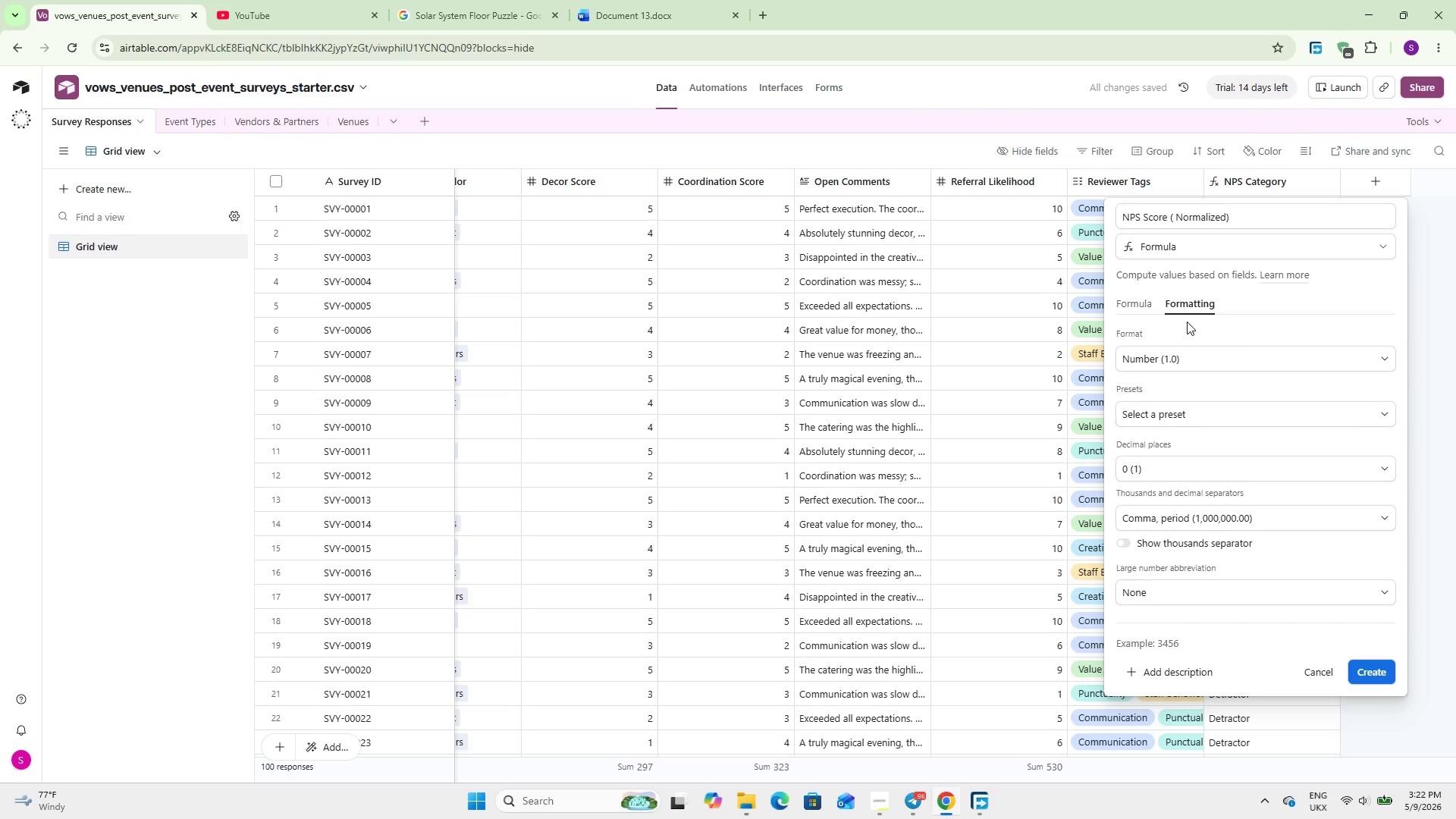 
left_click([1182, 347])
 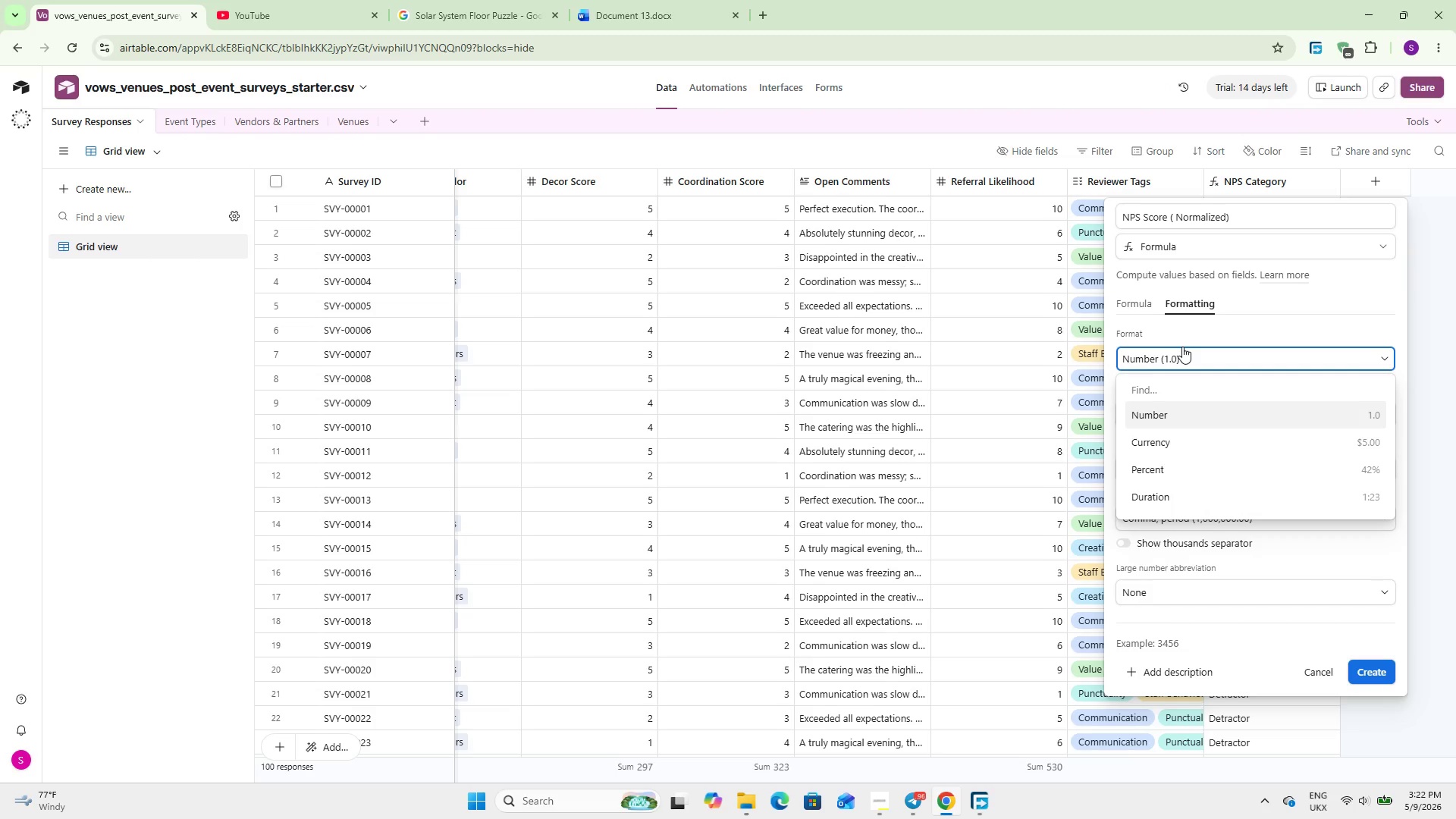 
left_click([1182, 347])
 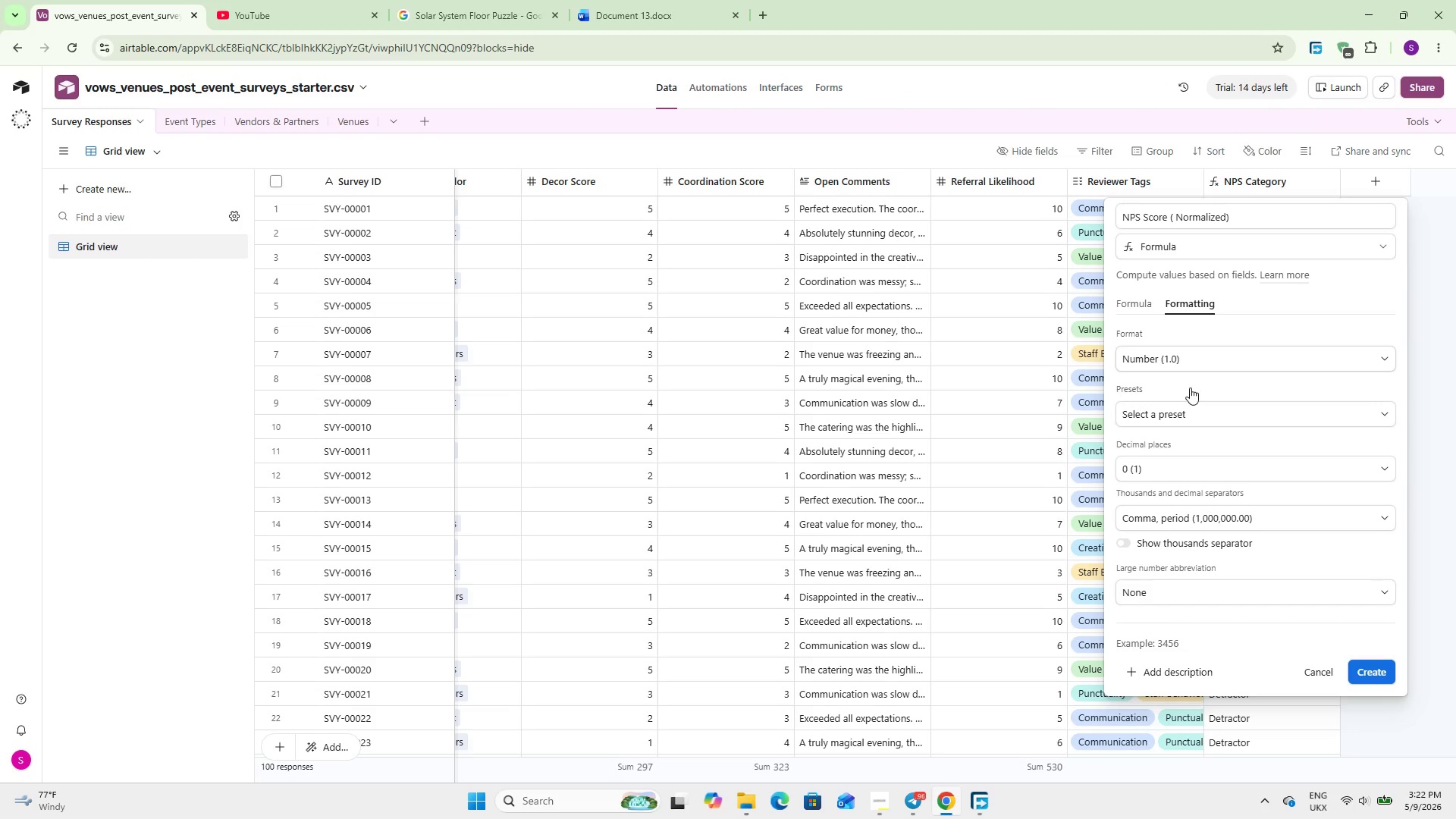 
scroll: coordinate [1172, 610], scroll_direction: down, amount: 14.0
 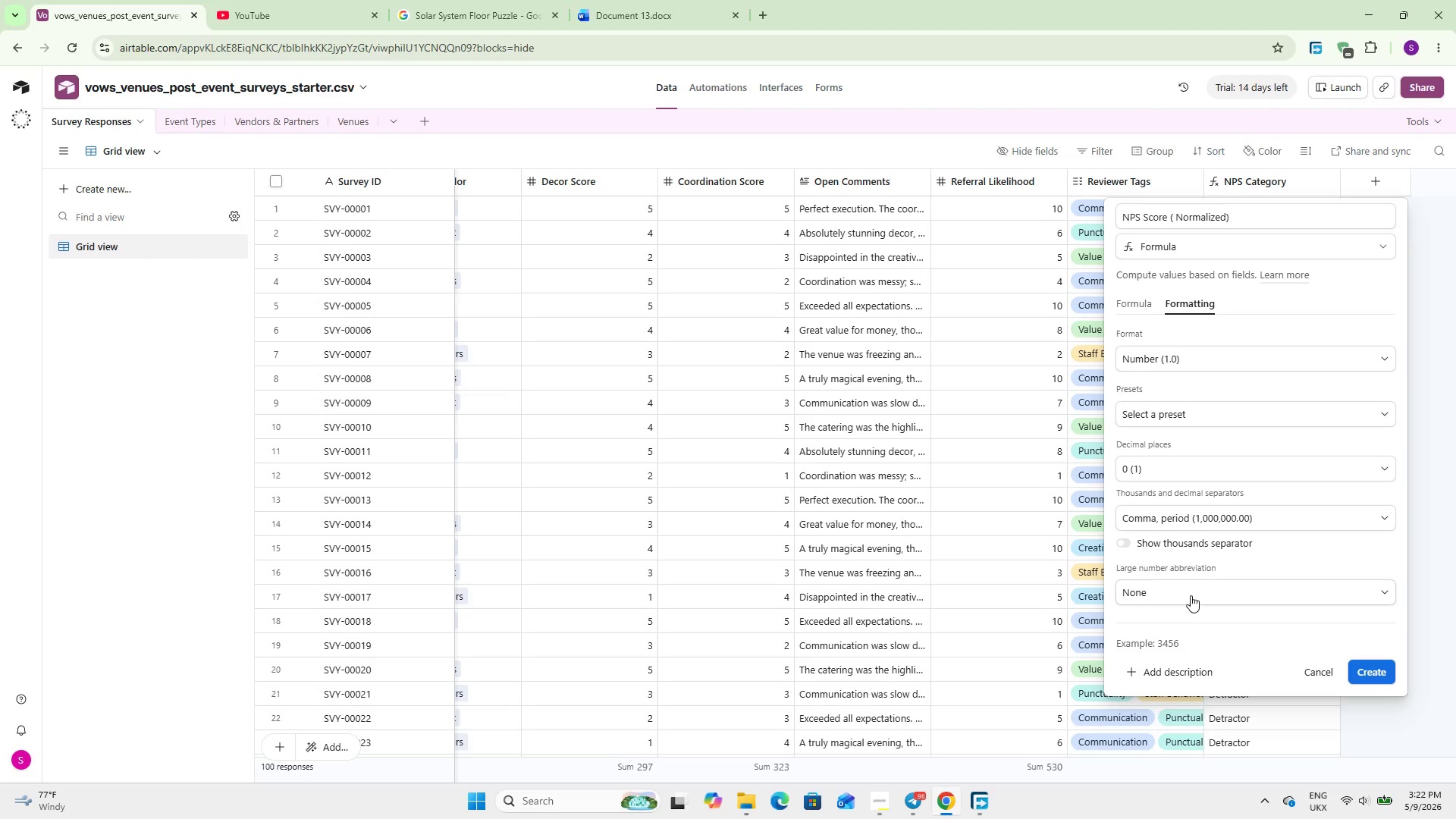 
left_click([1188, 587])
 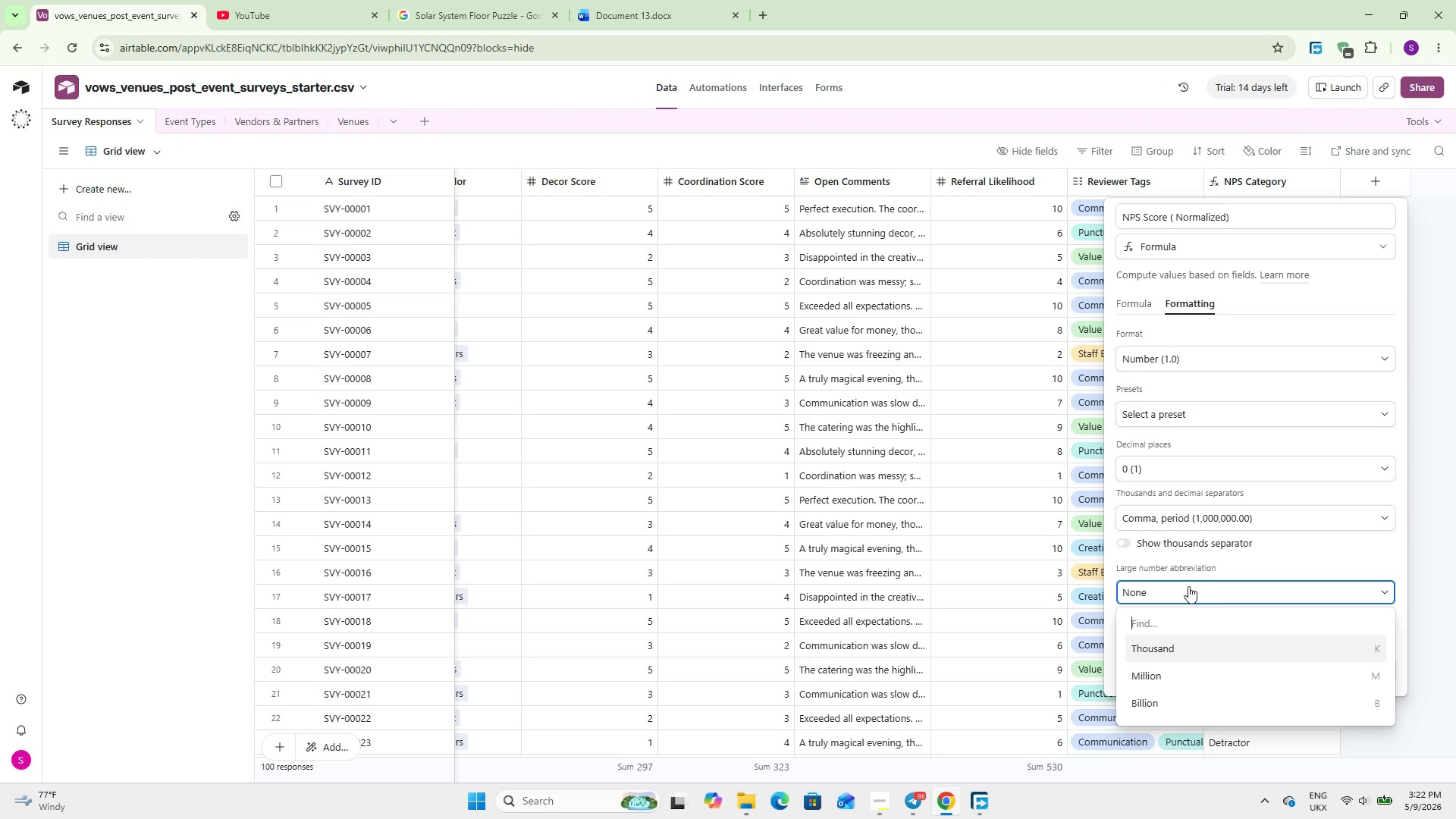 
left_click([1188, 586])
 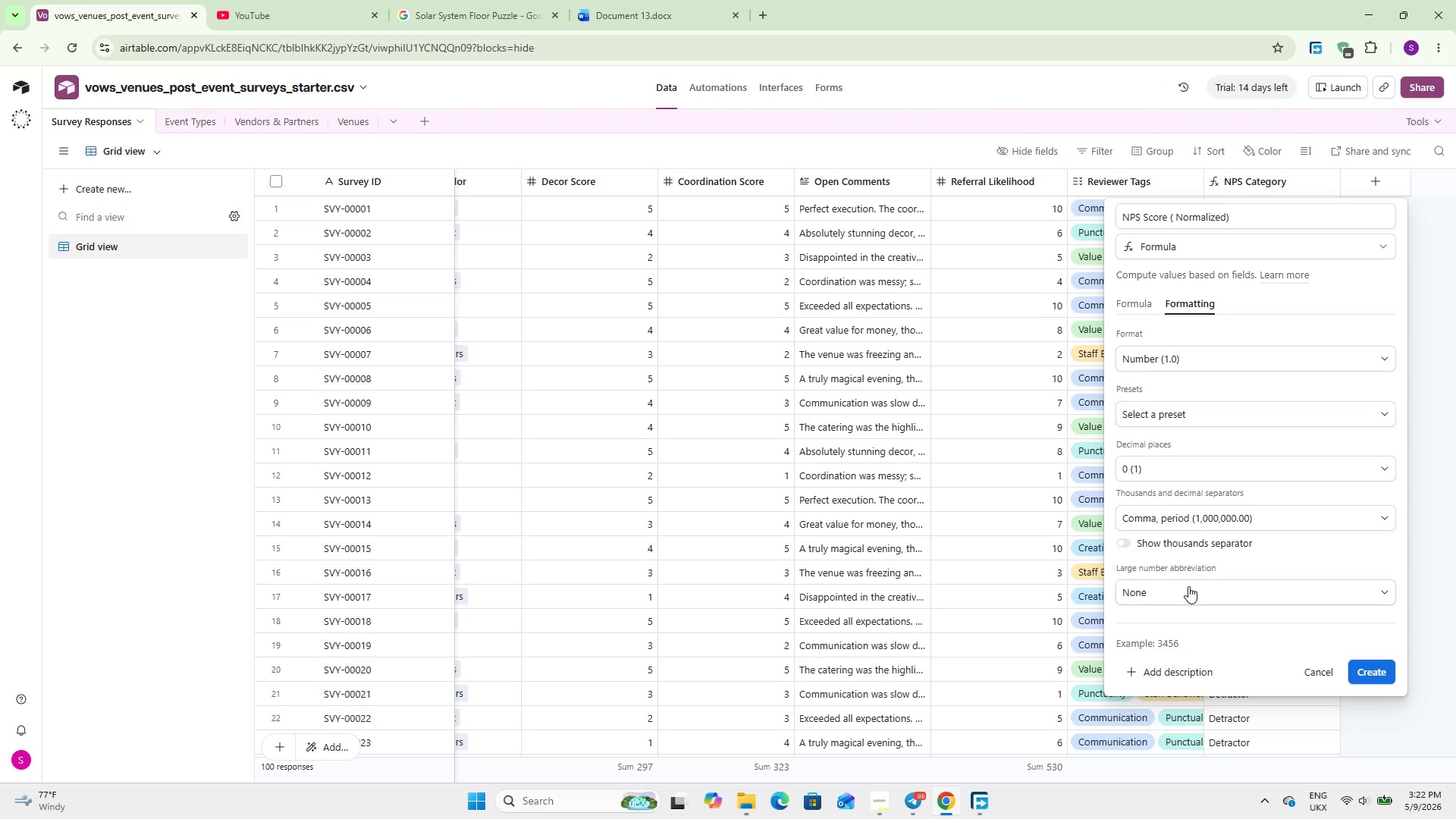 
scroll: coordinate [1186, 587], scroll_direction: down, amount: 4.0
 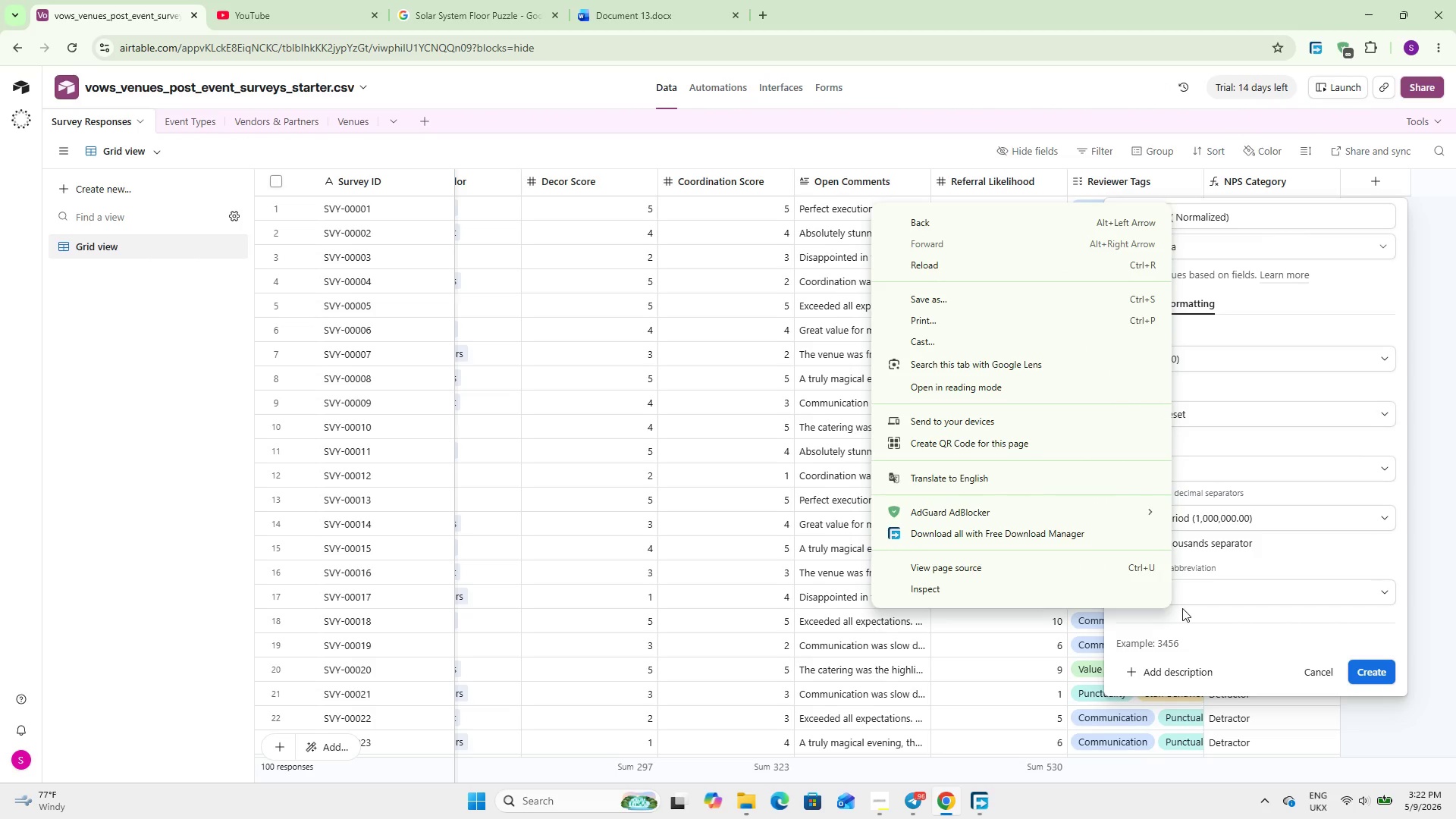 
right_click([1183, 608])
 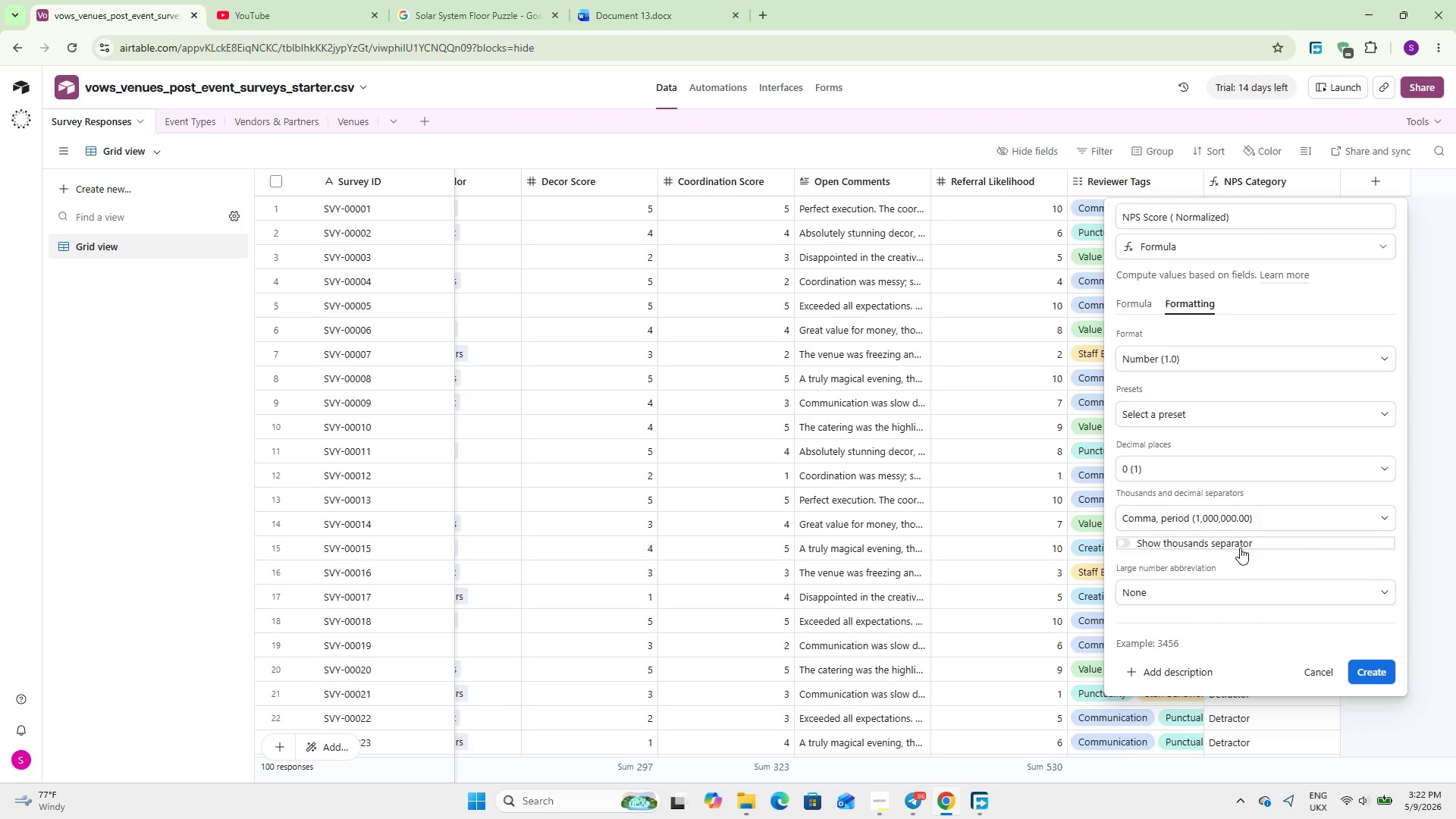 
double_click([1189, 551])
 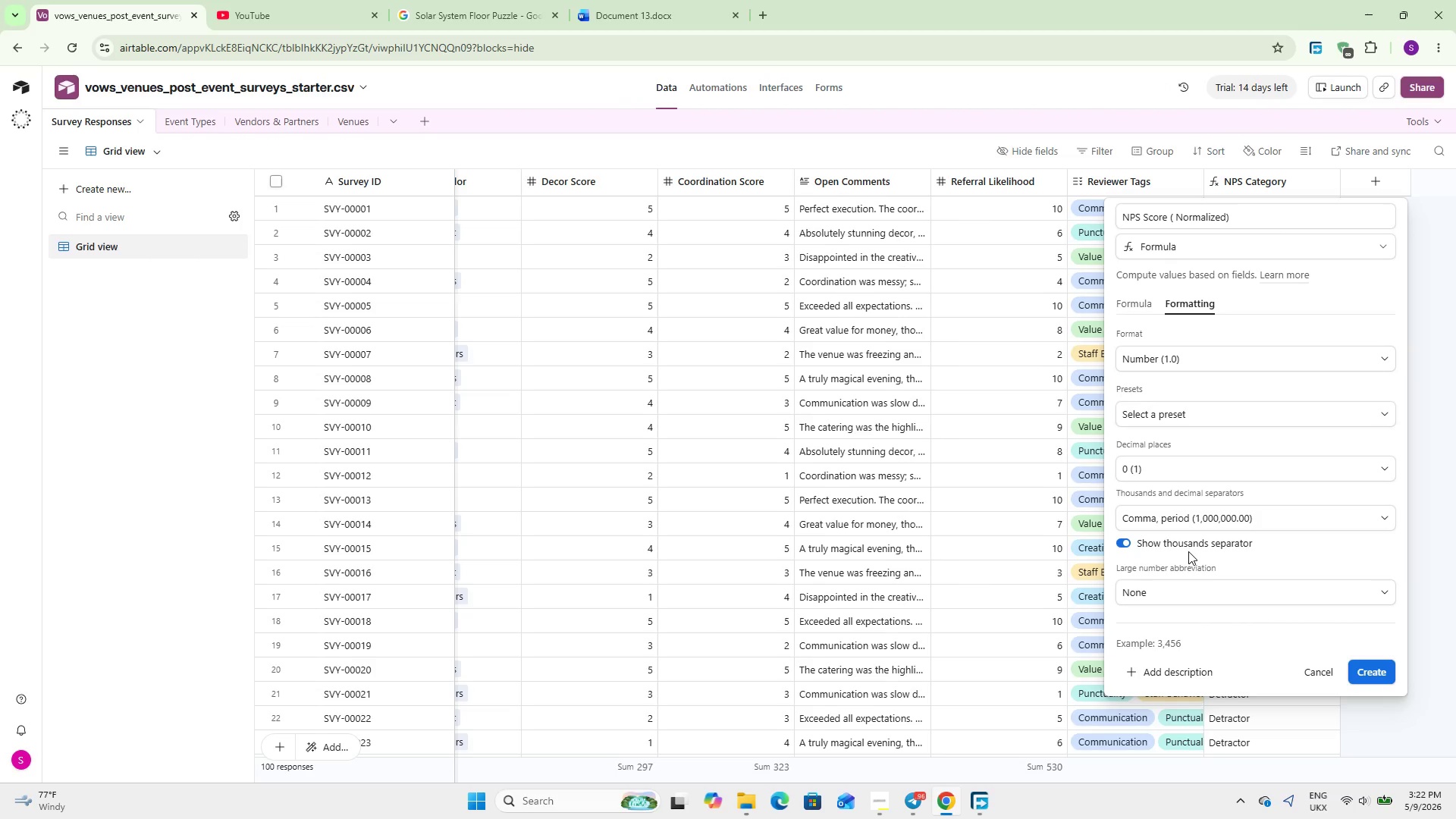 
left_click([1188, 551])
 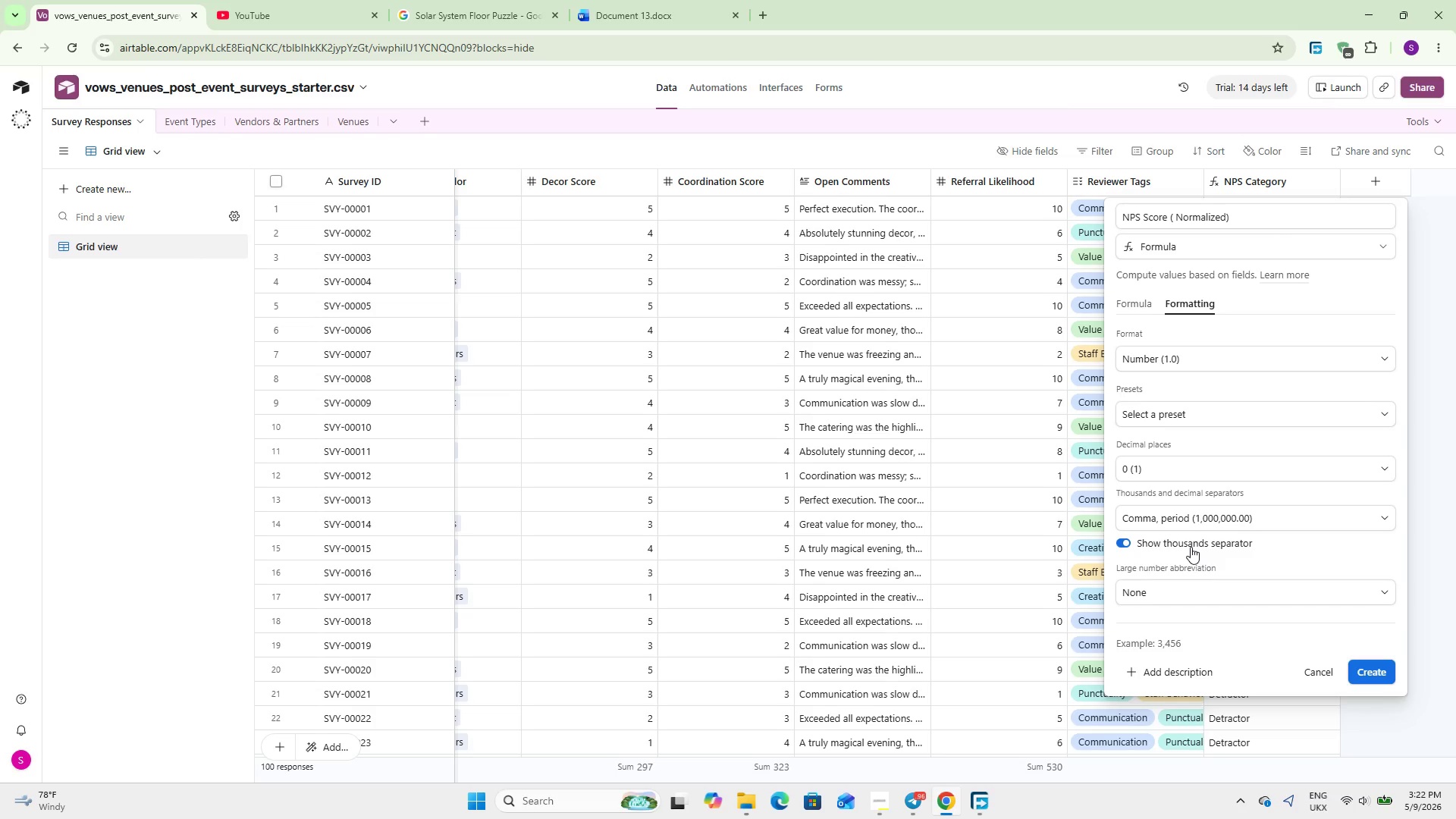 
left_click([1191, 547])
 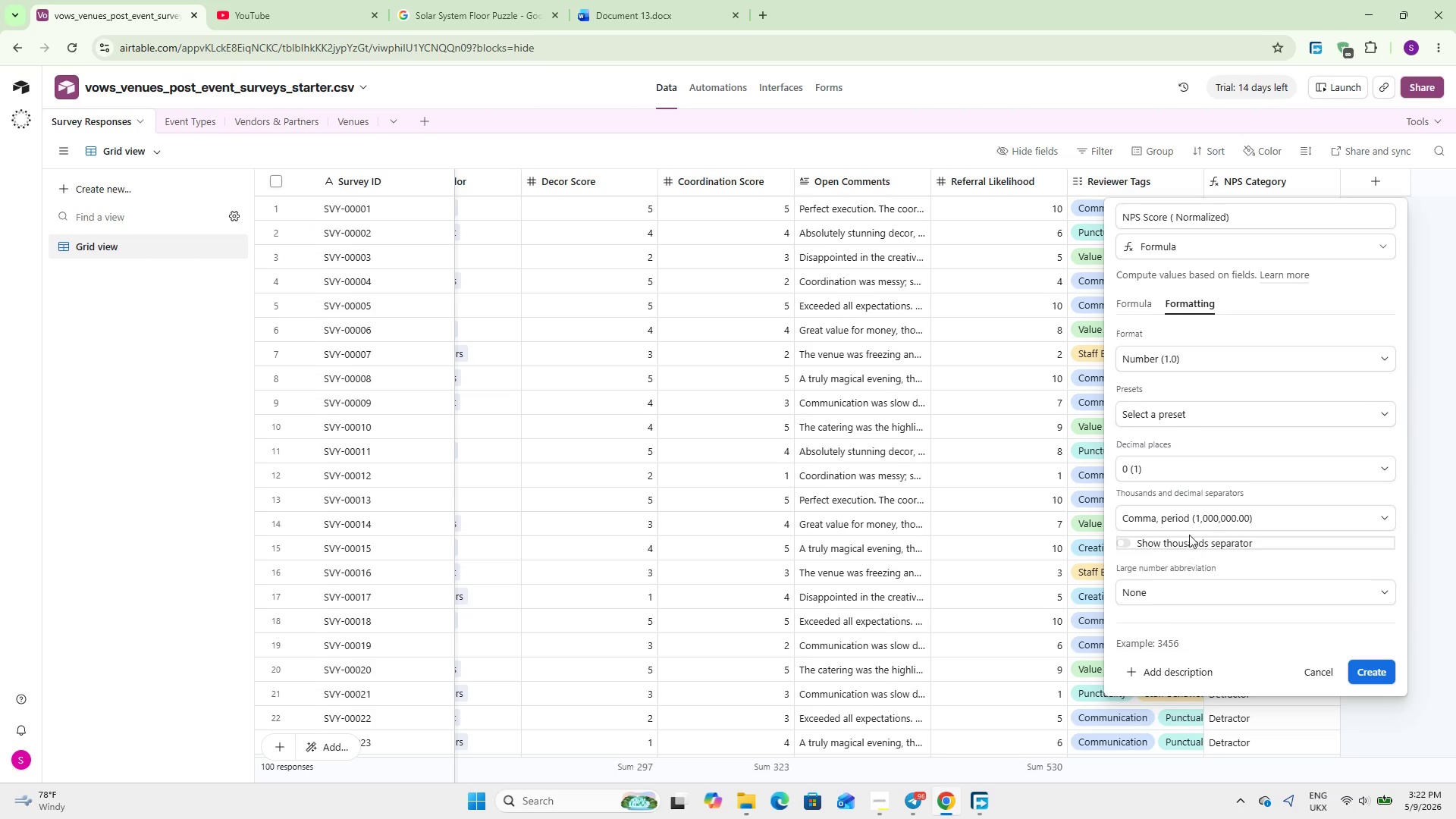 
scroll: coordinate [1189, 534], scroll_direction: up, amount: 4.0
 